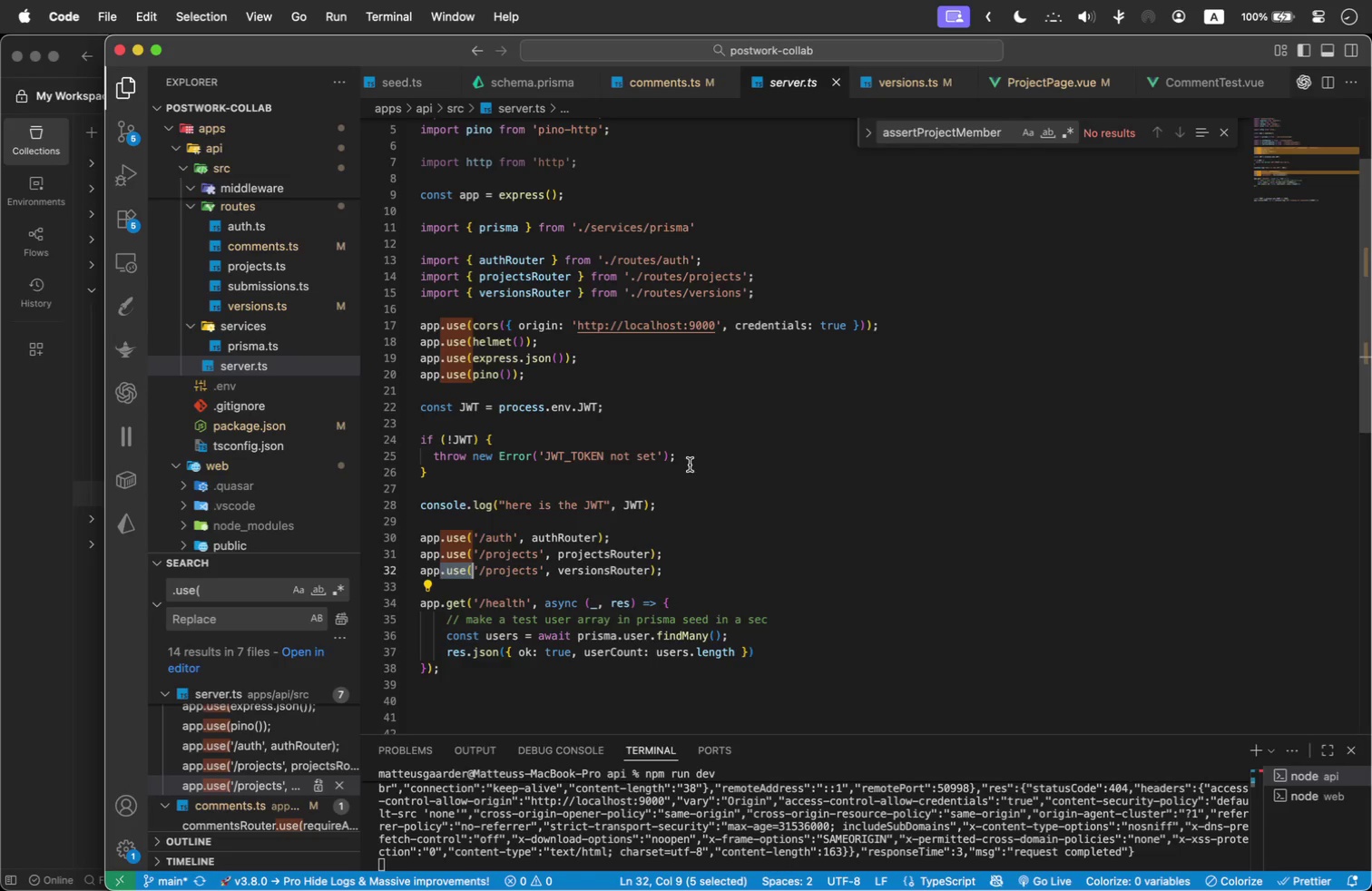 
scroll: coordinate [238, 358], scroll_direction: up, amount: 2.0
 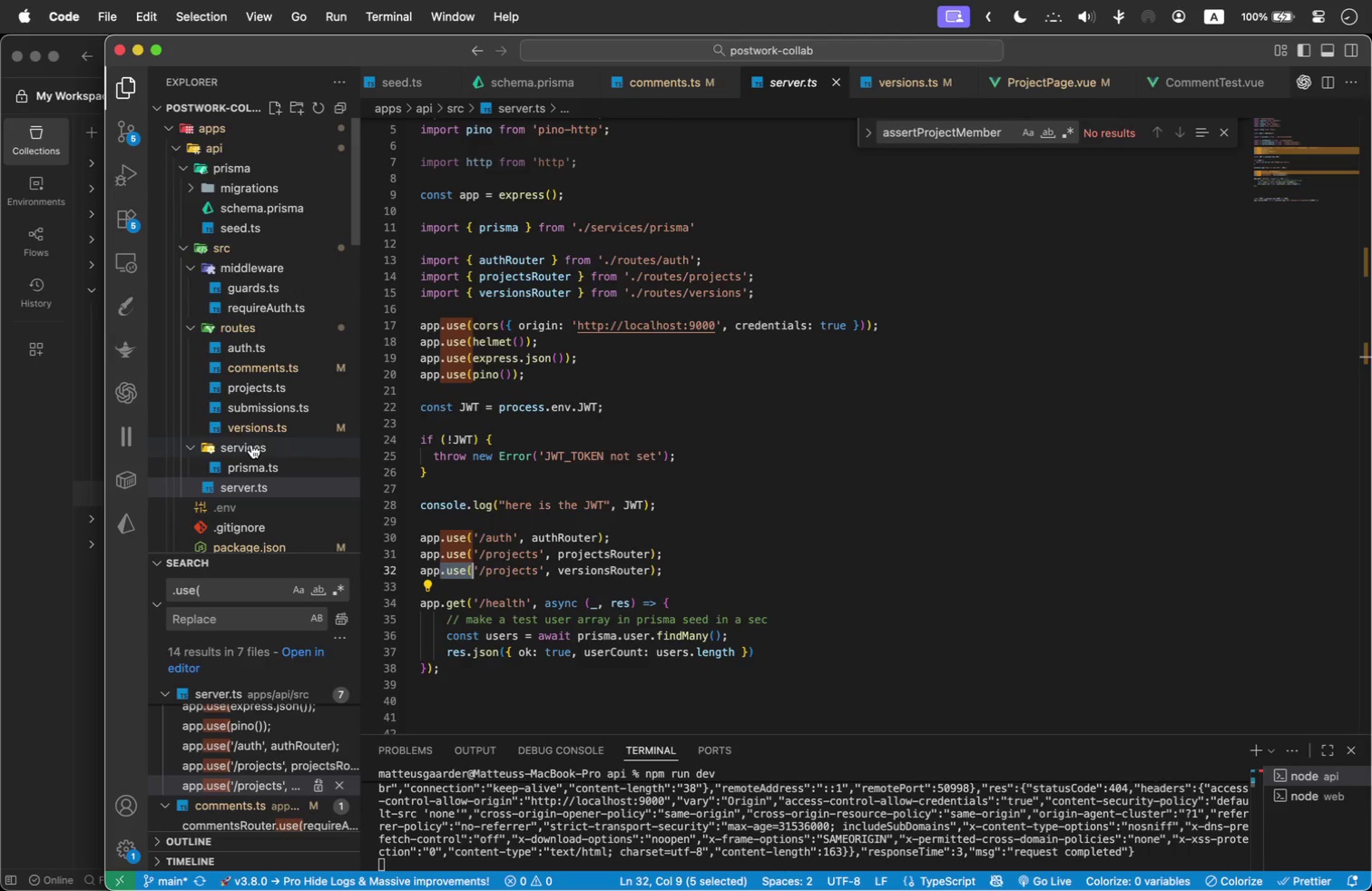 
scroll: coordinate [251, 447], scroll_direction: down, amount: 1.0
 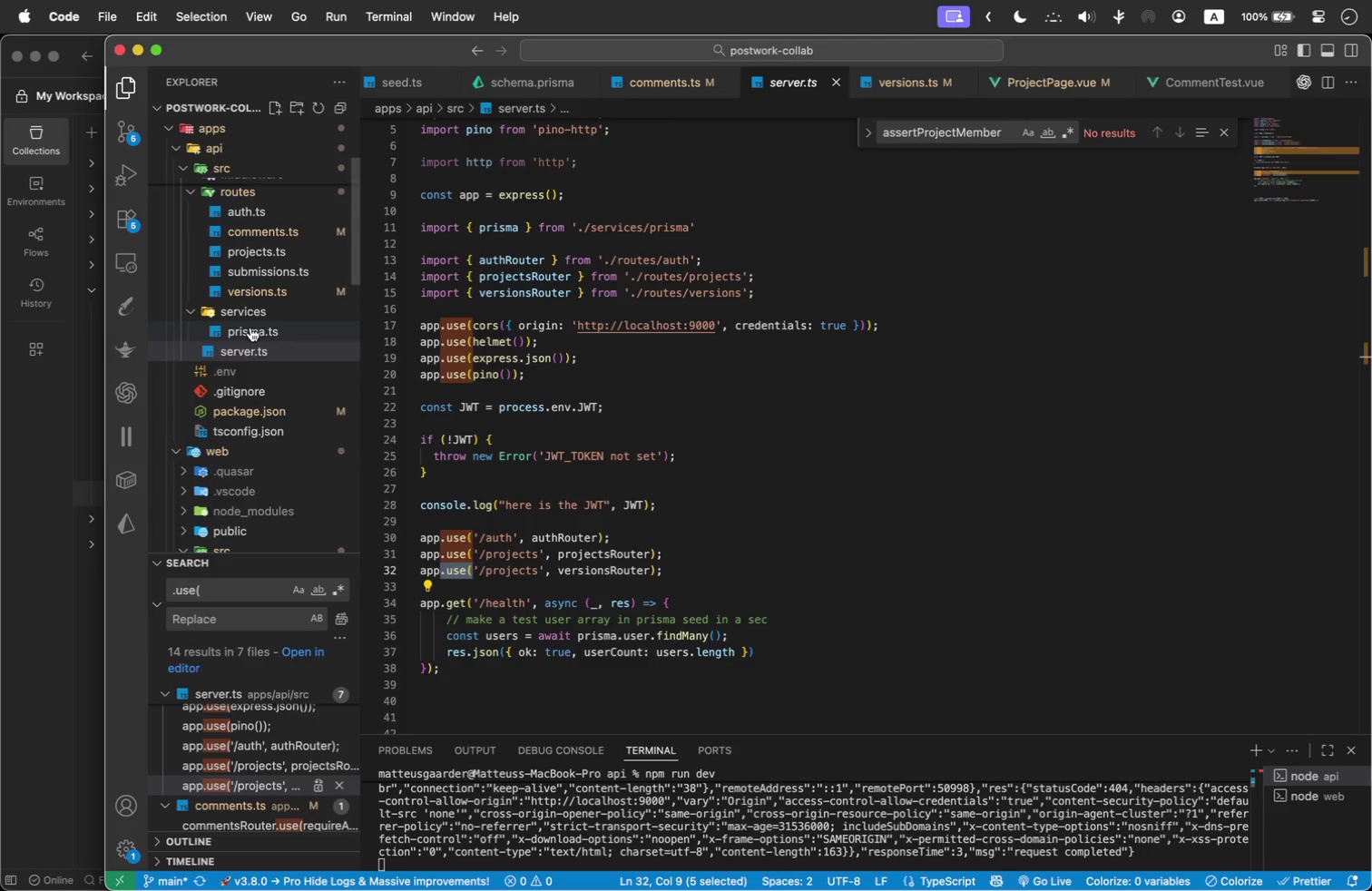 
wait(7.1)
 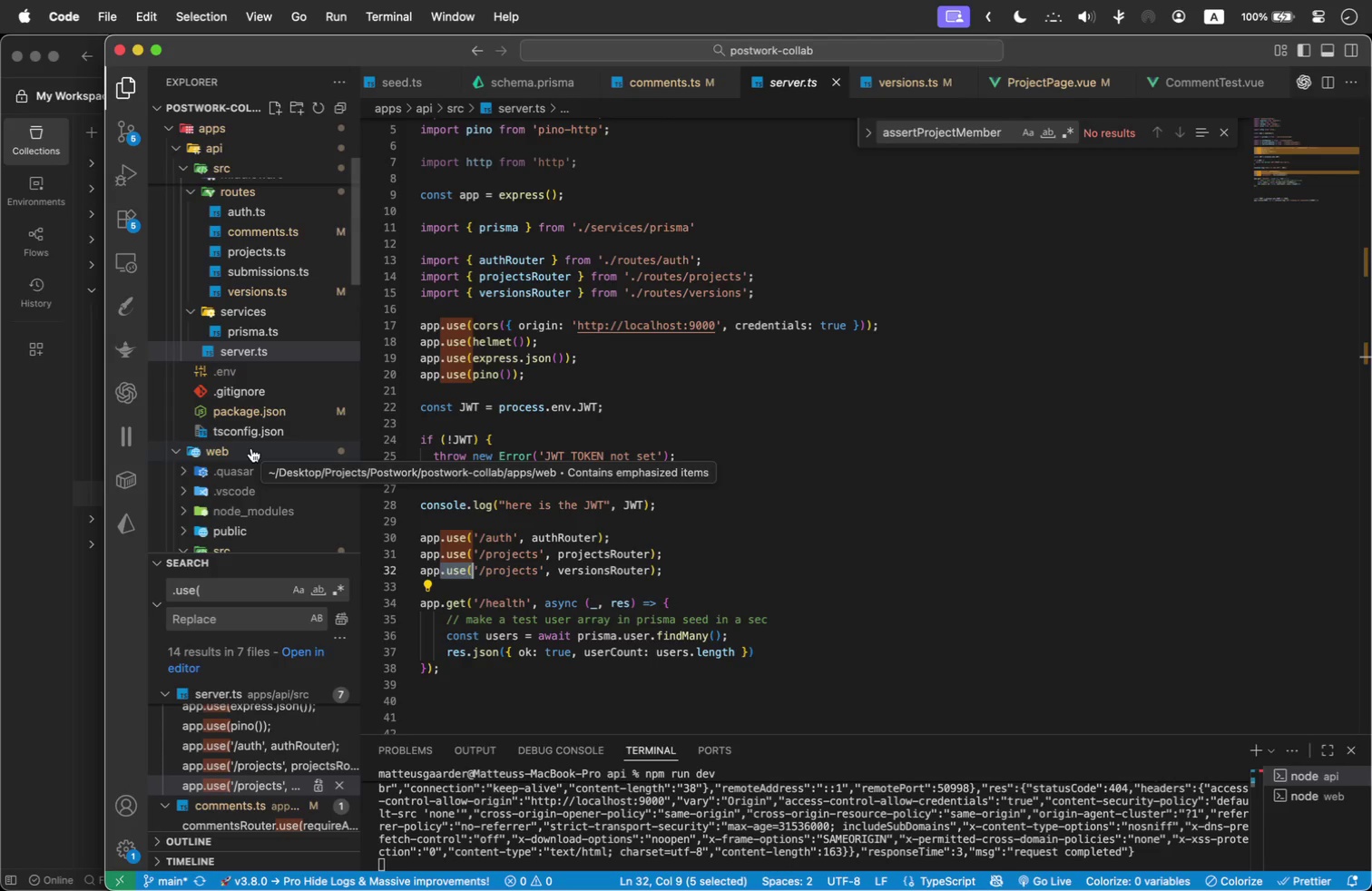 
left_click([886, 448])
 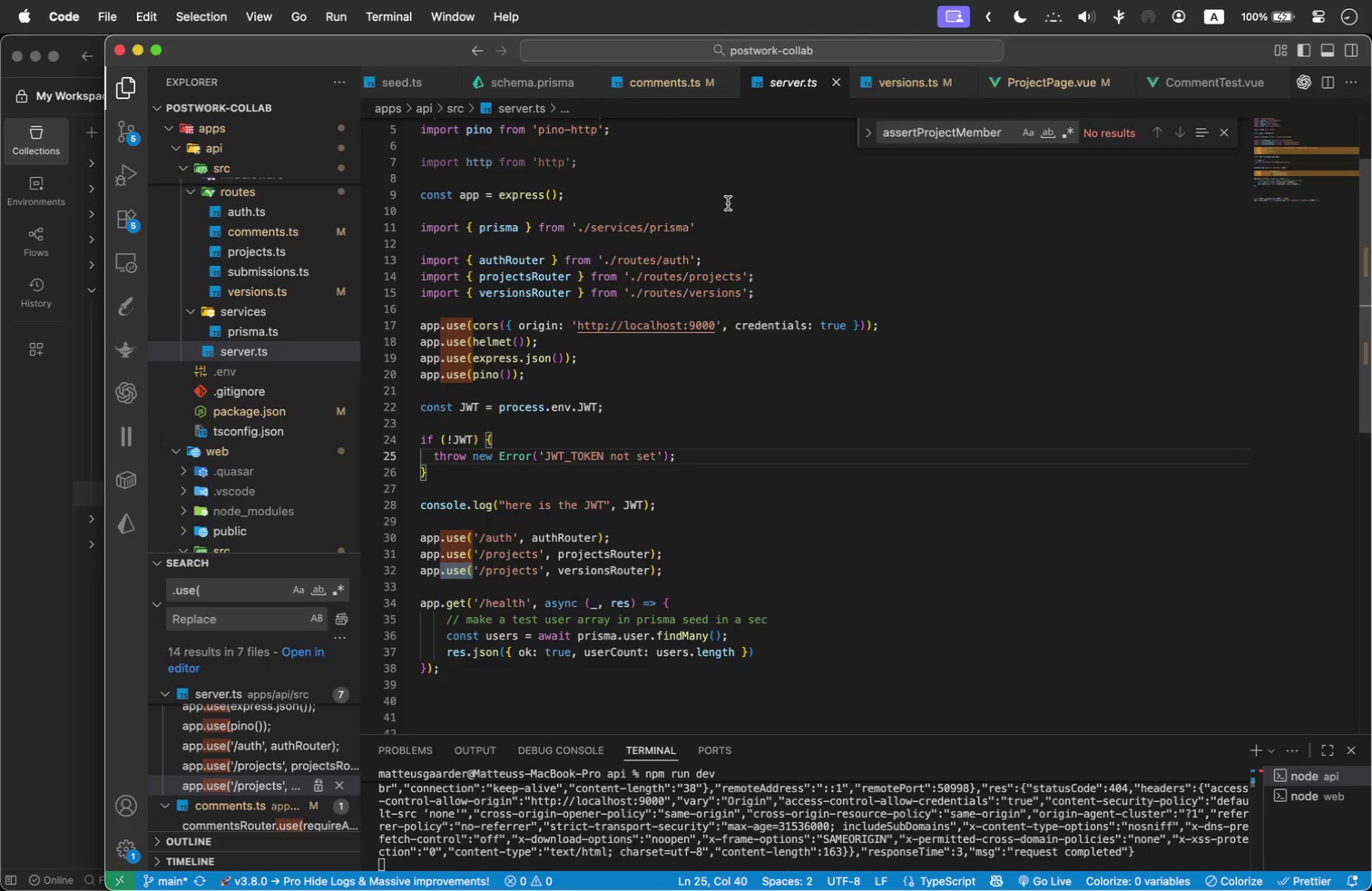 
scroll: coordinate [702, 334], scroll_direction: up, amount: 62.0
 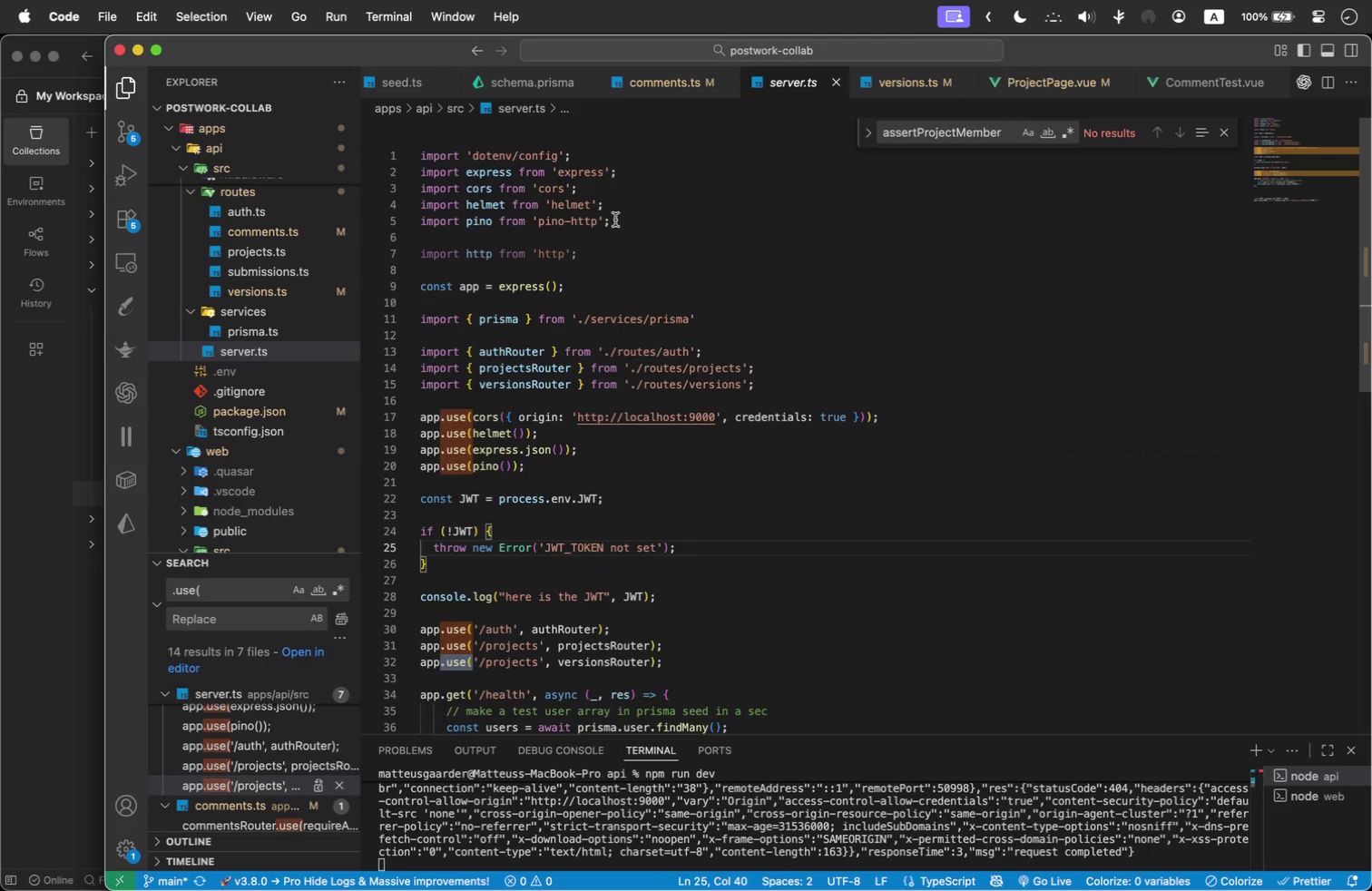 
mouse_move([781, 86])
 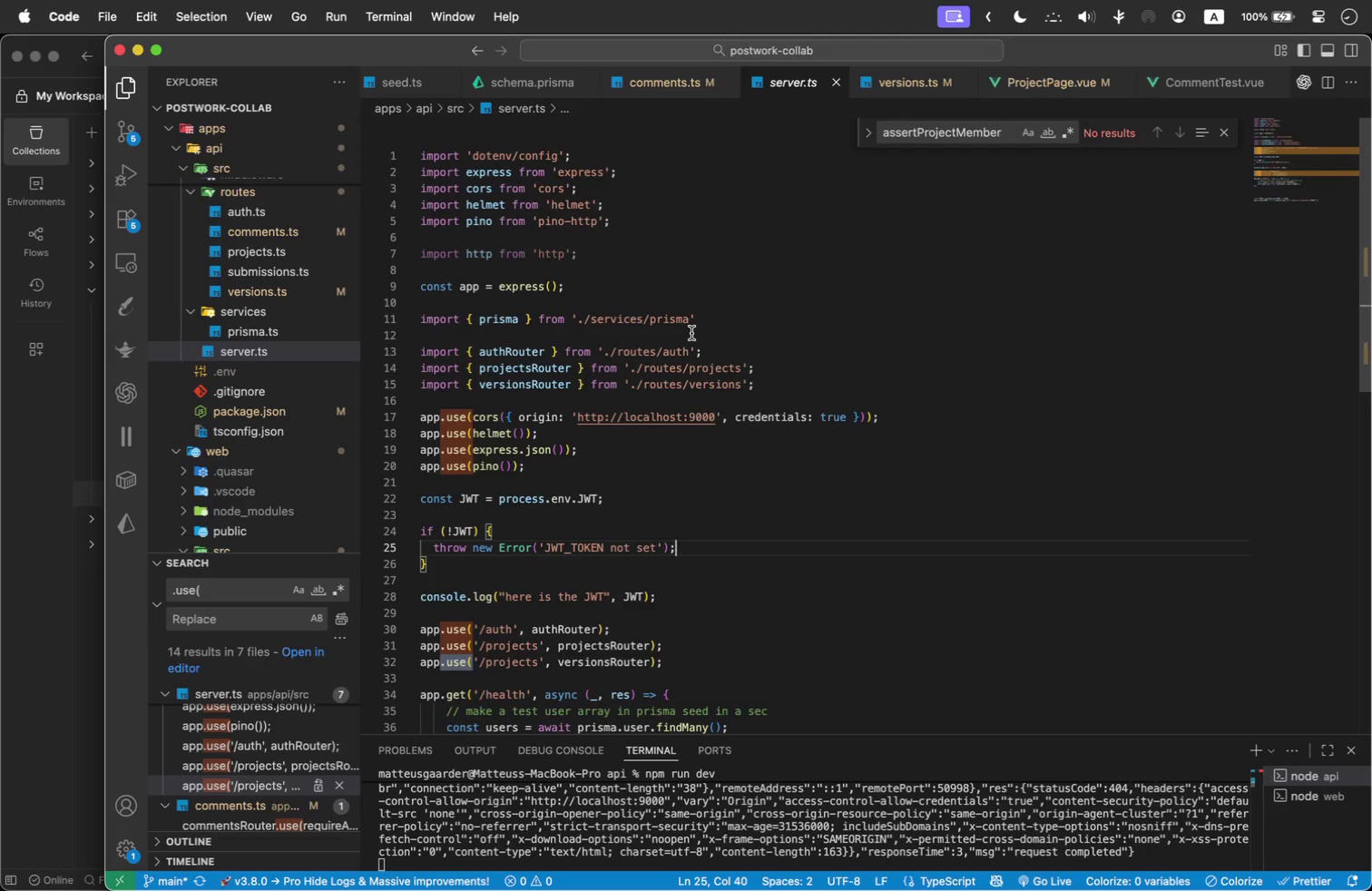 
wait(12.3)
 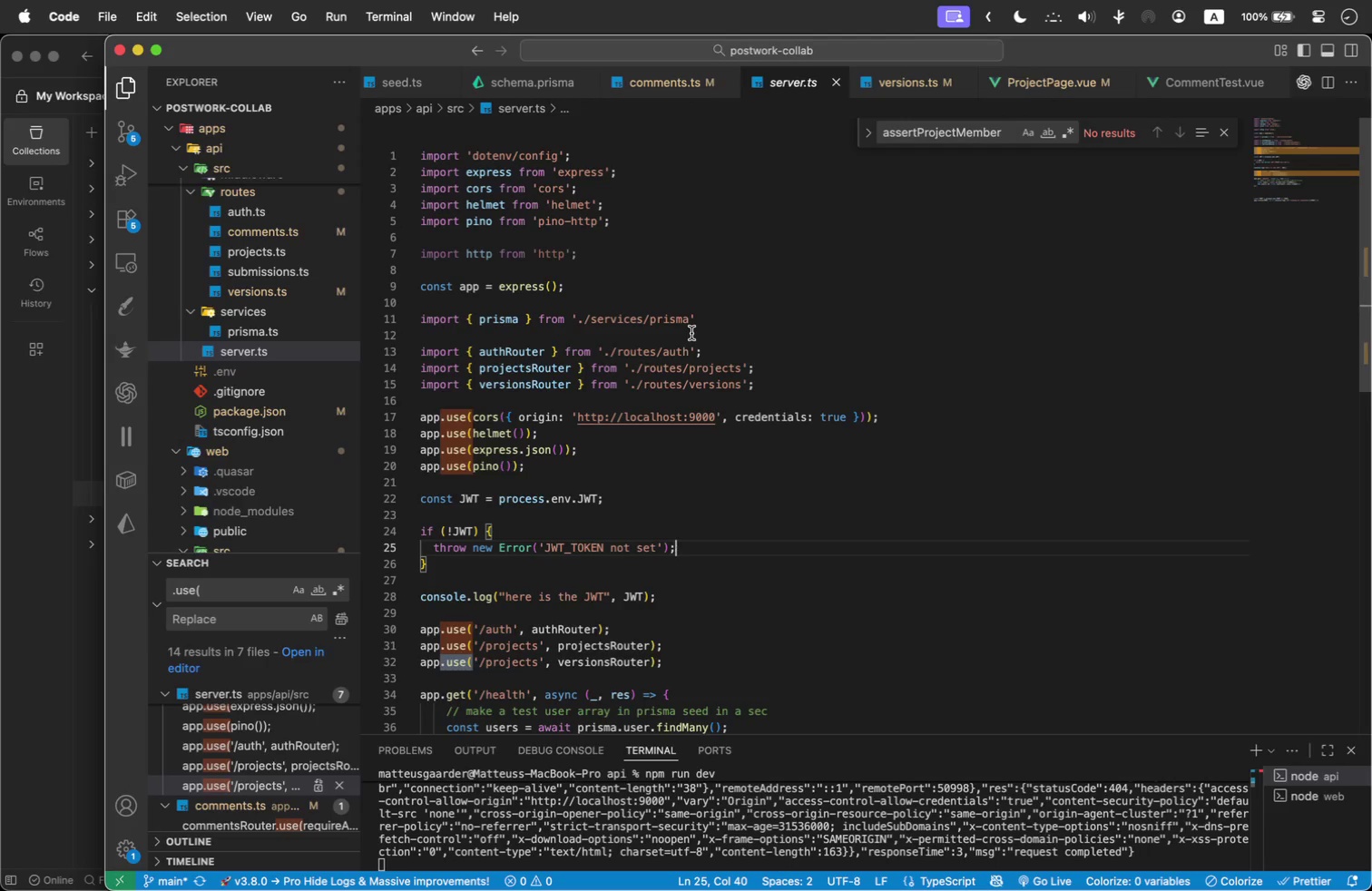 
scroll: coordinate [261, 244], scroll_direction: up, amount: 2.0
 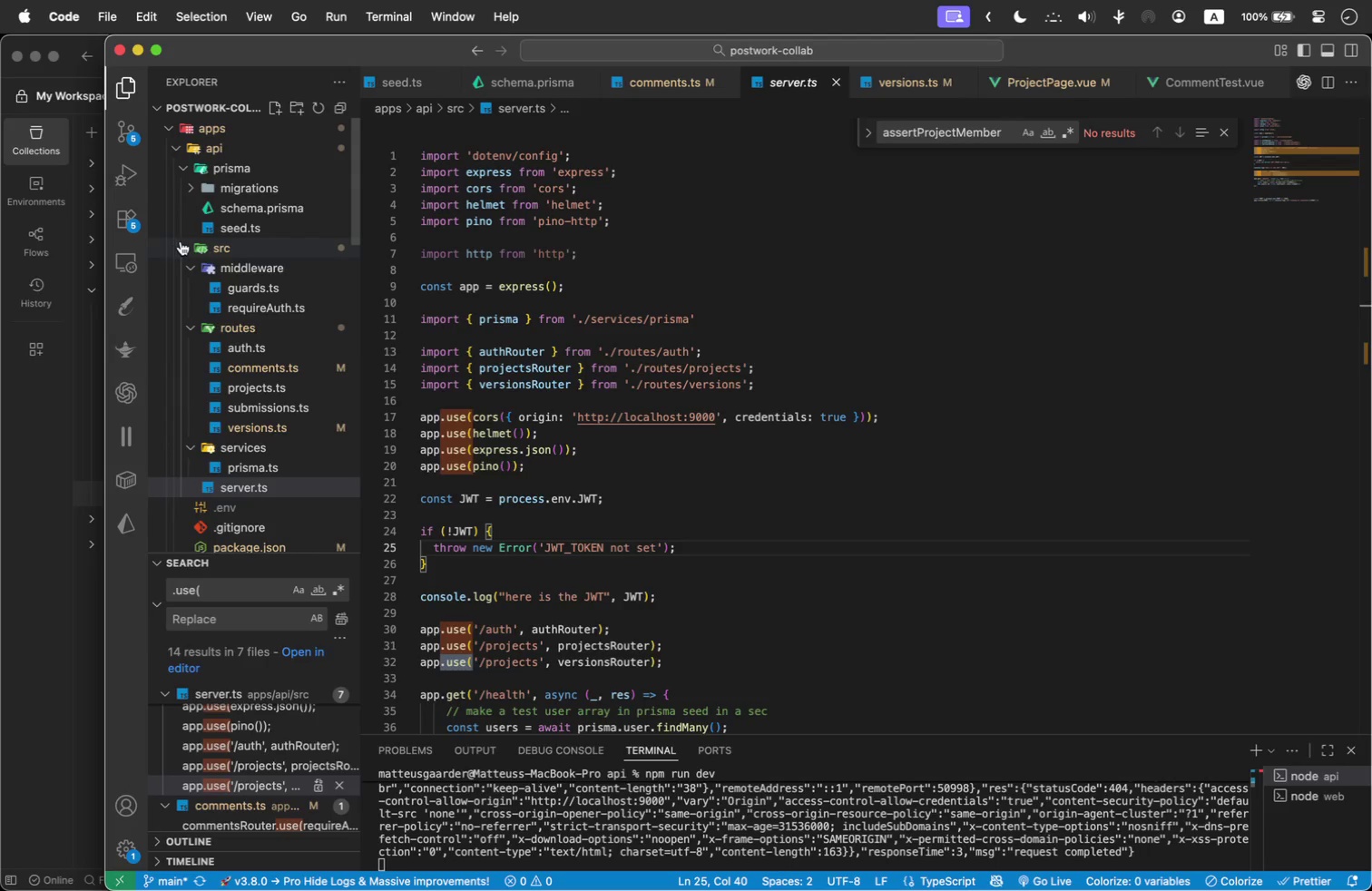 
left_click([181, 241])
 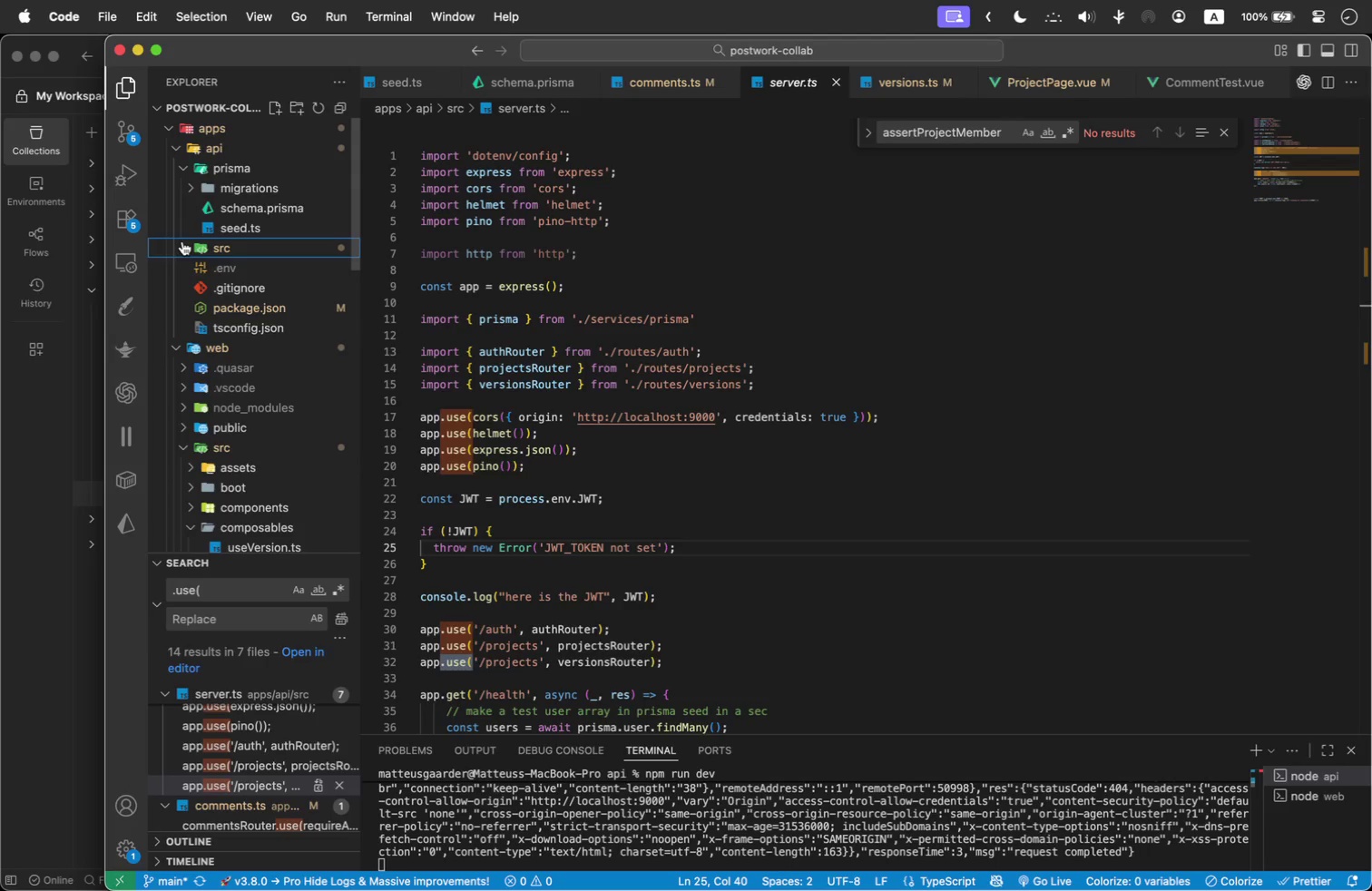 
left_click([182, 241])
 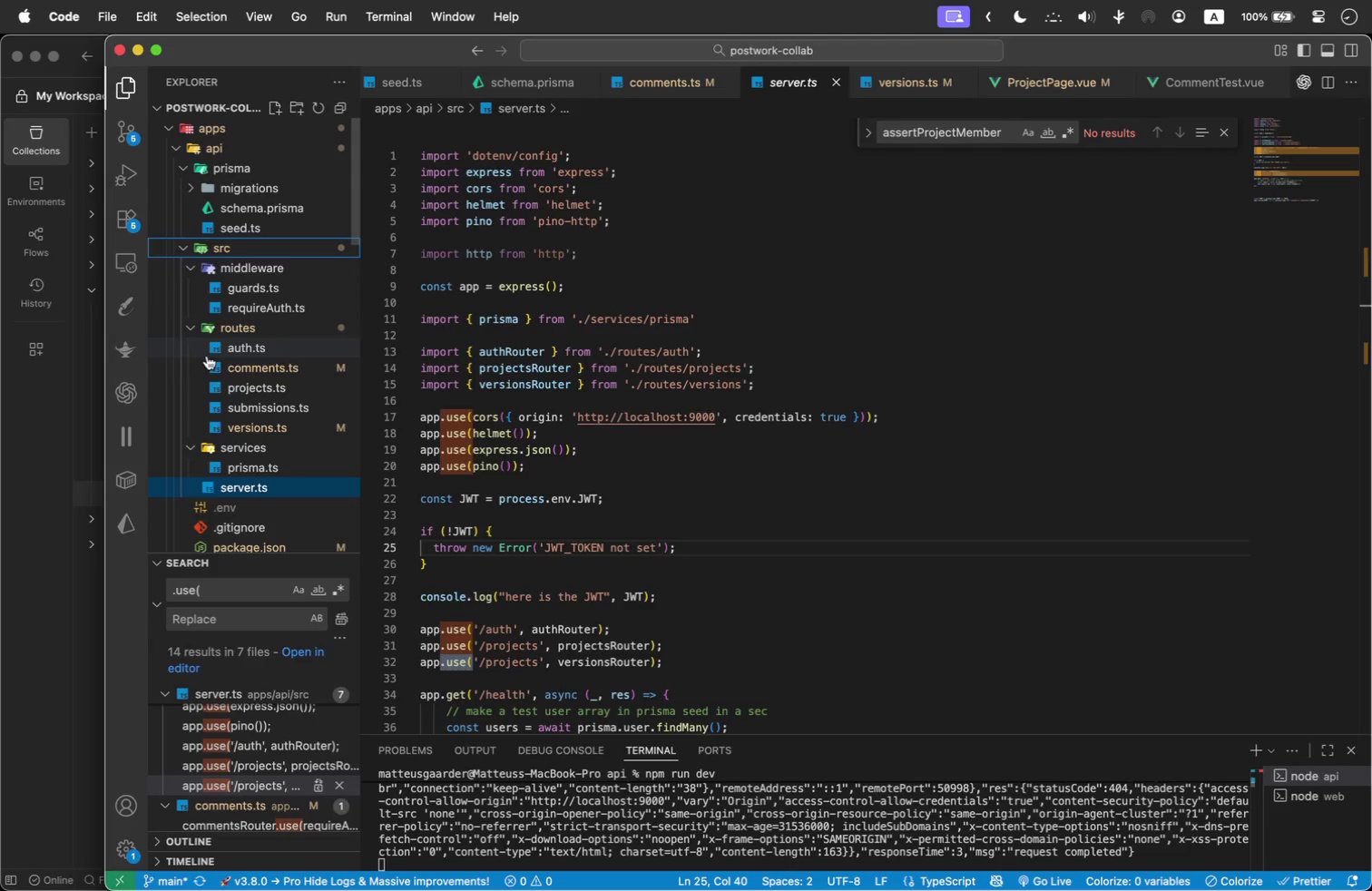 
left_click([191, 268])
 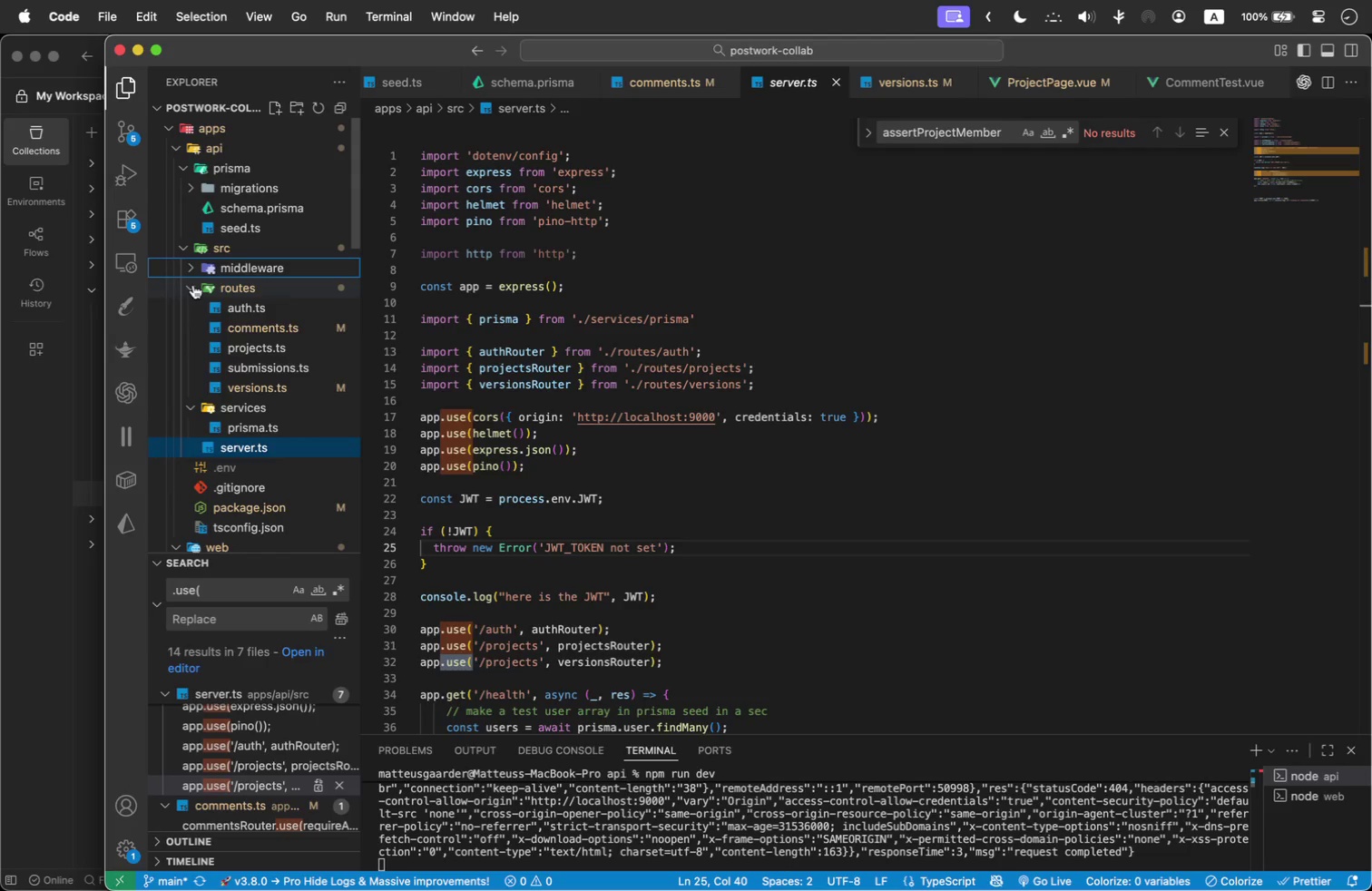 
double_click([193, 285])
 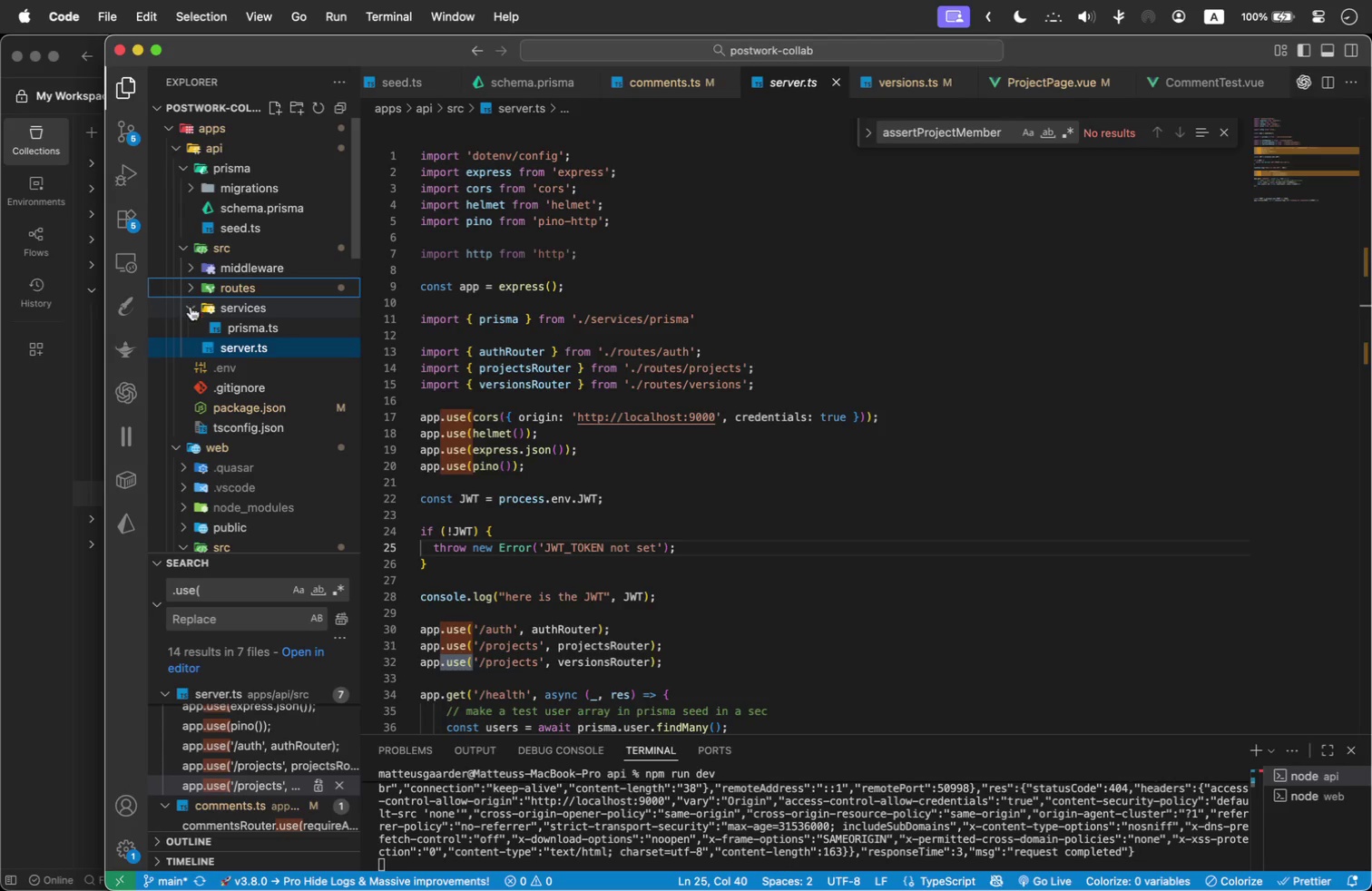 
left_click([189, 308])
 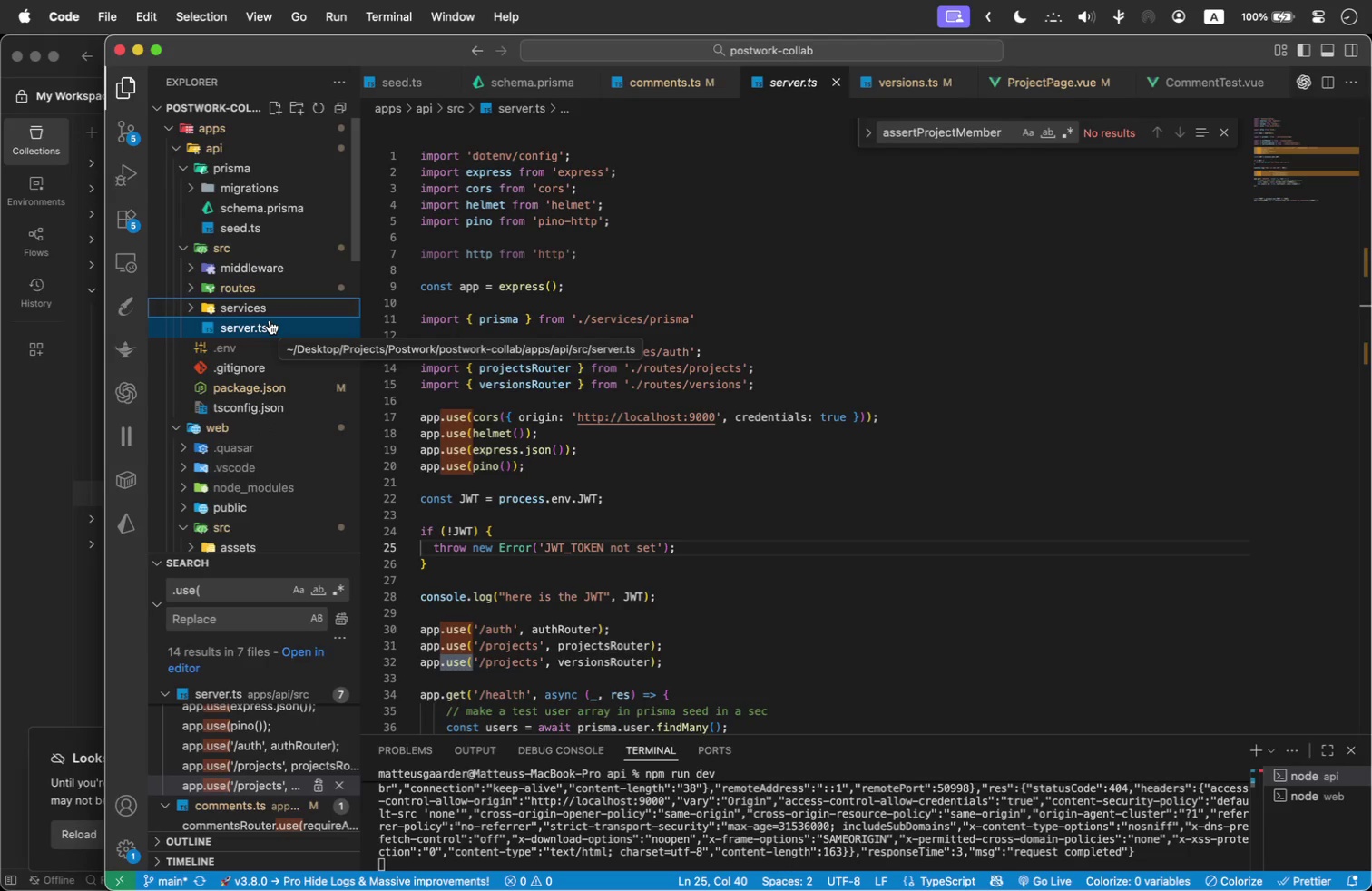 
wait(6.58)
 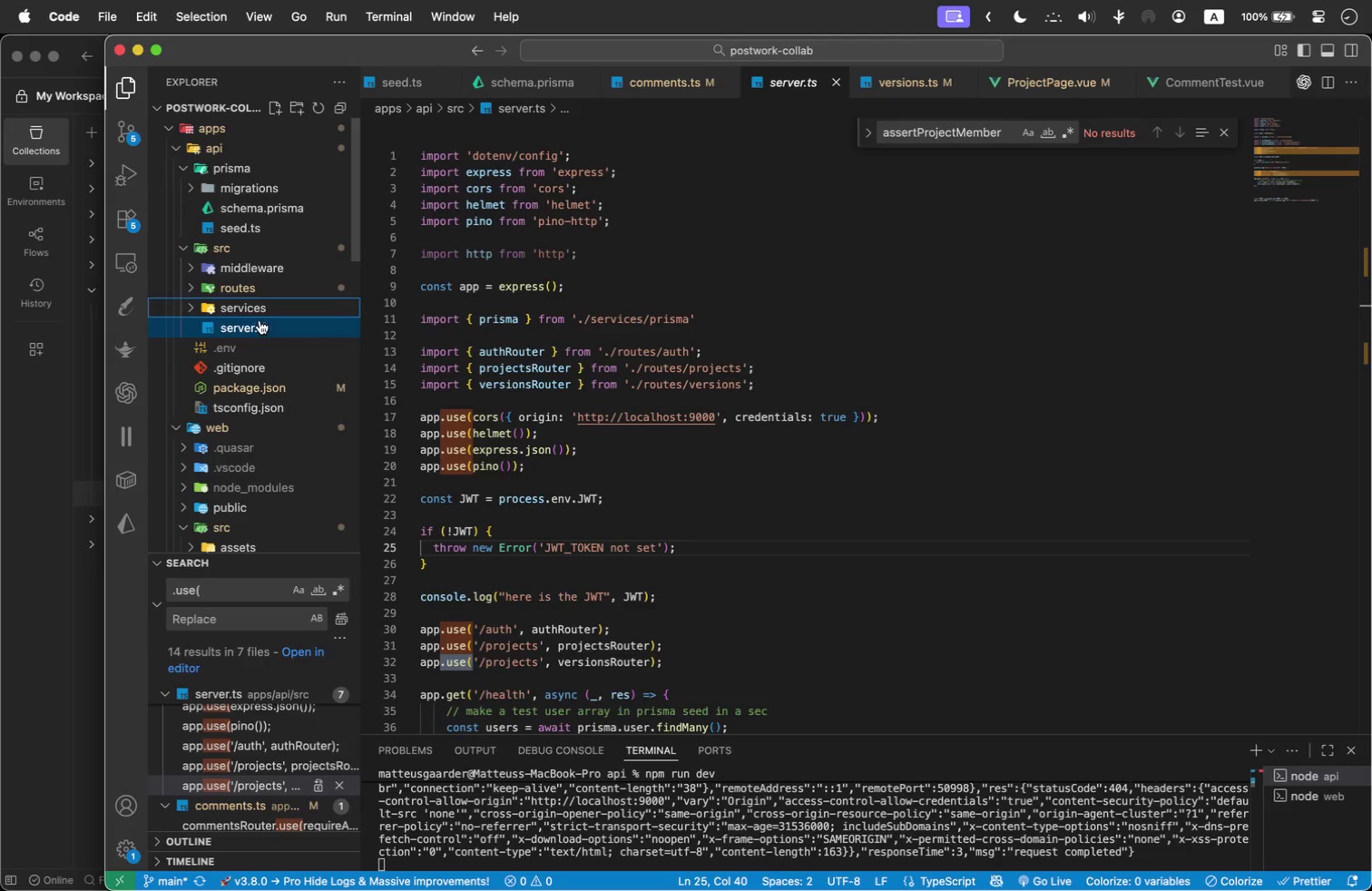 
scroll: coordinate [270, 320], scroll_direction: up, amount: 2.0
 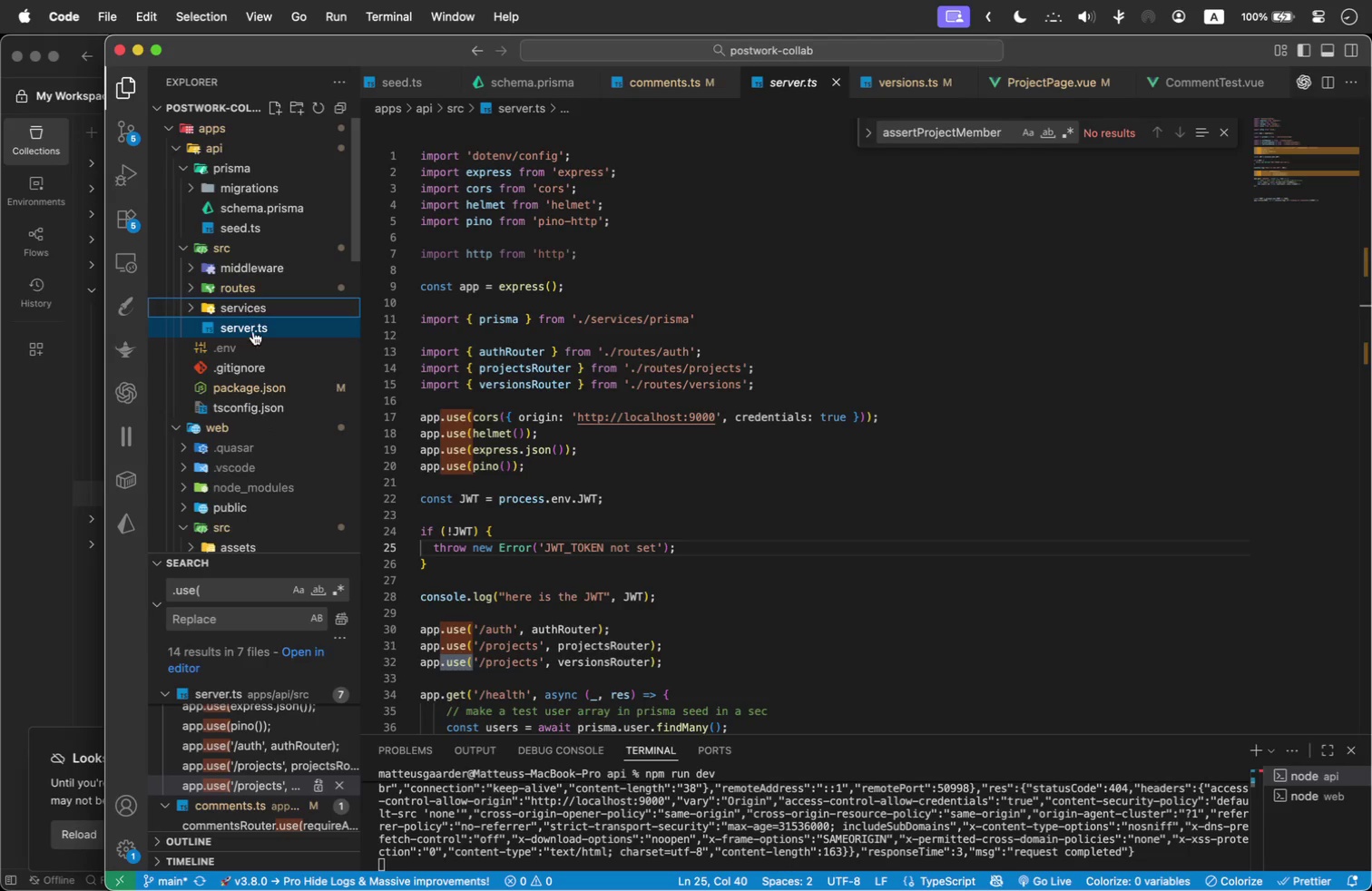 
scroll: coordinate [766, 289], scroll_direction: down, amount: 1.0
 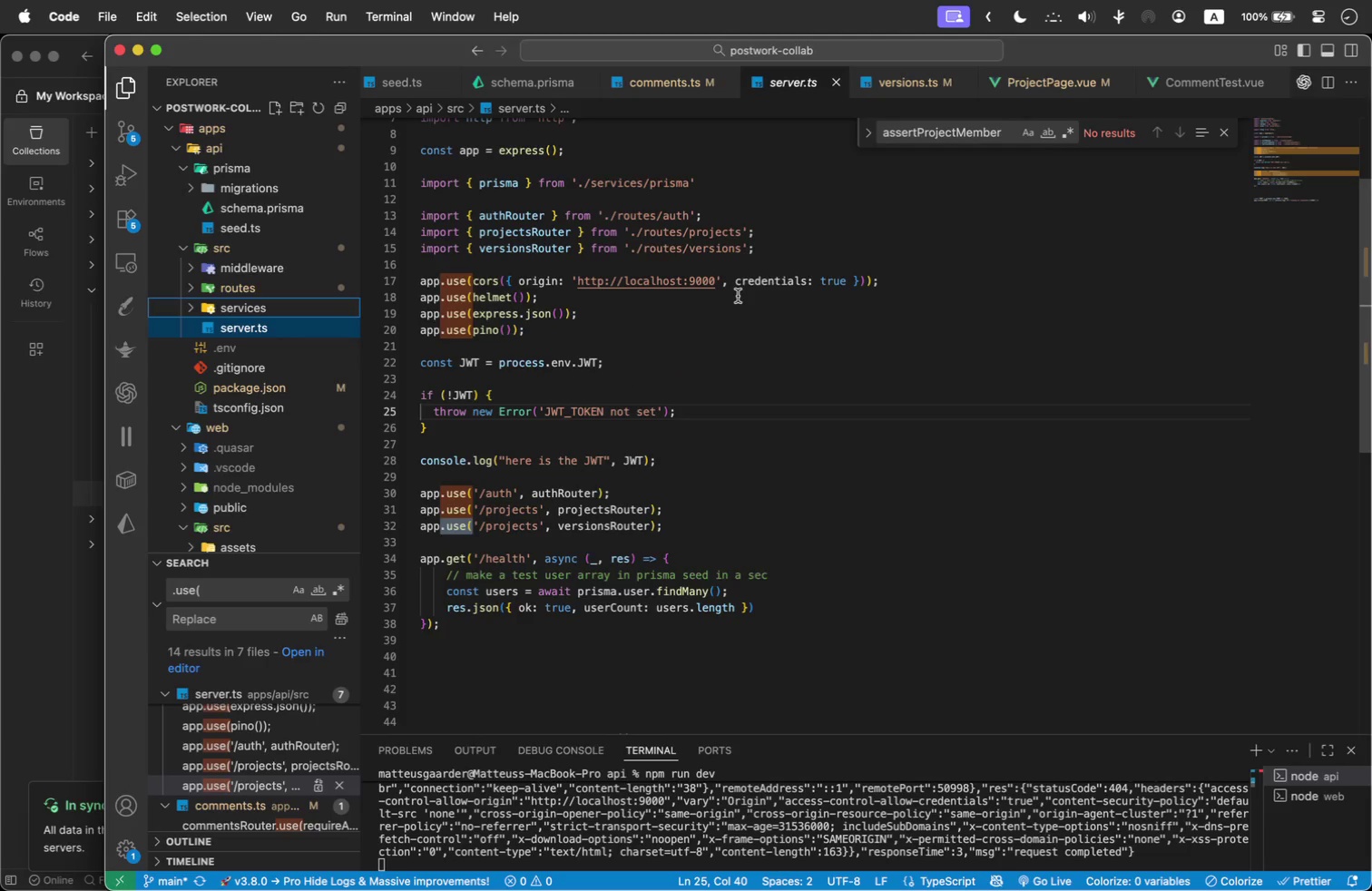 
wait(9.2)
 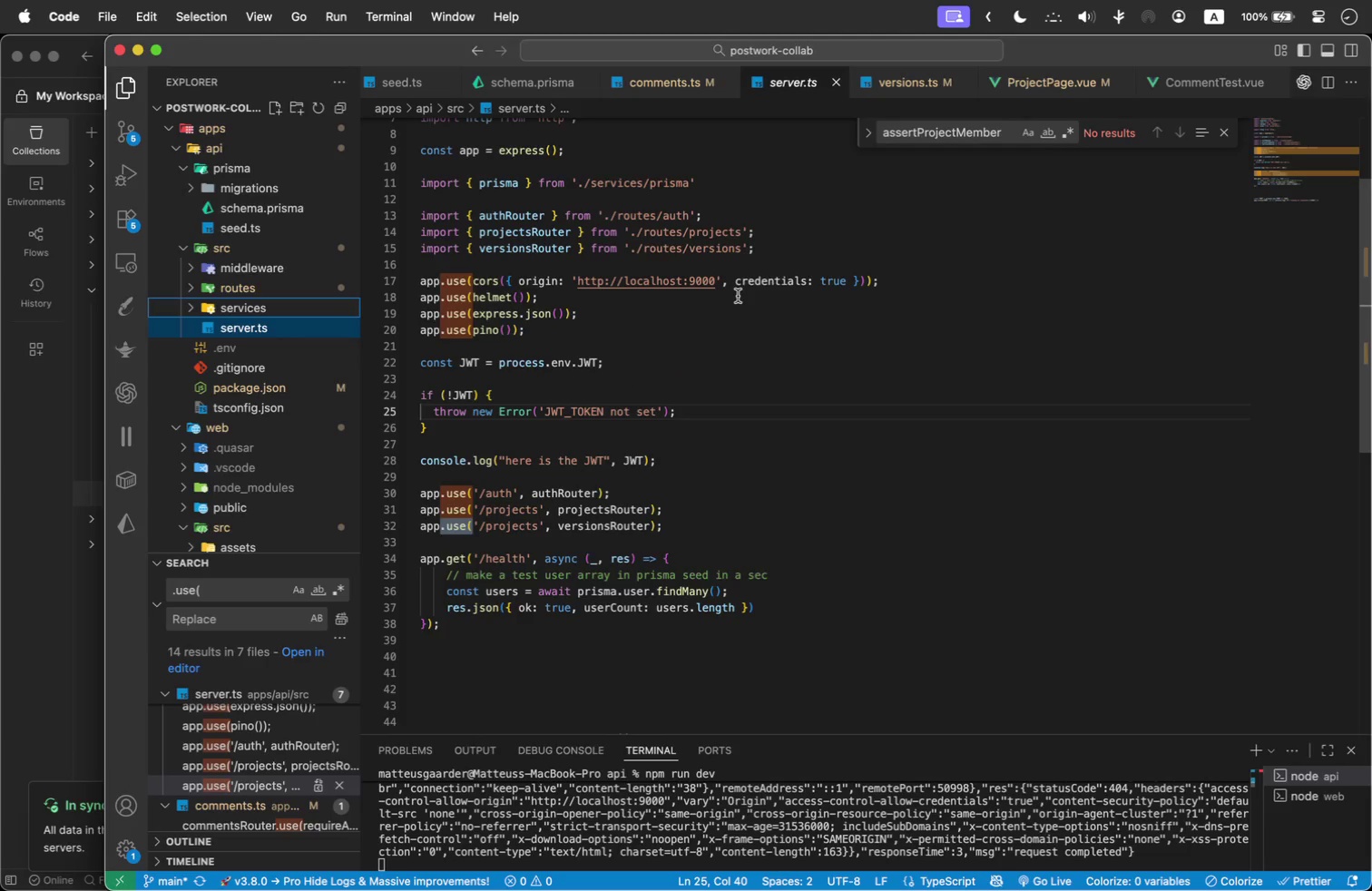 
scroll: coordinate [784, 418], scroll_direction: down, amount: 1.0
 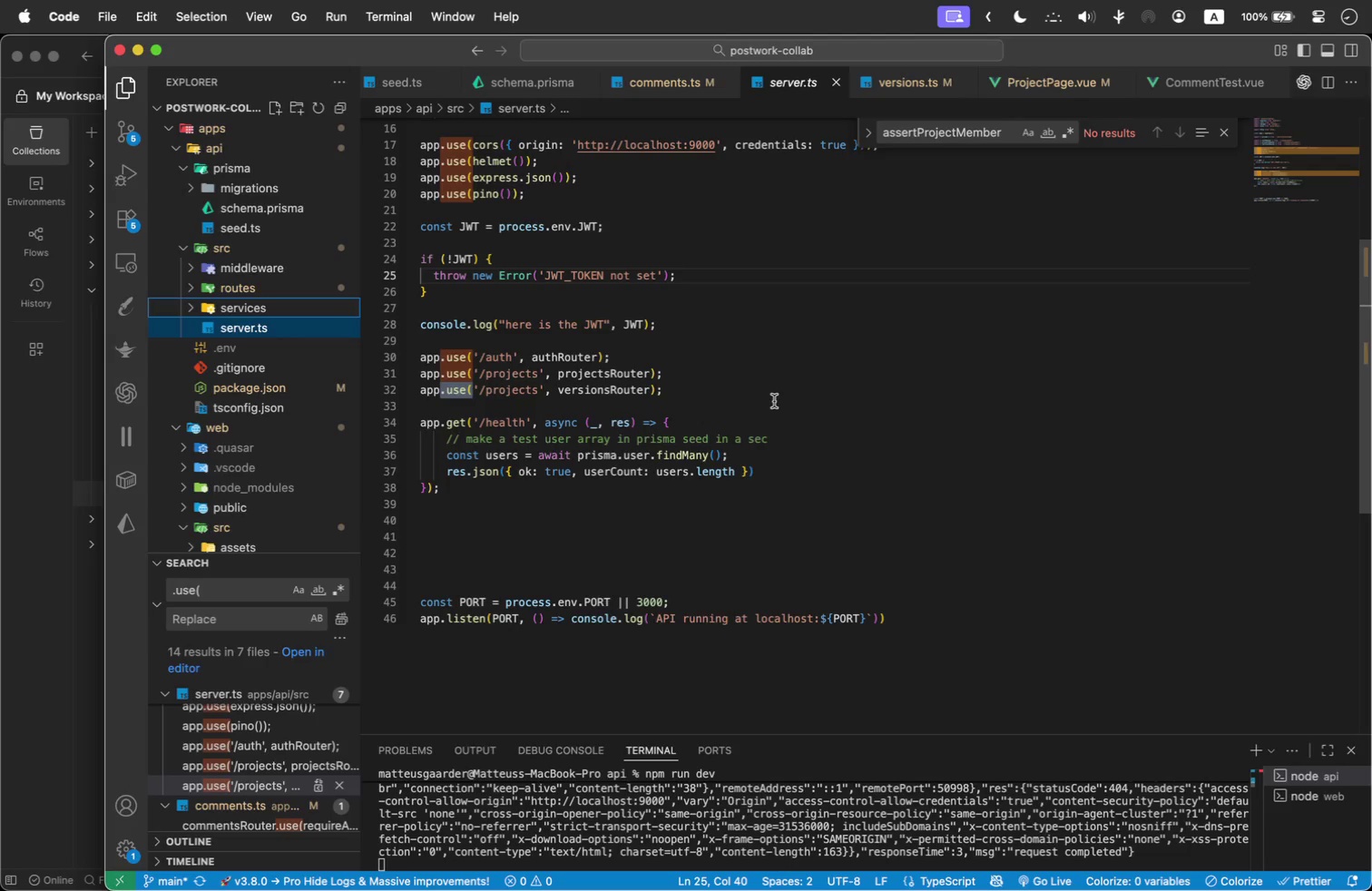 
wait(10.0)
 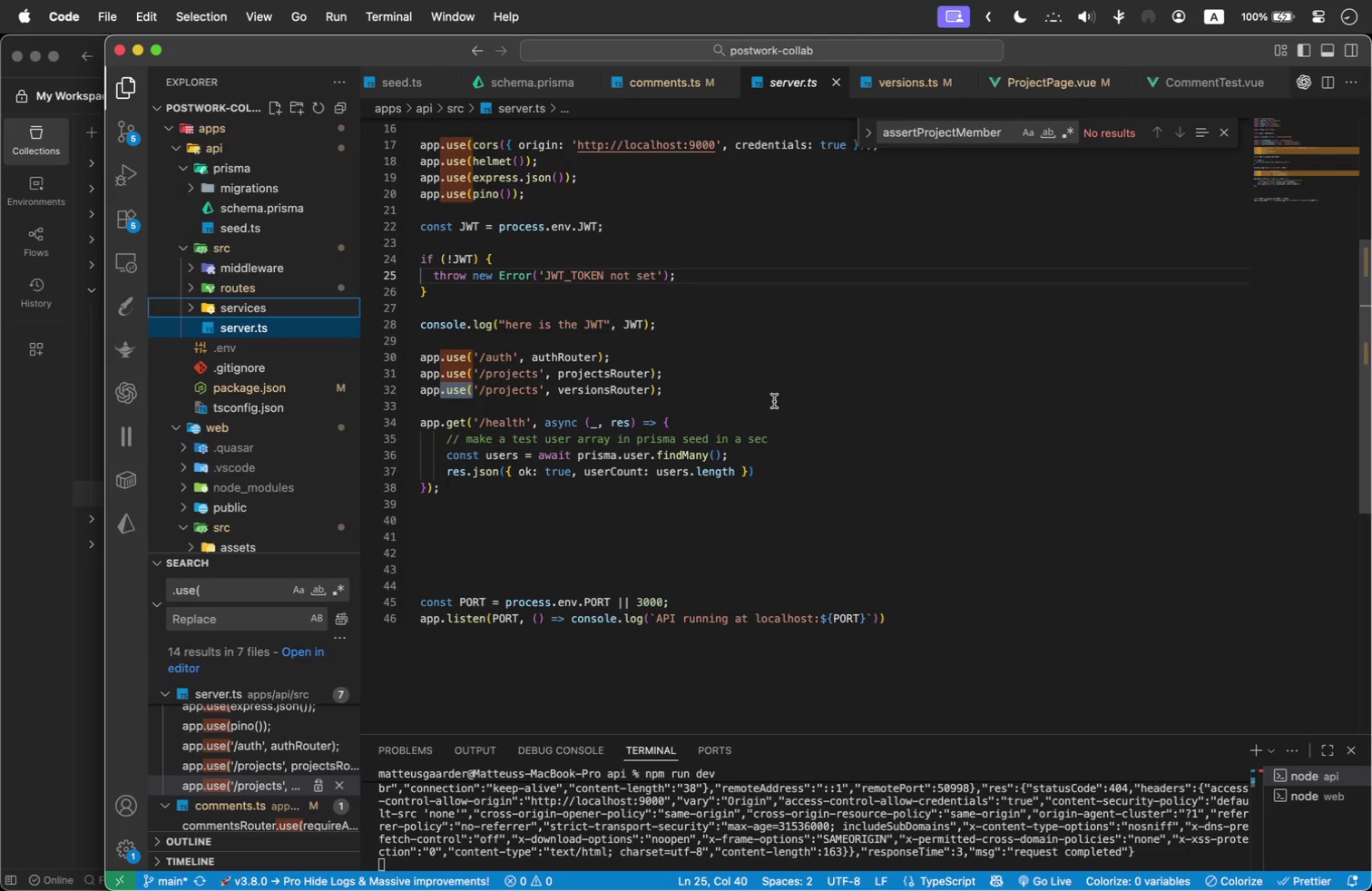 
scroll: coordinate [645, 480], scroll_direction: up, amount: 69.0
 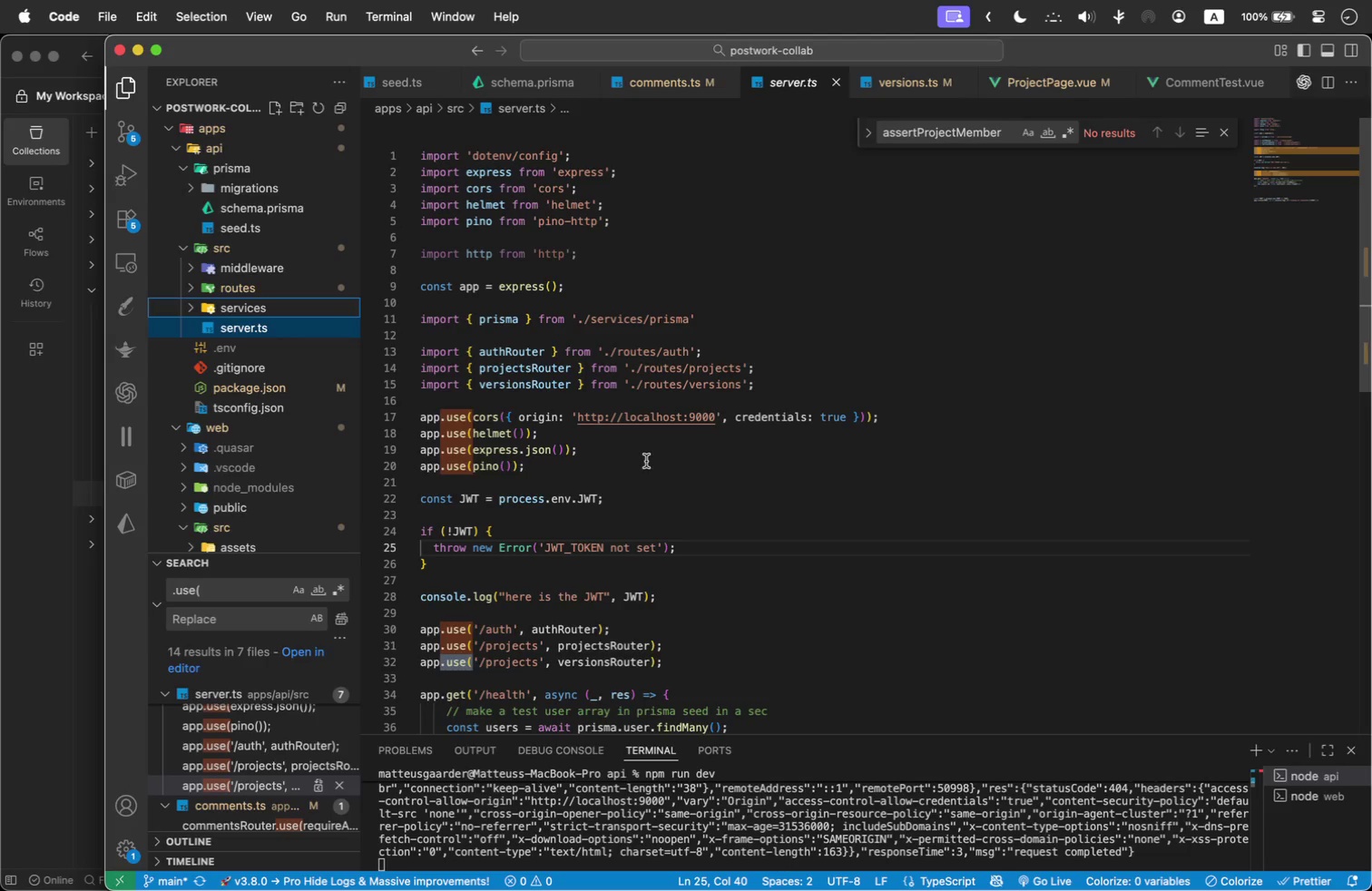 
wait(9.32)
 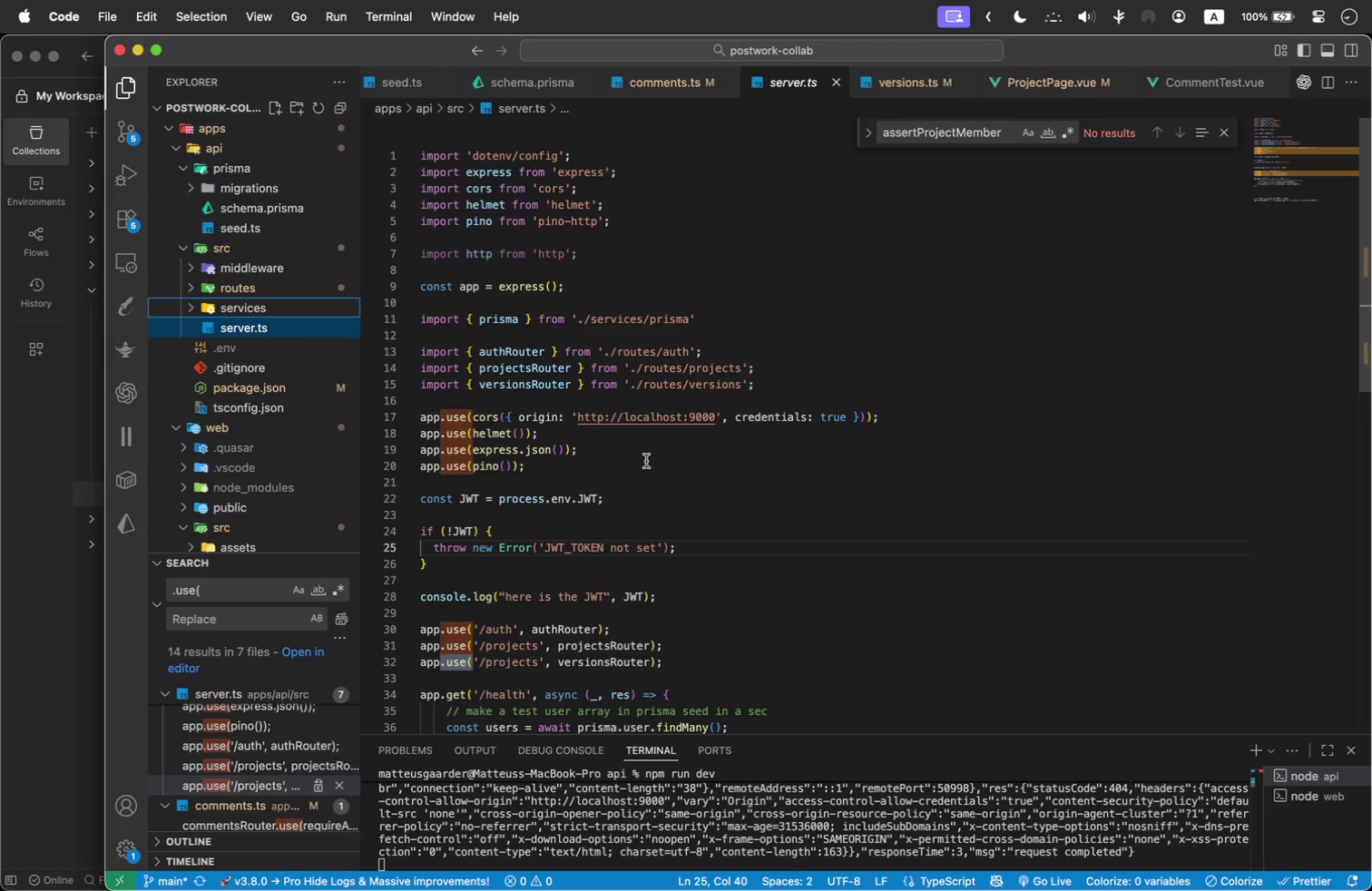 
left_click([789, 379])
 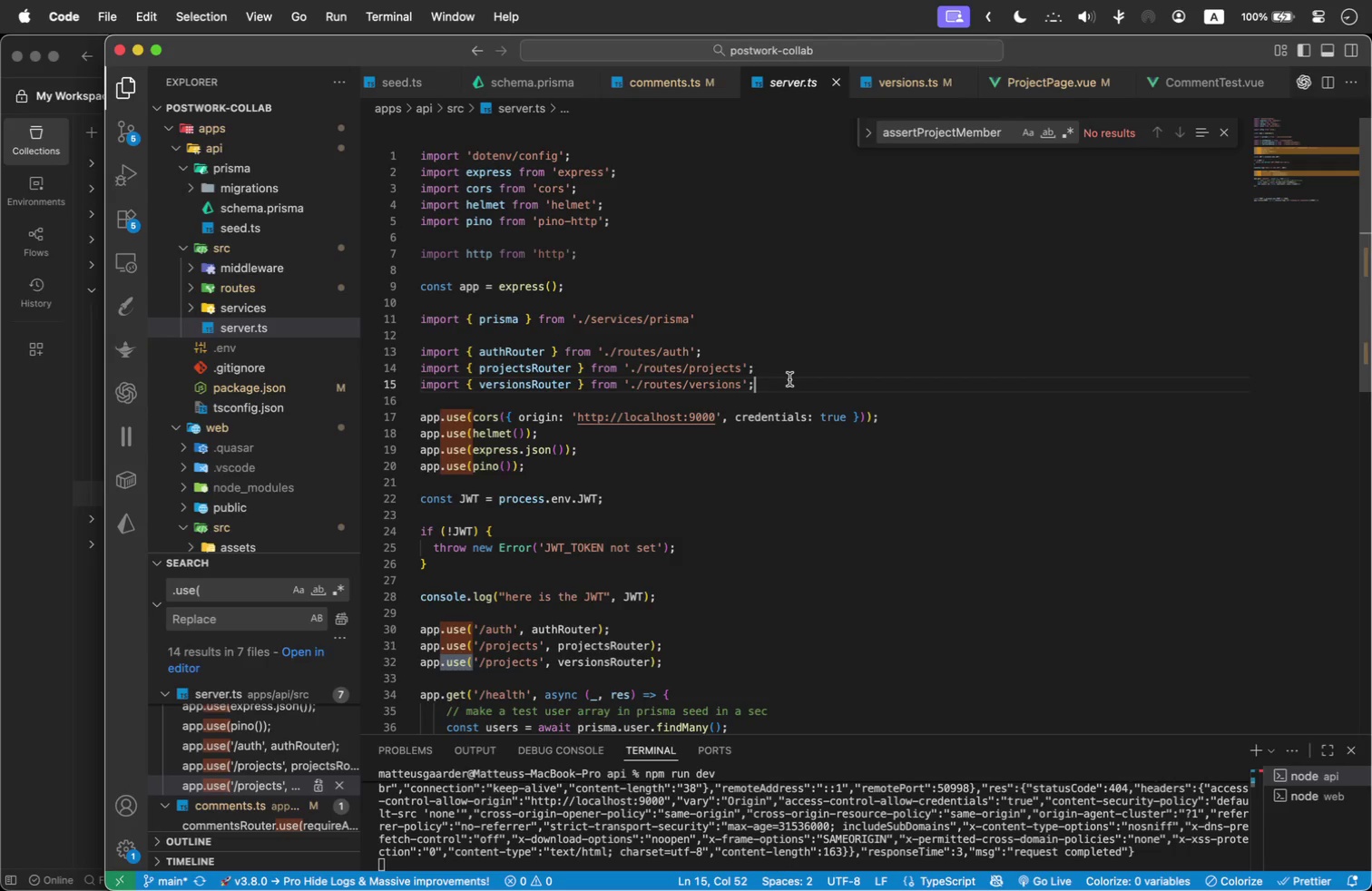 
wait(5.19)
 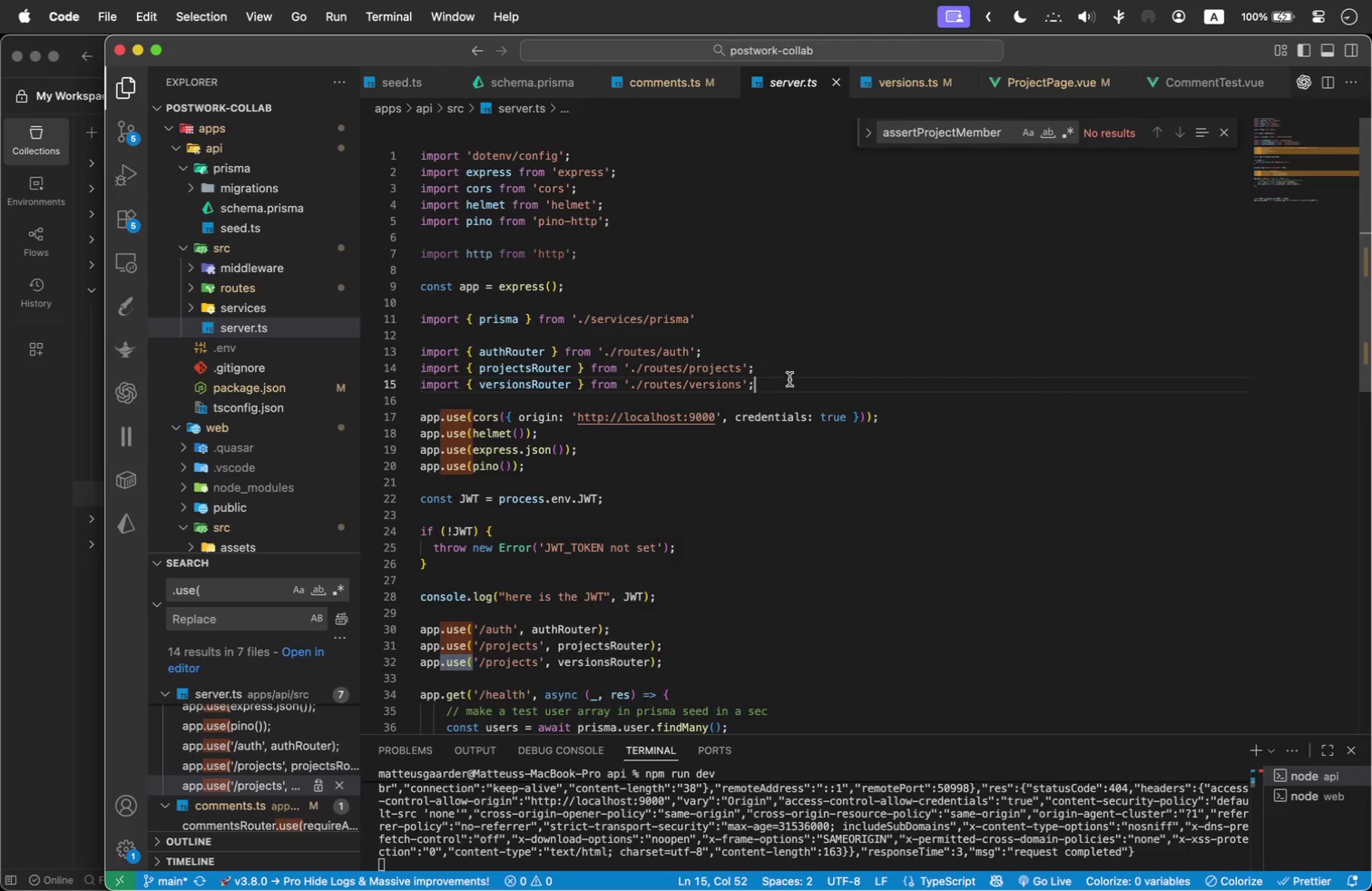 
key(Enter)
 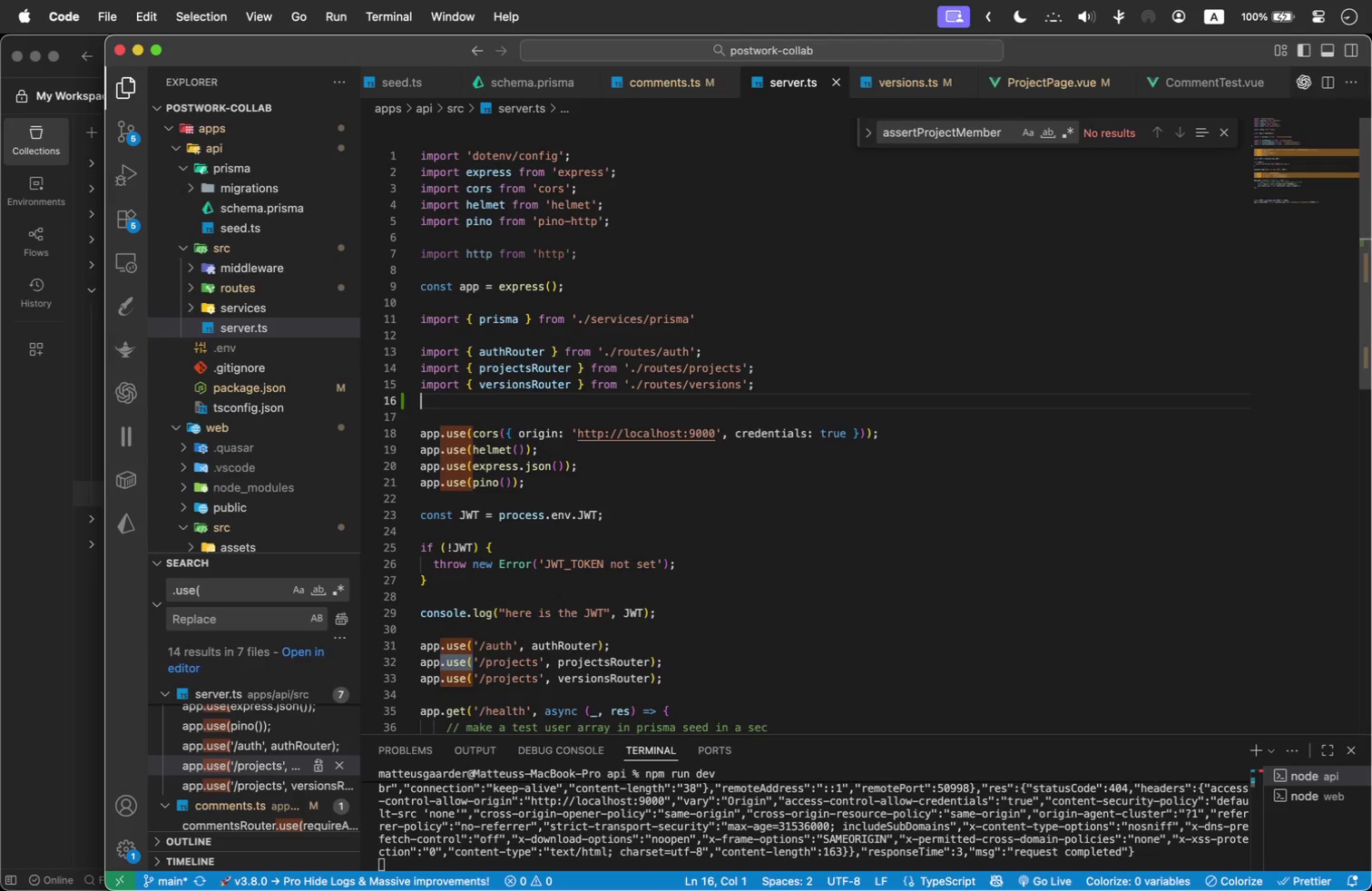 
type(import { comm)
 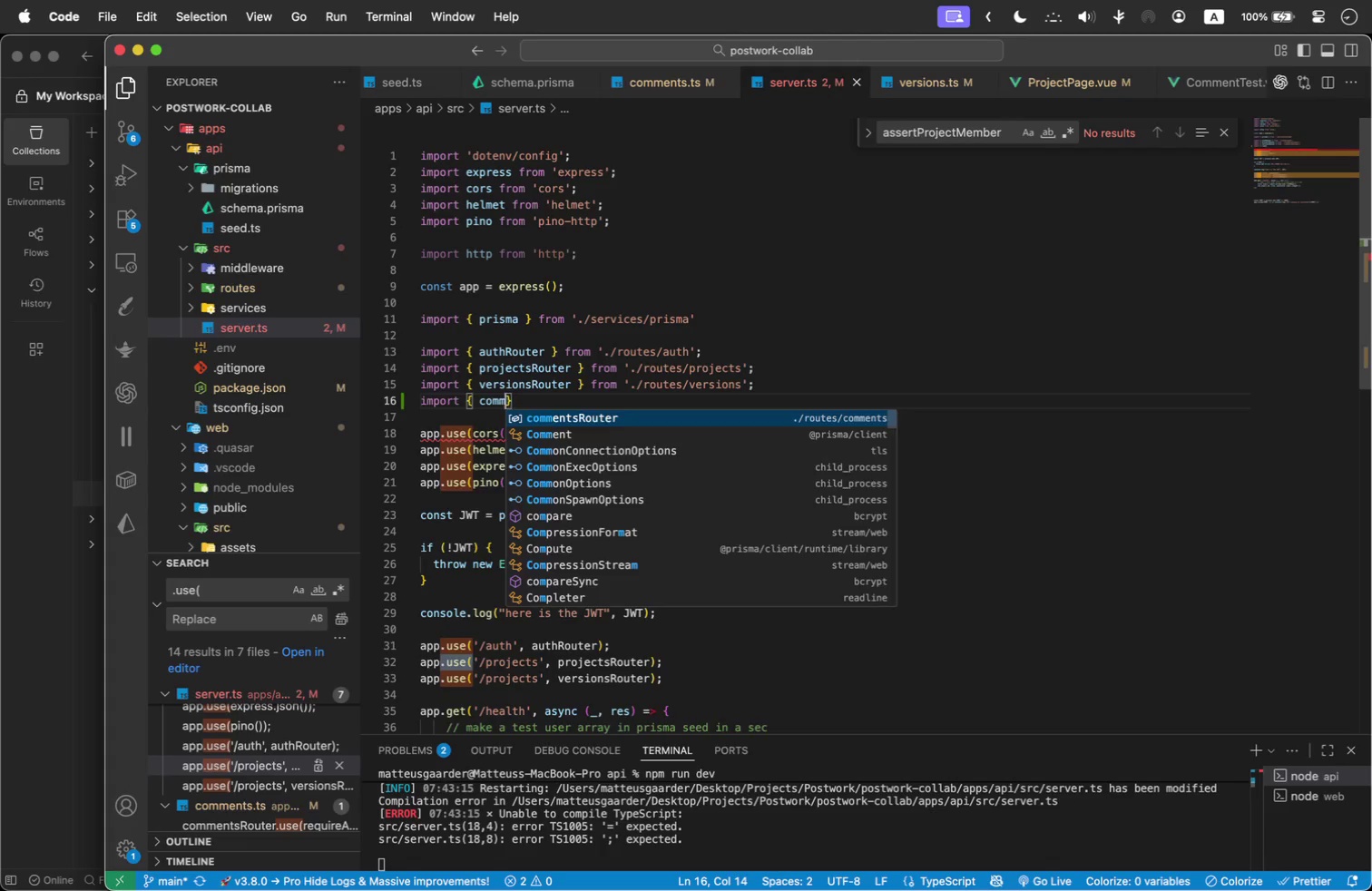 
key(Enter)
 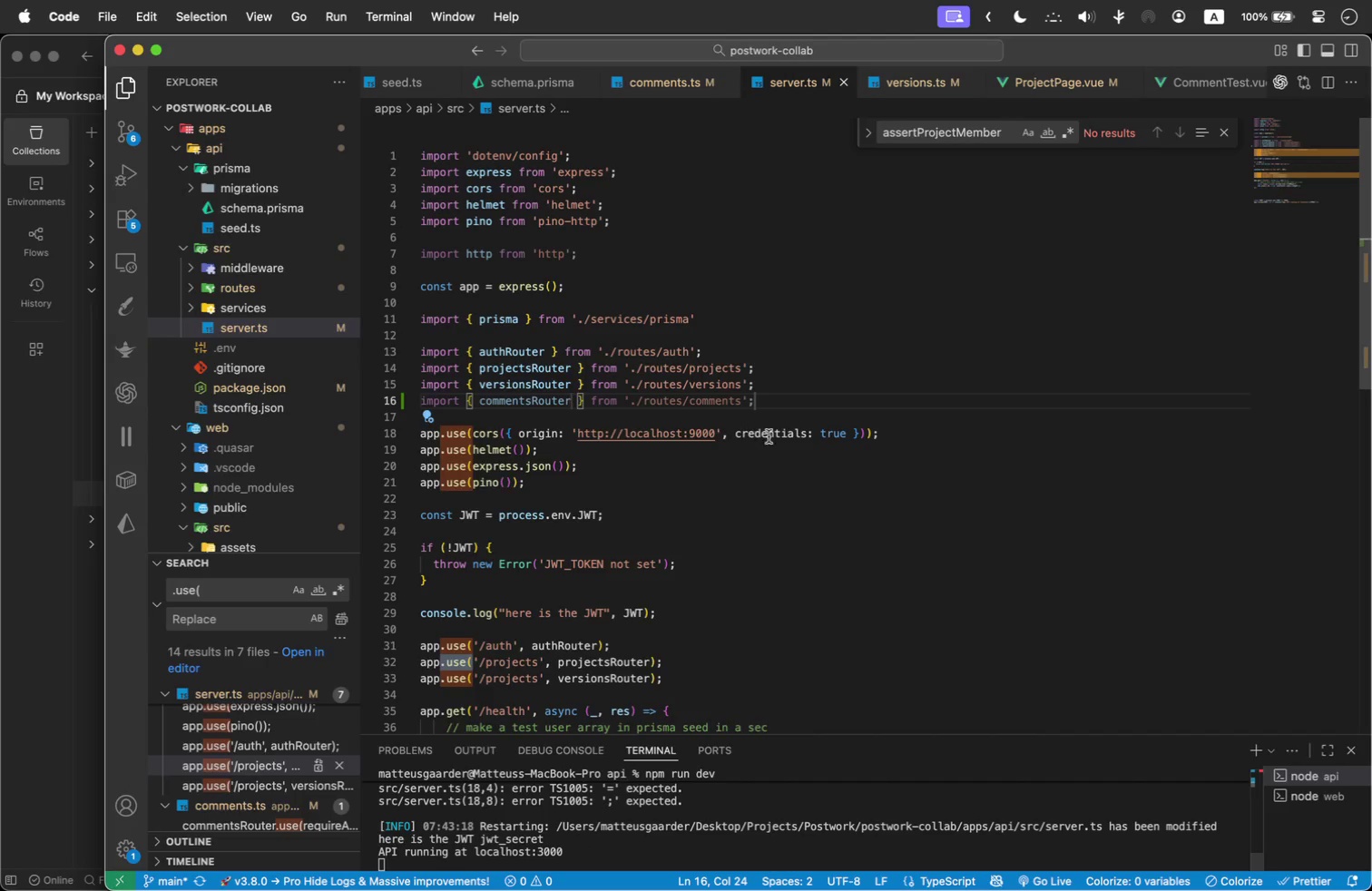 
scroll: coordinate [749, 488], scroll_direction: down, amount: 1.0
 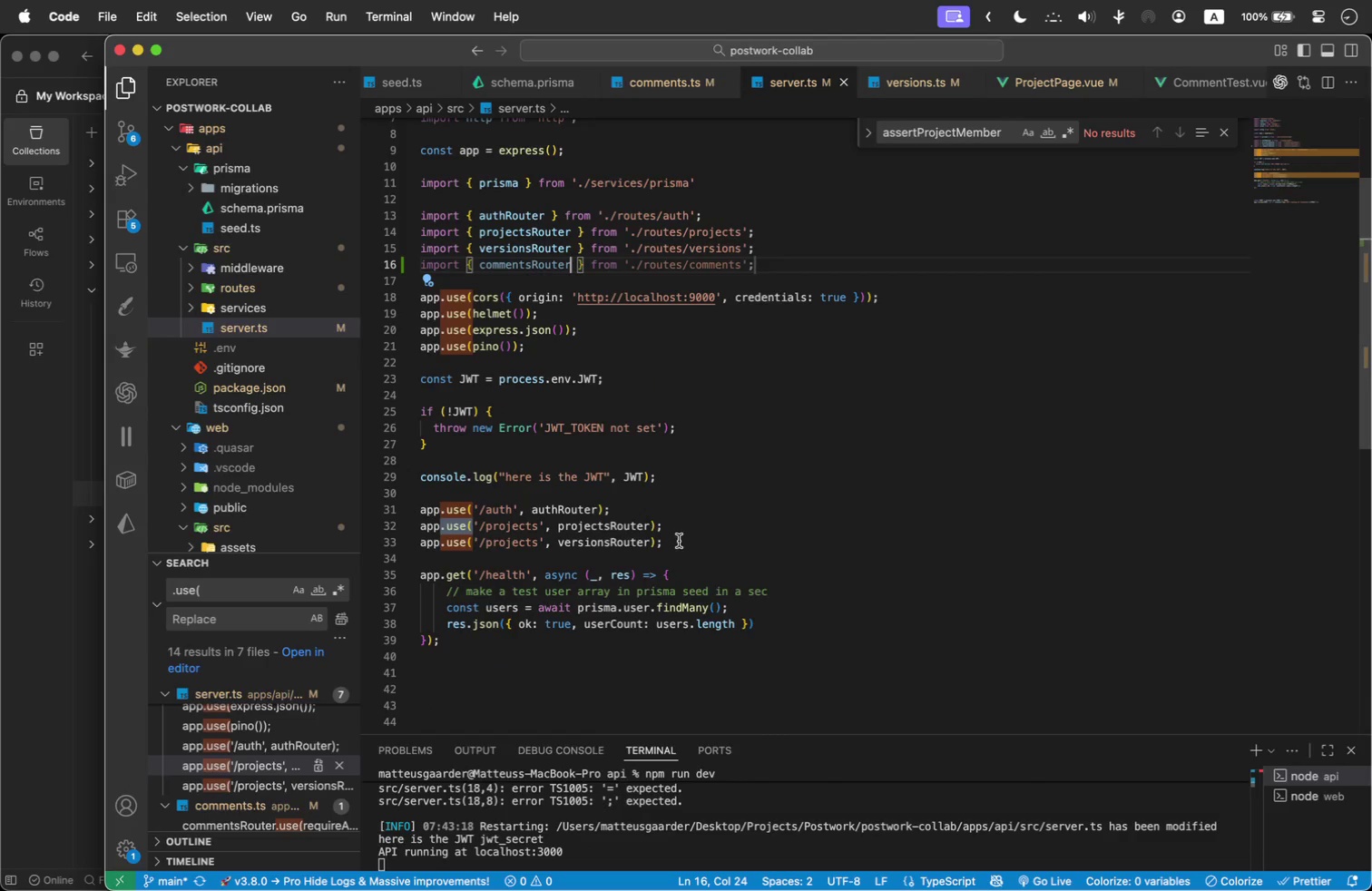 
left_click([681, 541])
 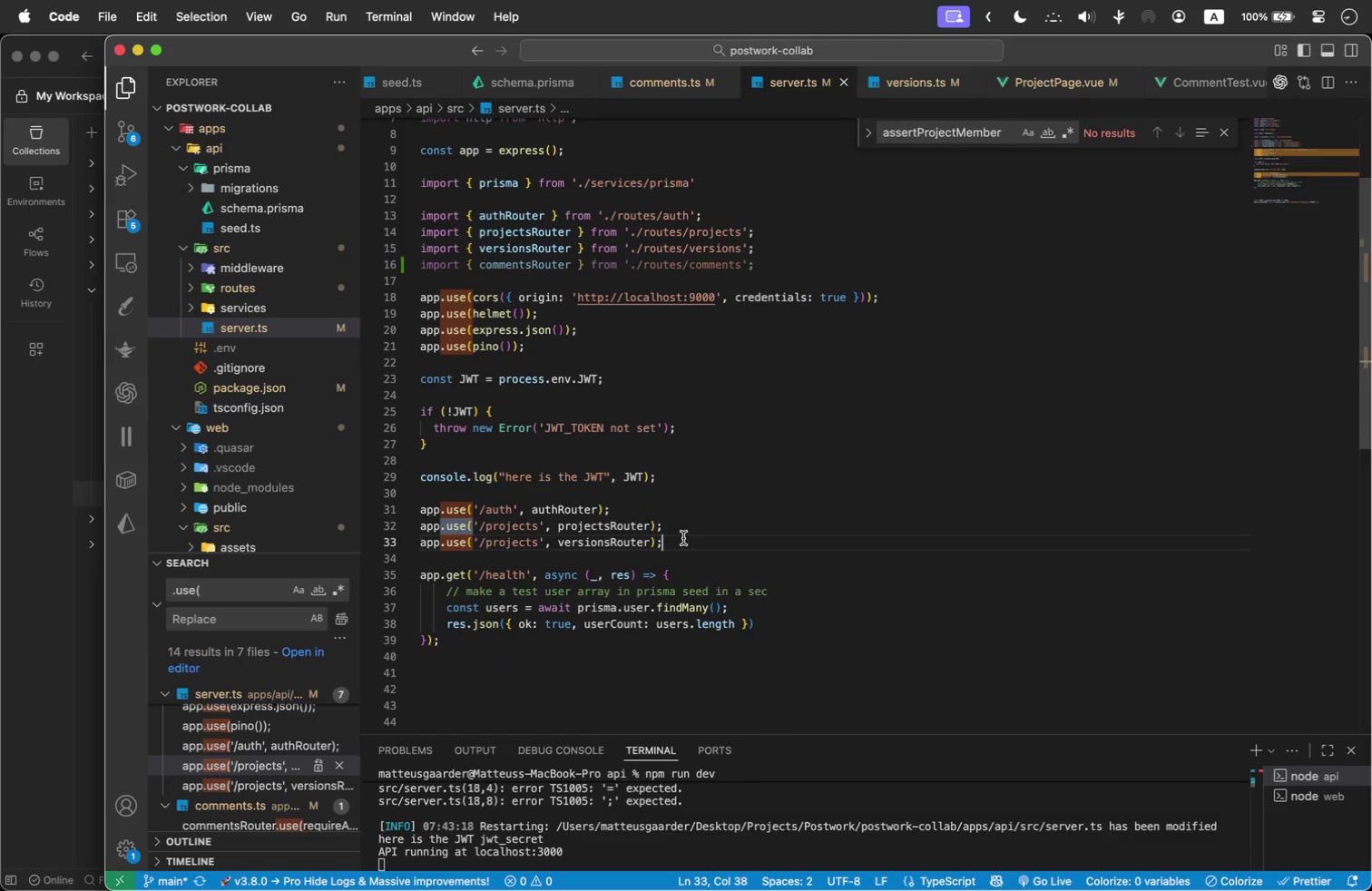 
key(Enter)
 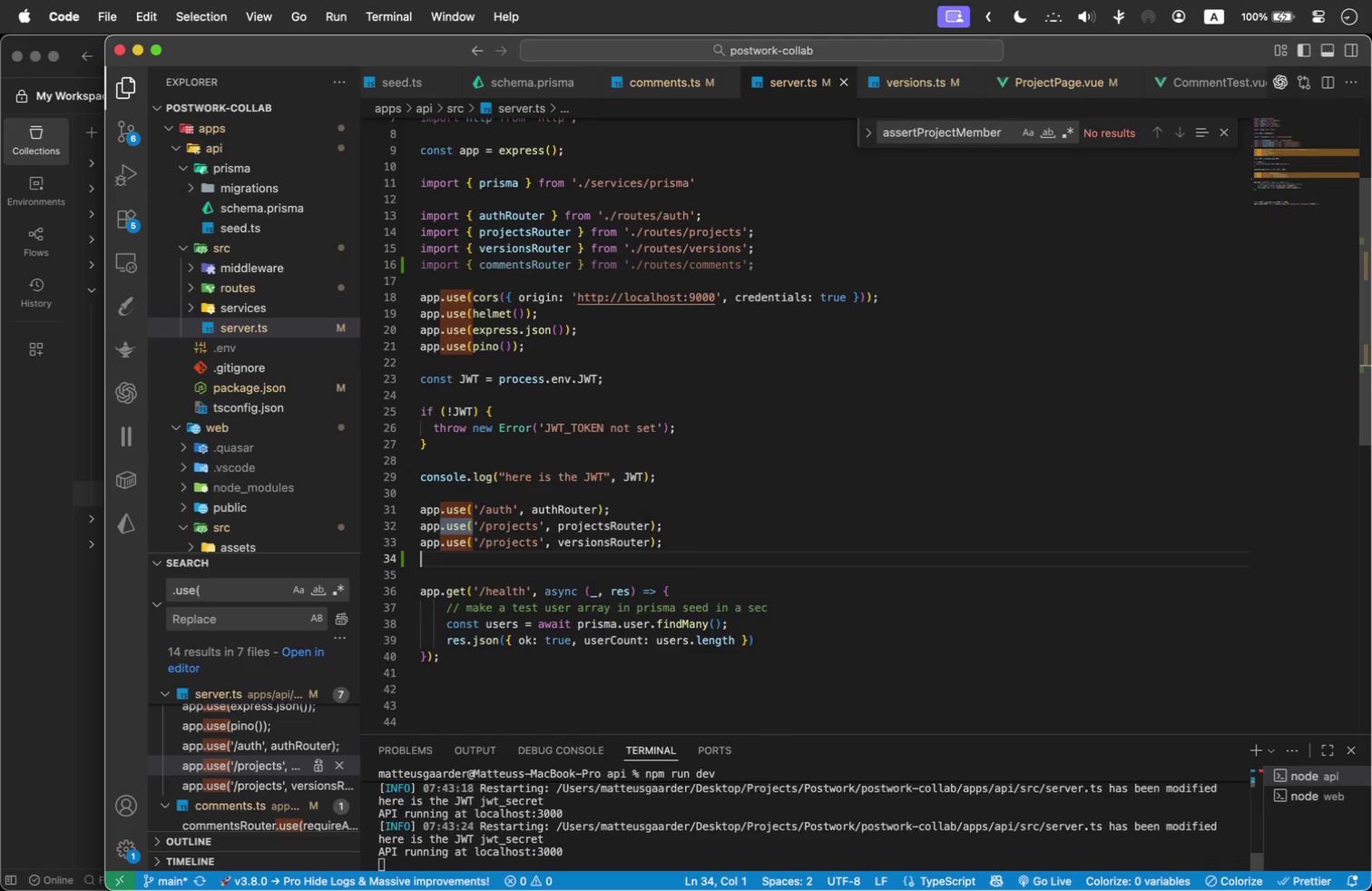 
type(app.use('./)
key(Backspace)
key(Backspace)
type(/projects)
 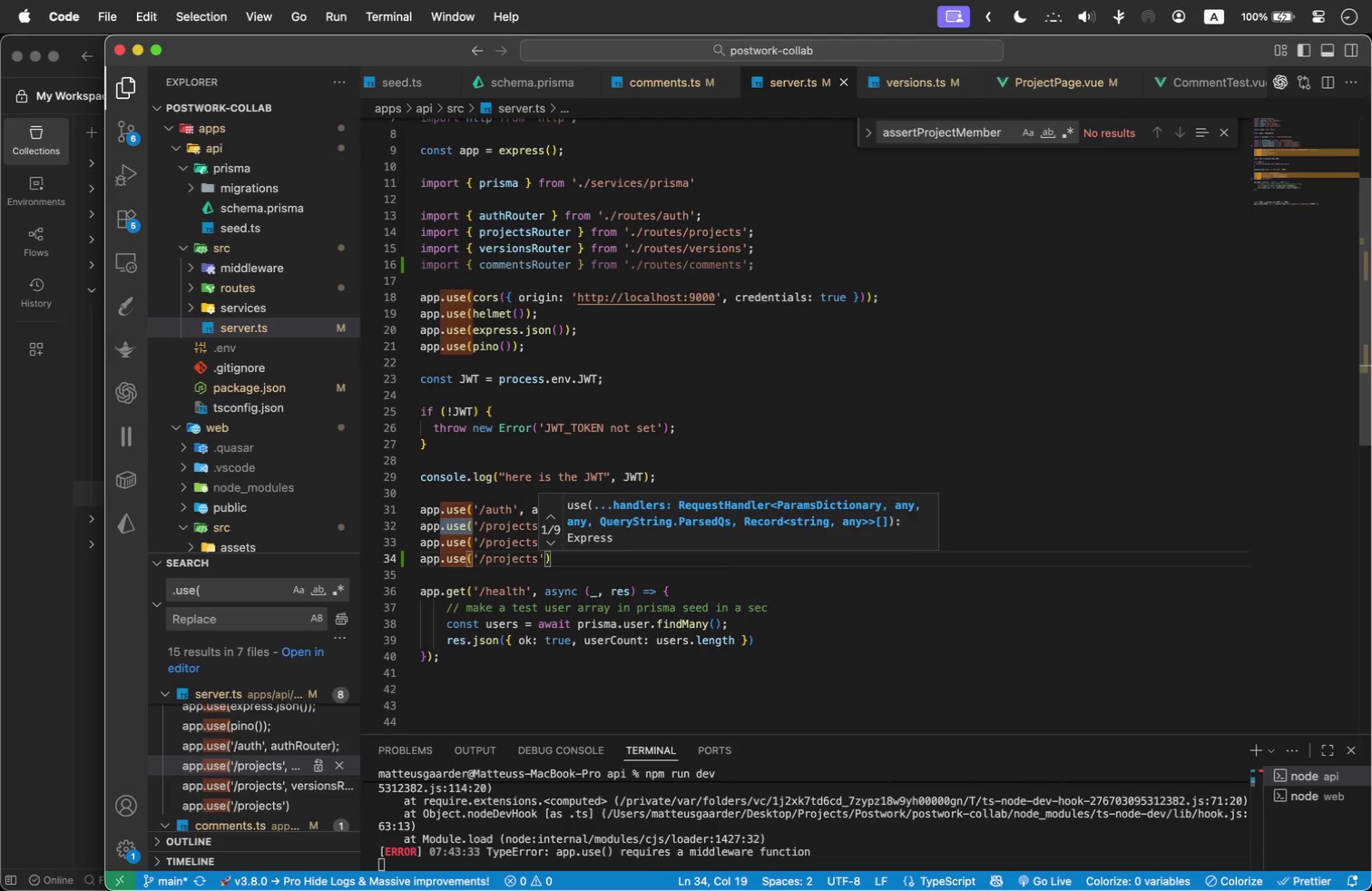 
left_click([730, 398])
 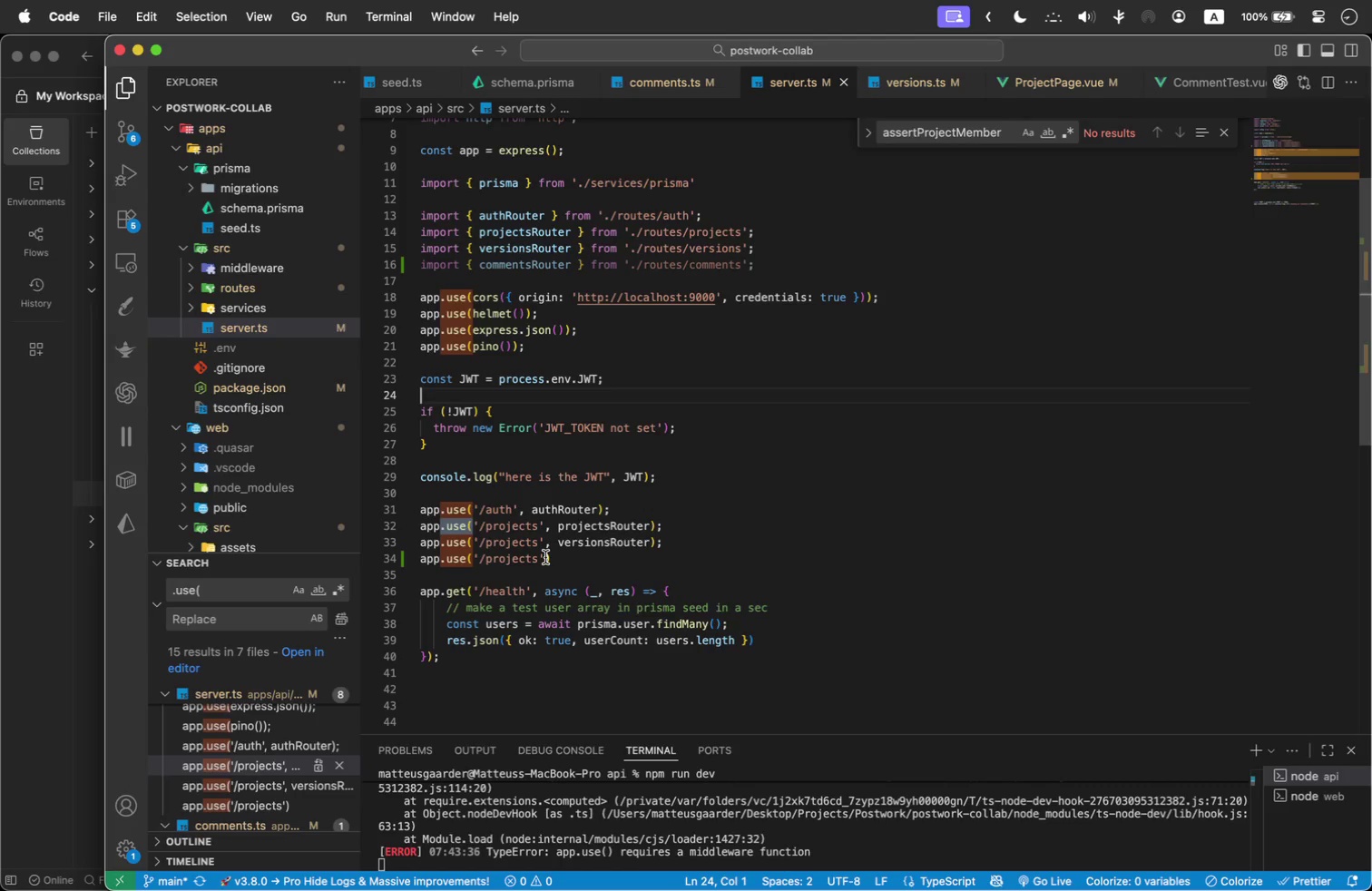 
left_click([543, 557])
 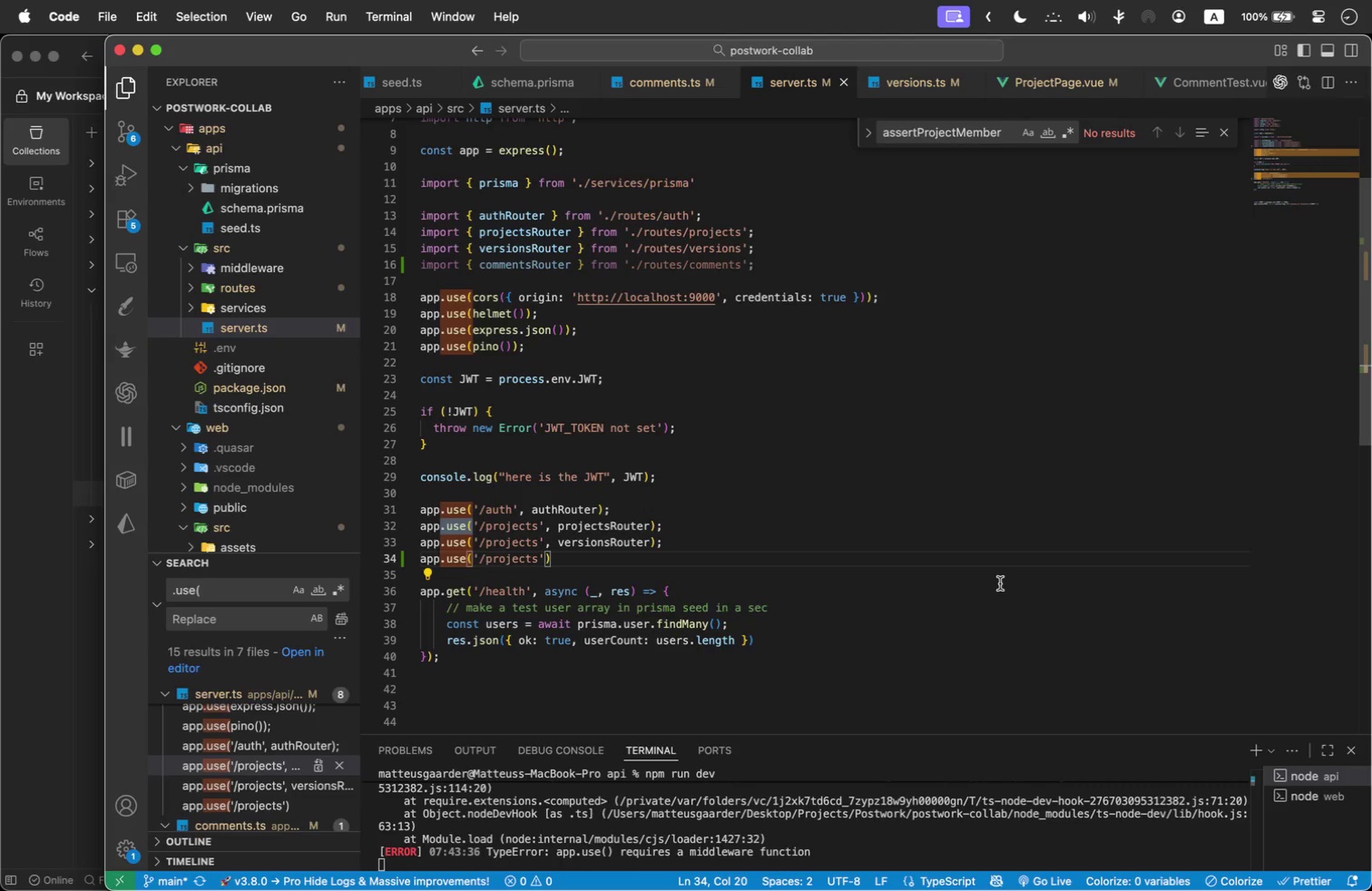 
type(, comme)
 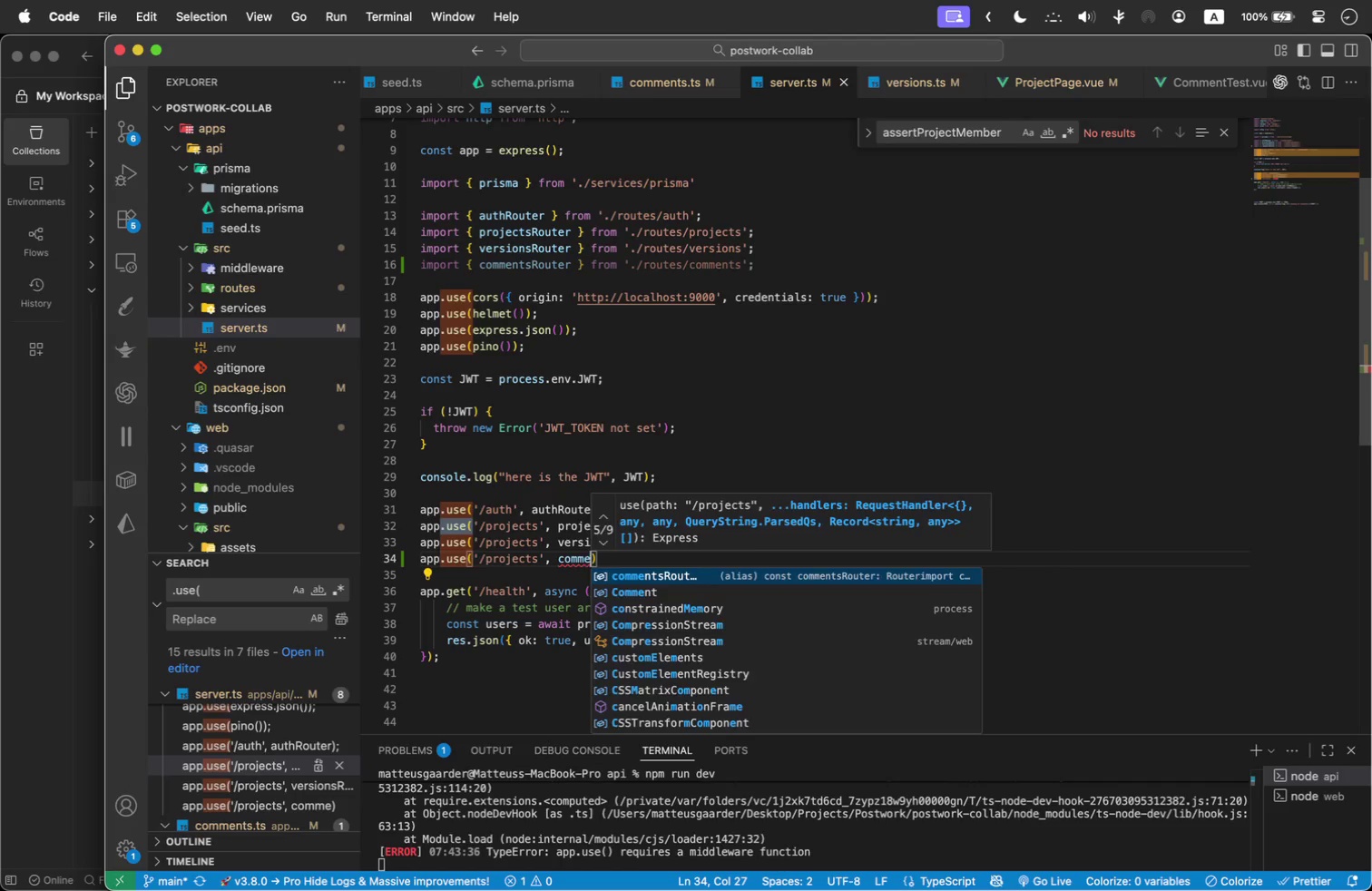 
key(Enter)
 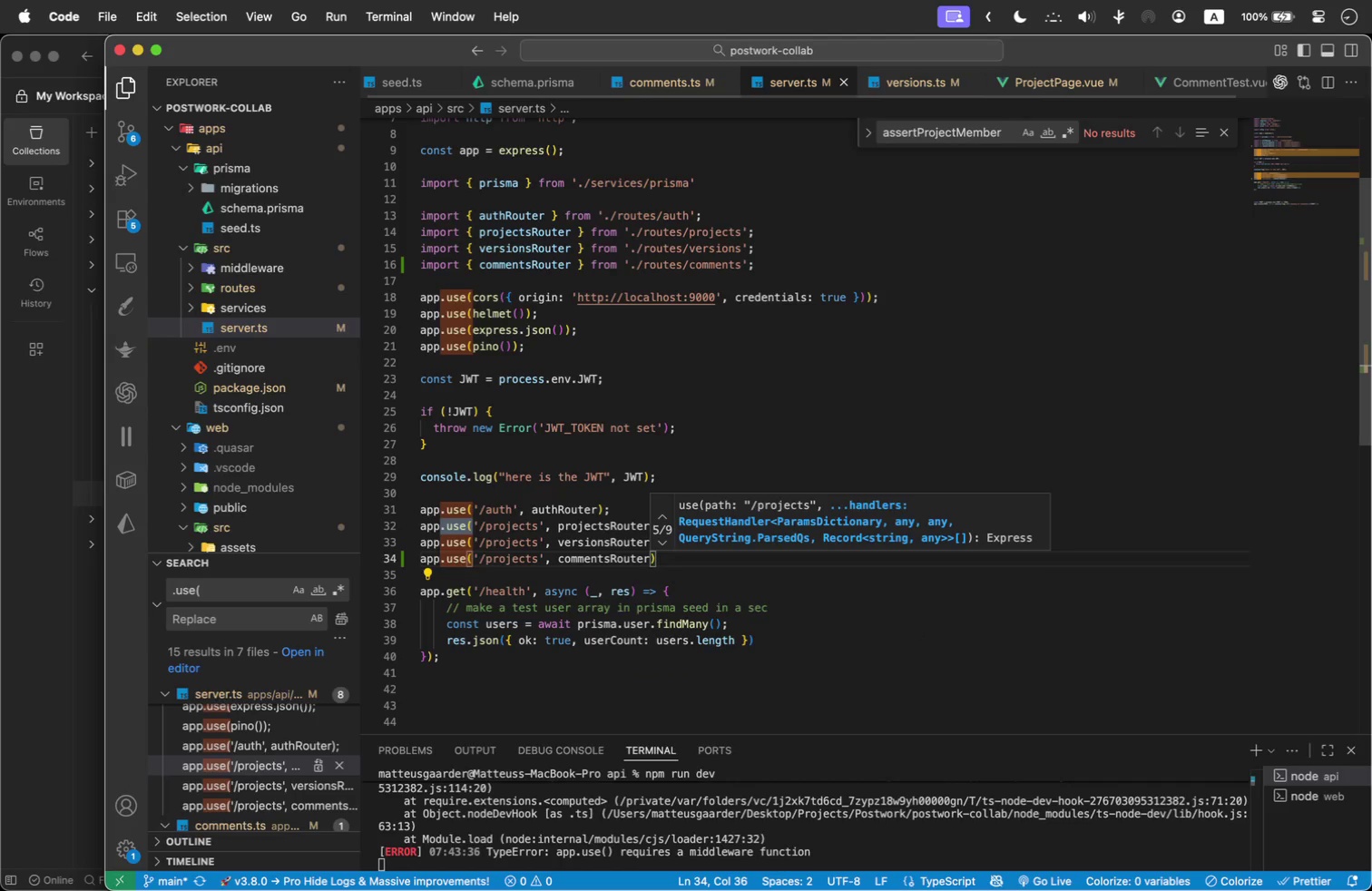 
key(ArrowRight)
 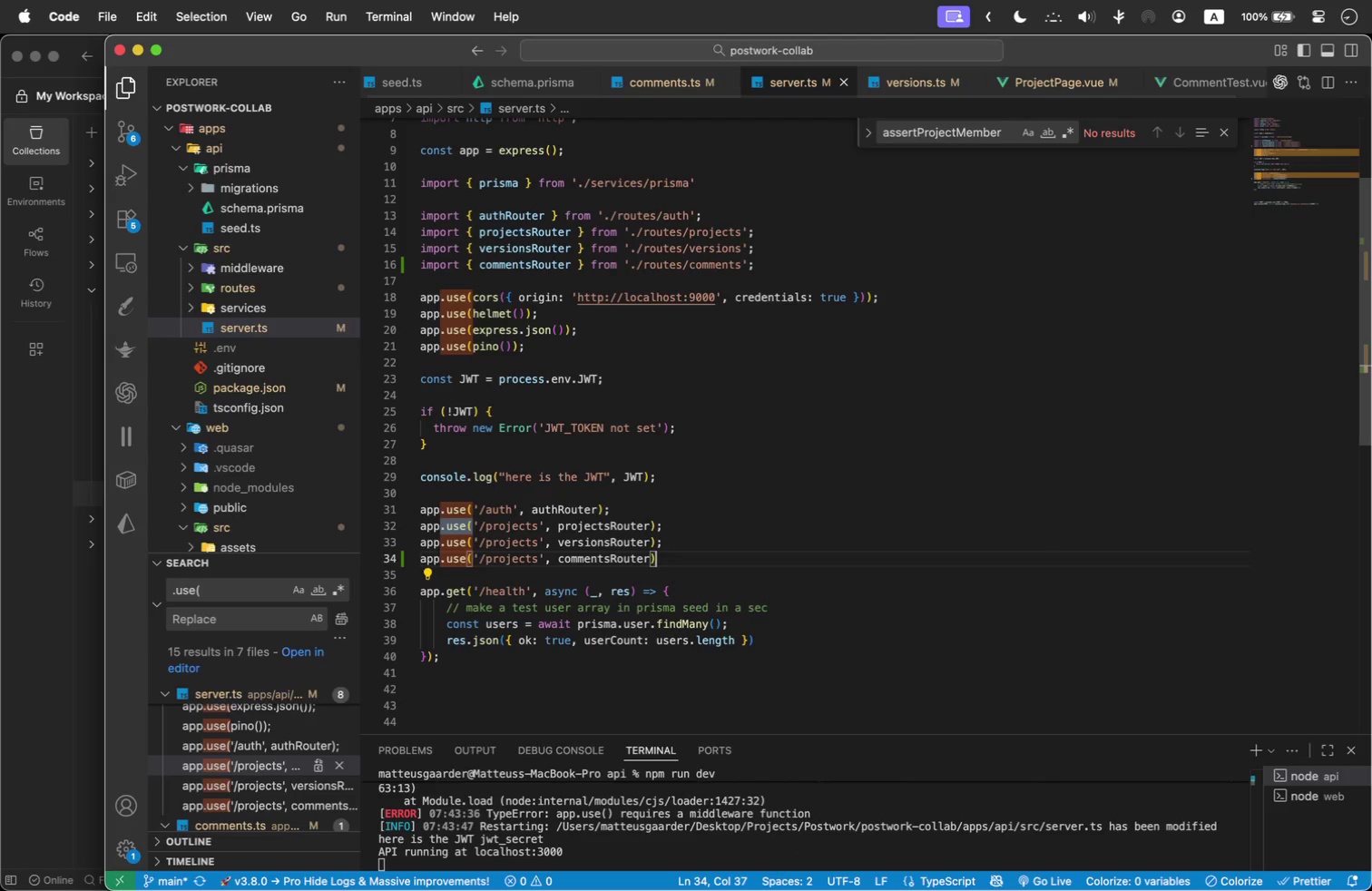 
key(Semicolon)
 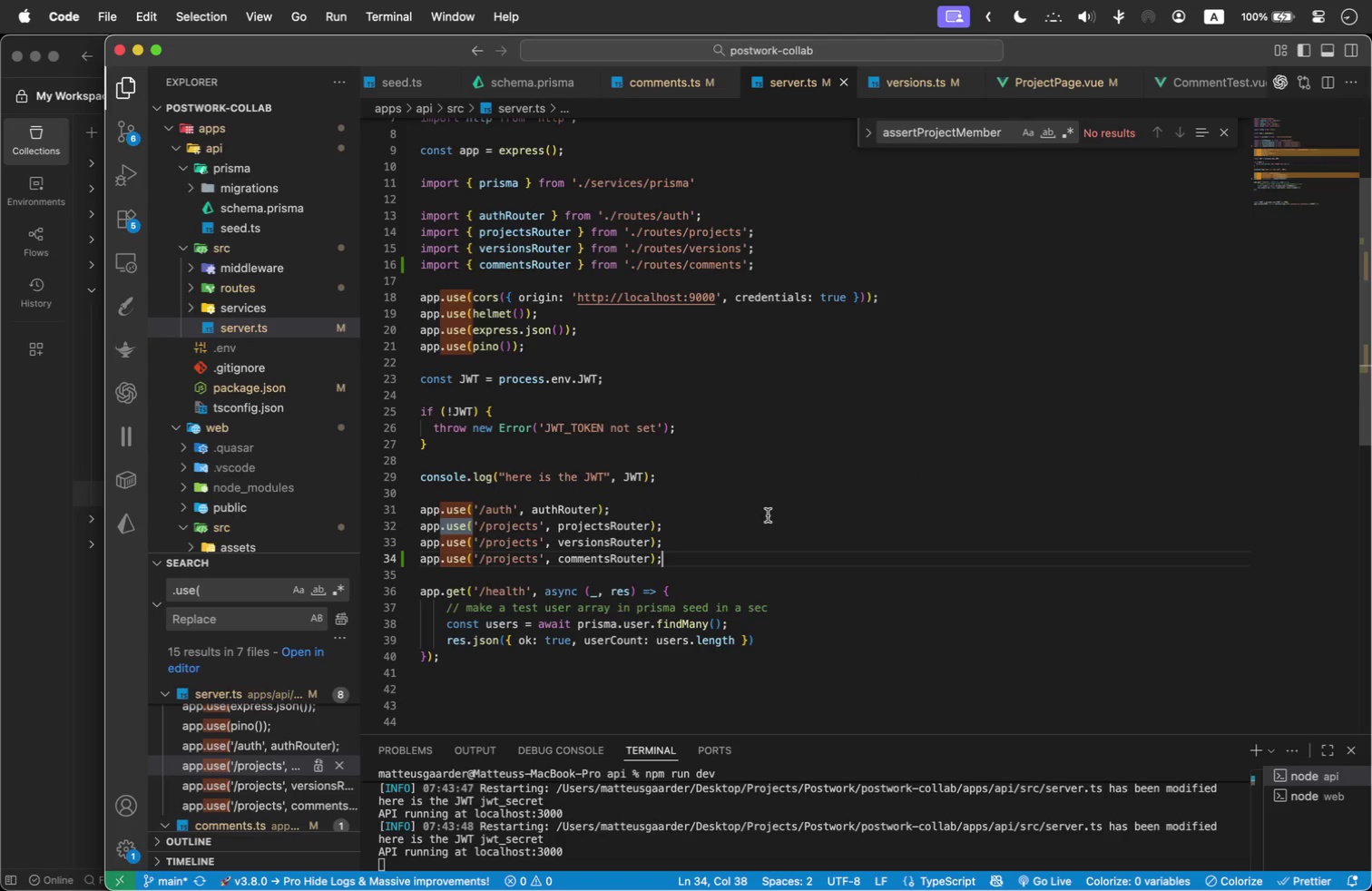 
scroll: coordinate [670, 552], scroll_direction: up, amount: 2.0
 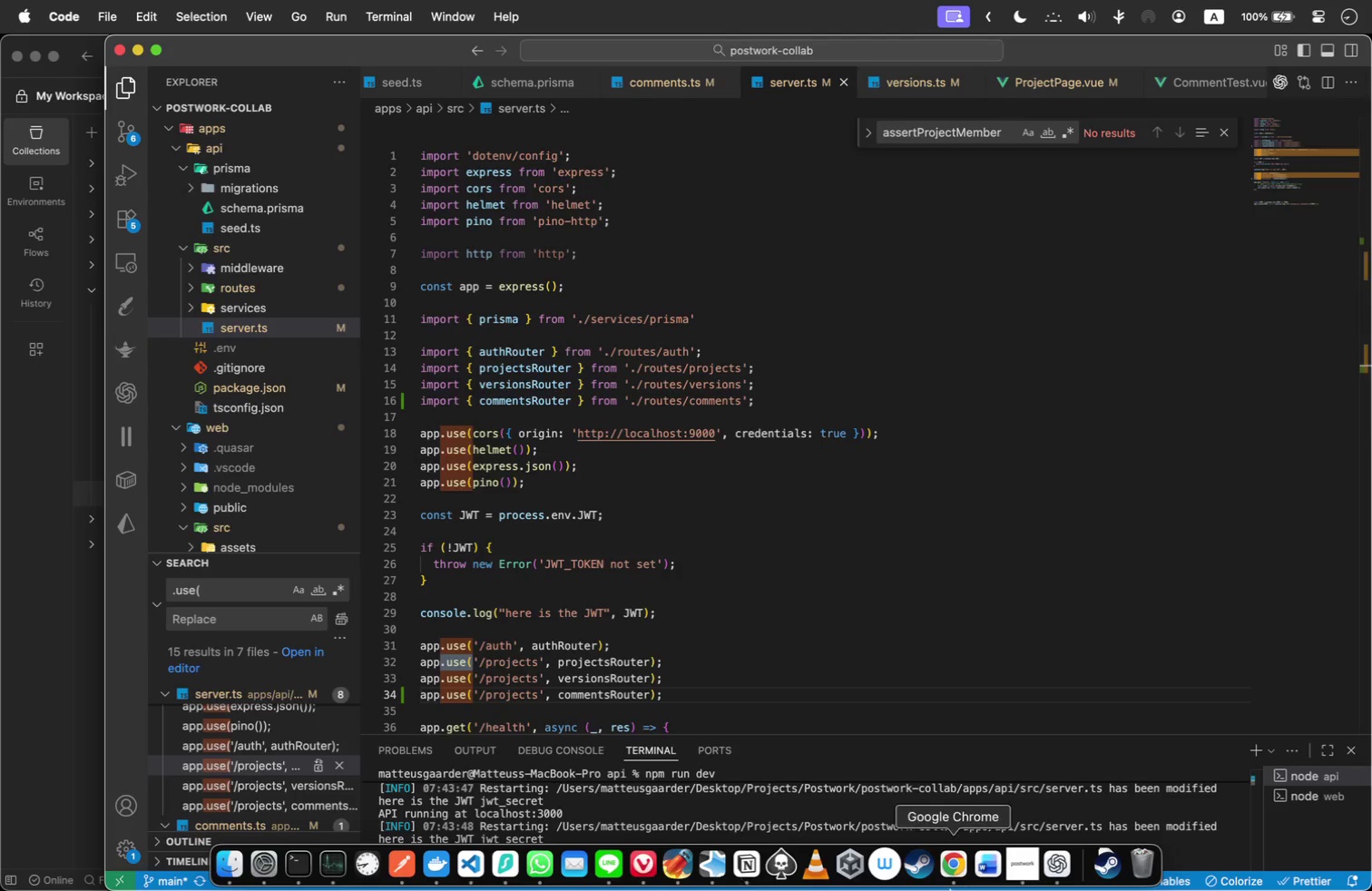 
wait(7.14)
 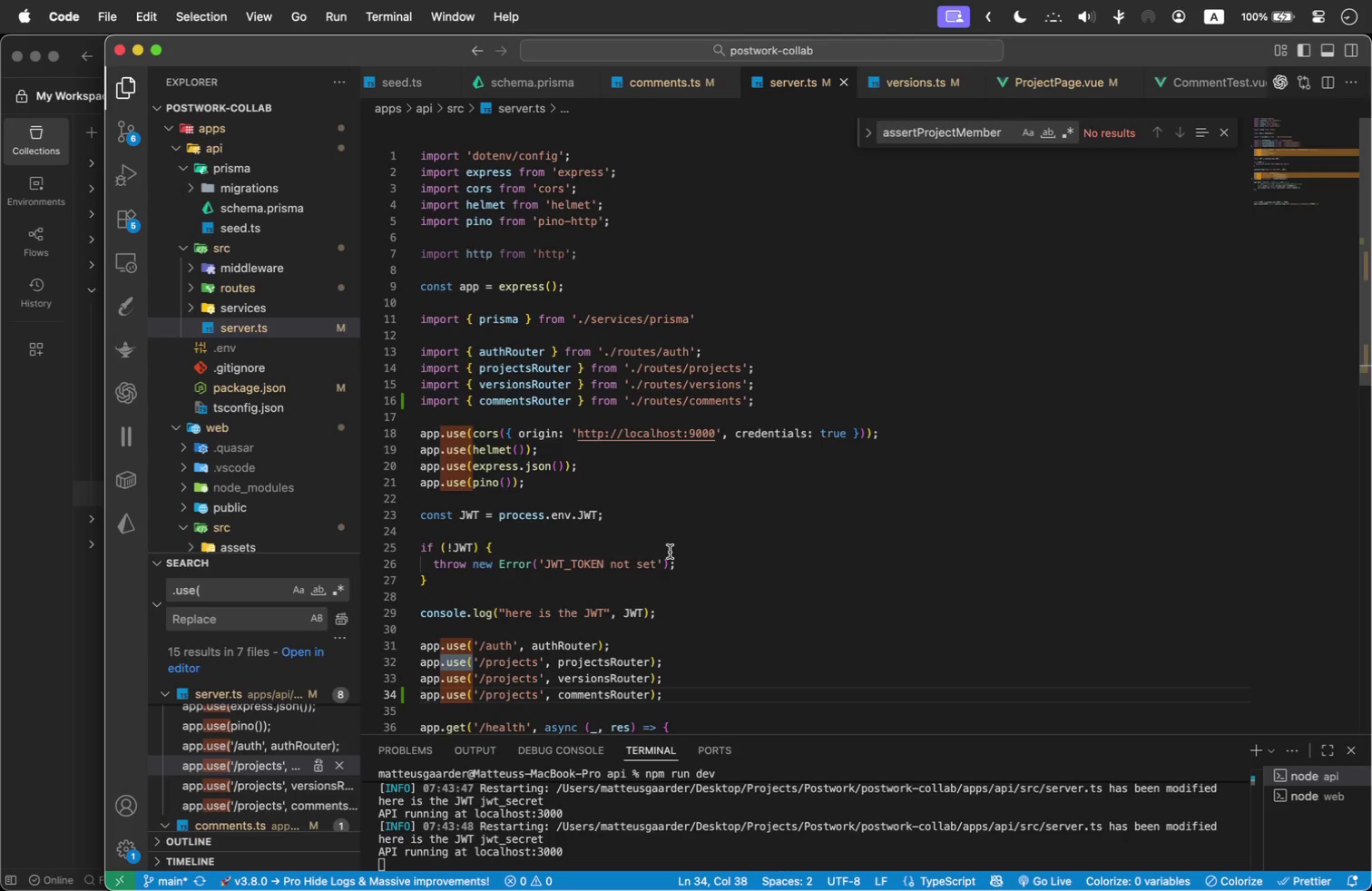 
left_click([415, 860])
 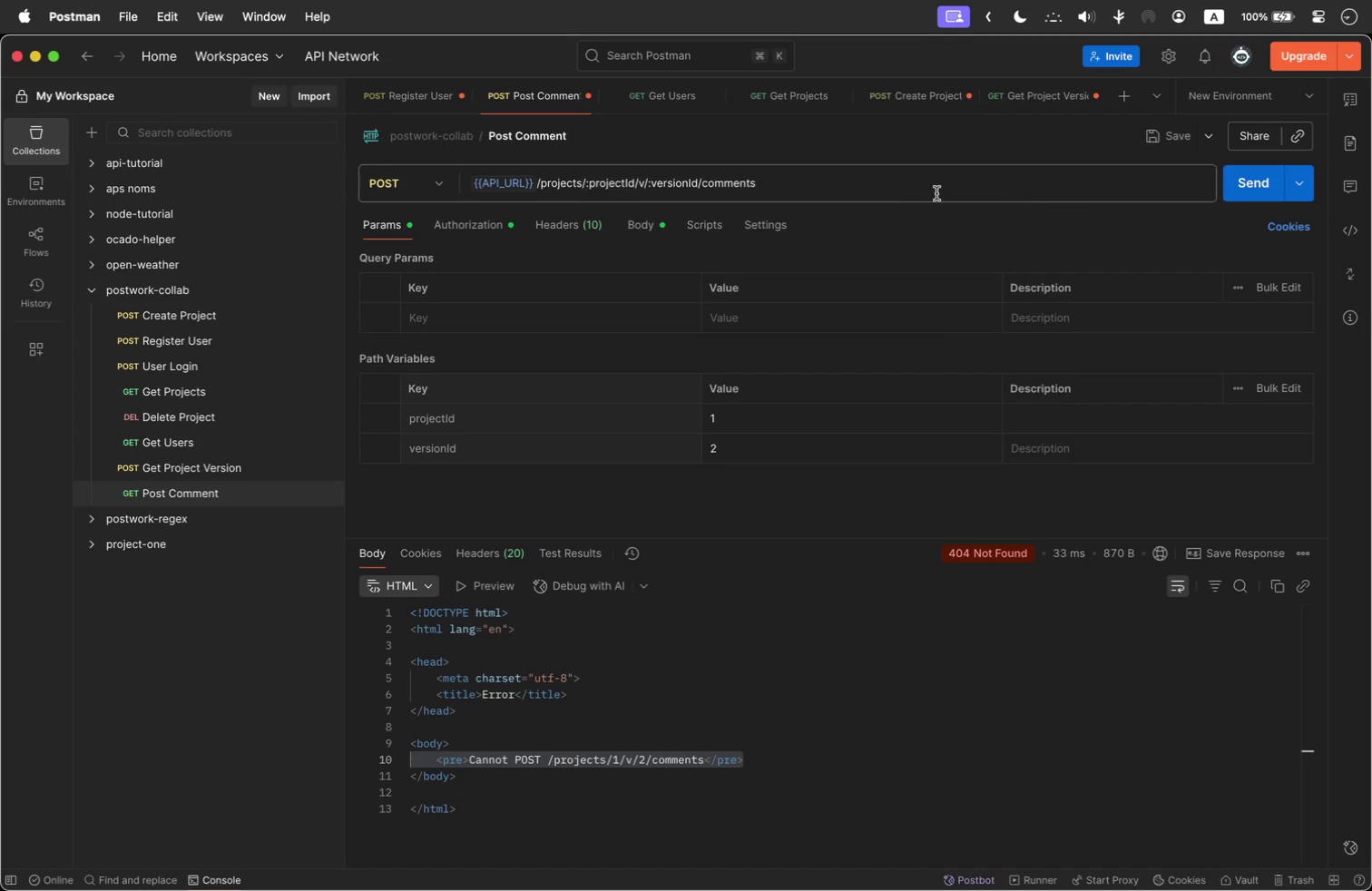 
wait(7.22)
 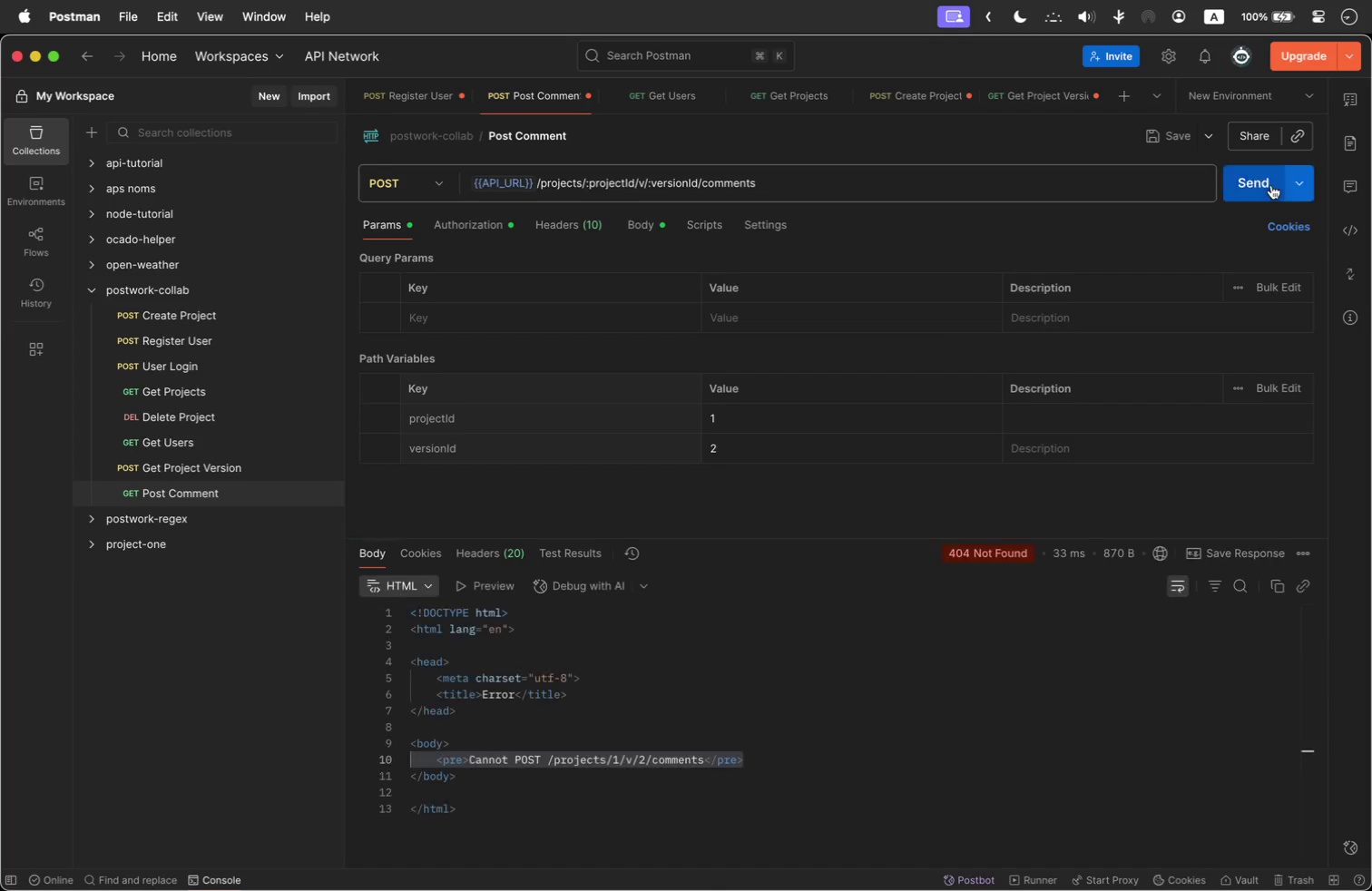 
key(Meta+Tab)
 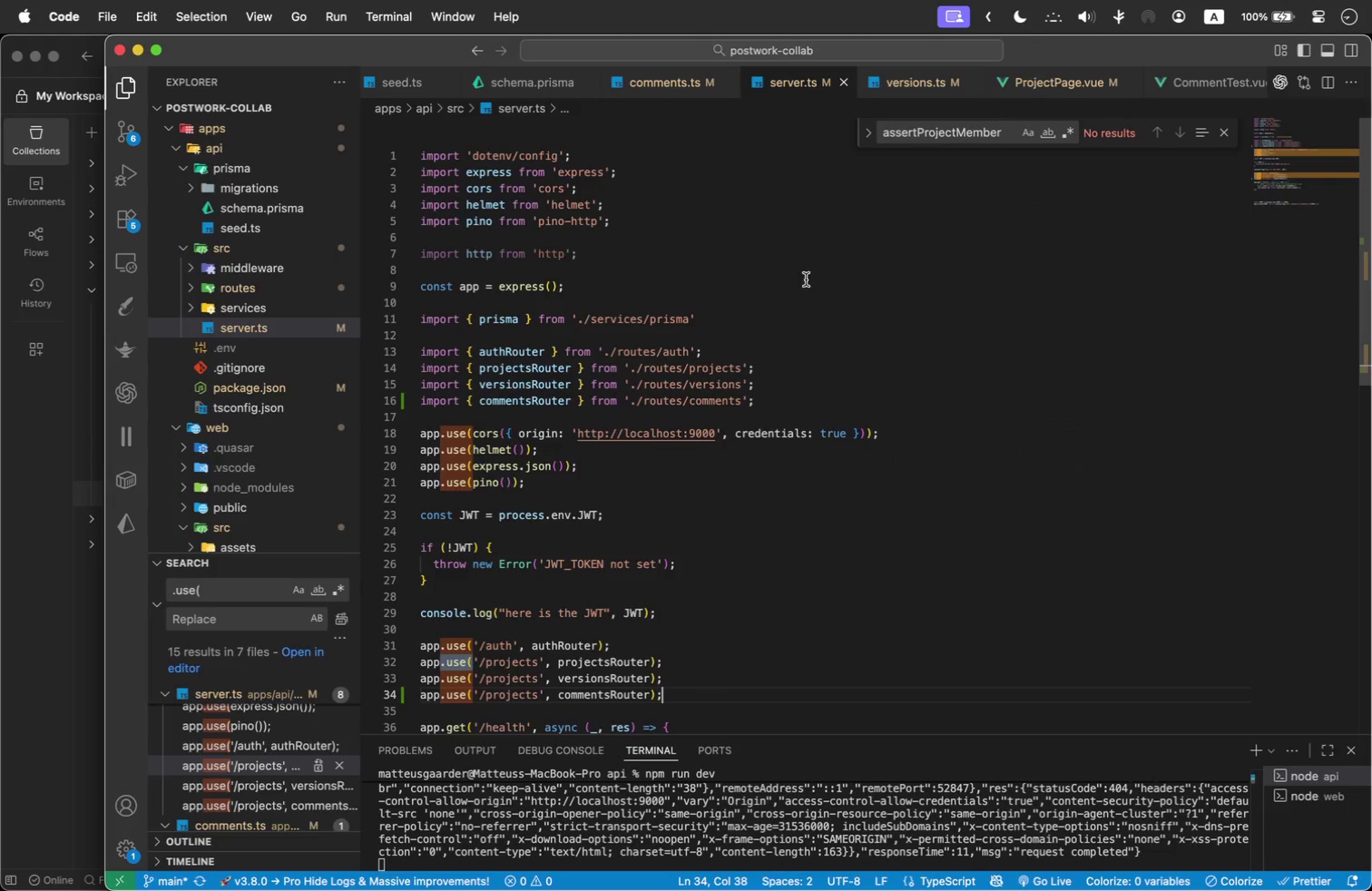 
scroll: coordinate [839, 405], scroll_direction: down, amount: 1.0
 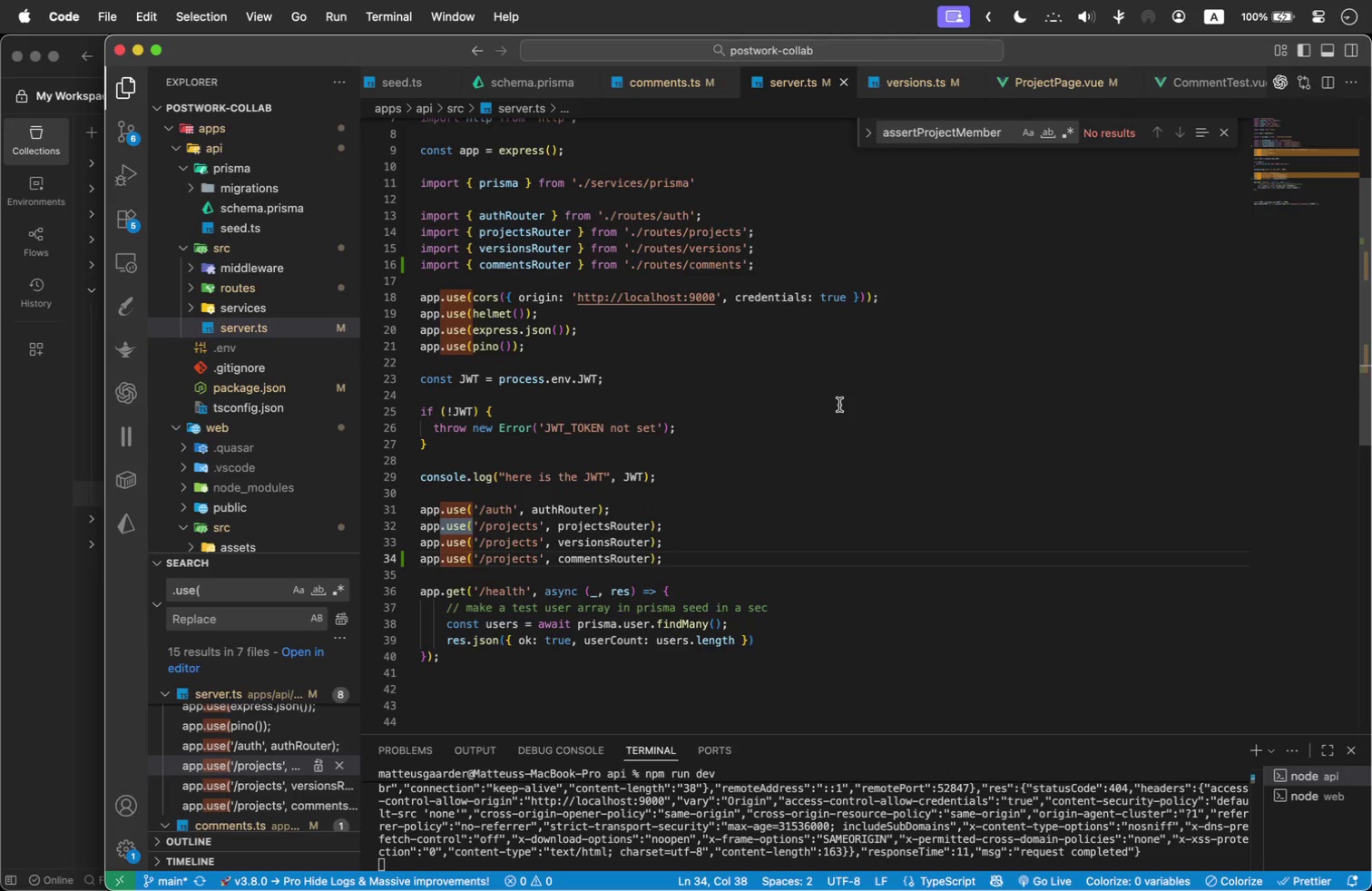 
wait(9.94)
 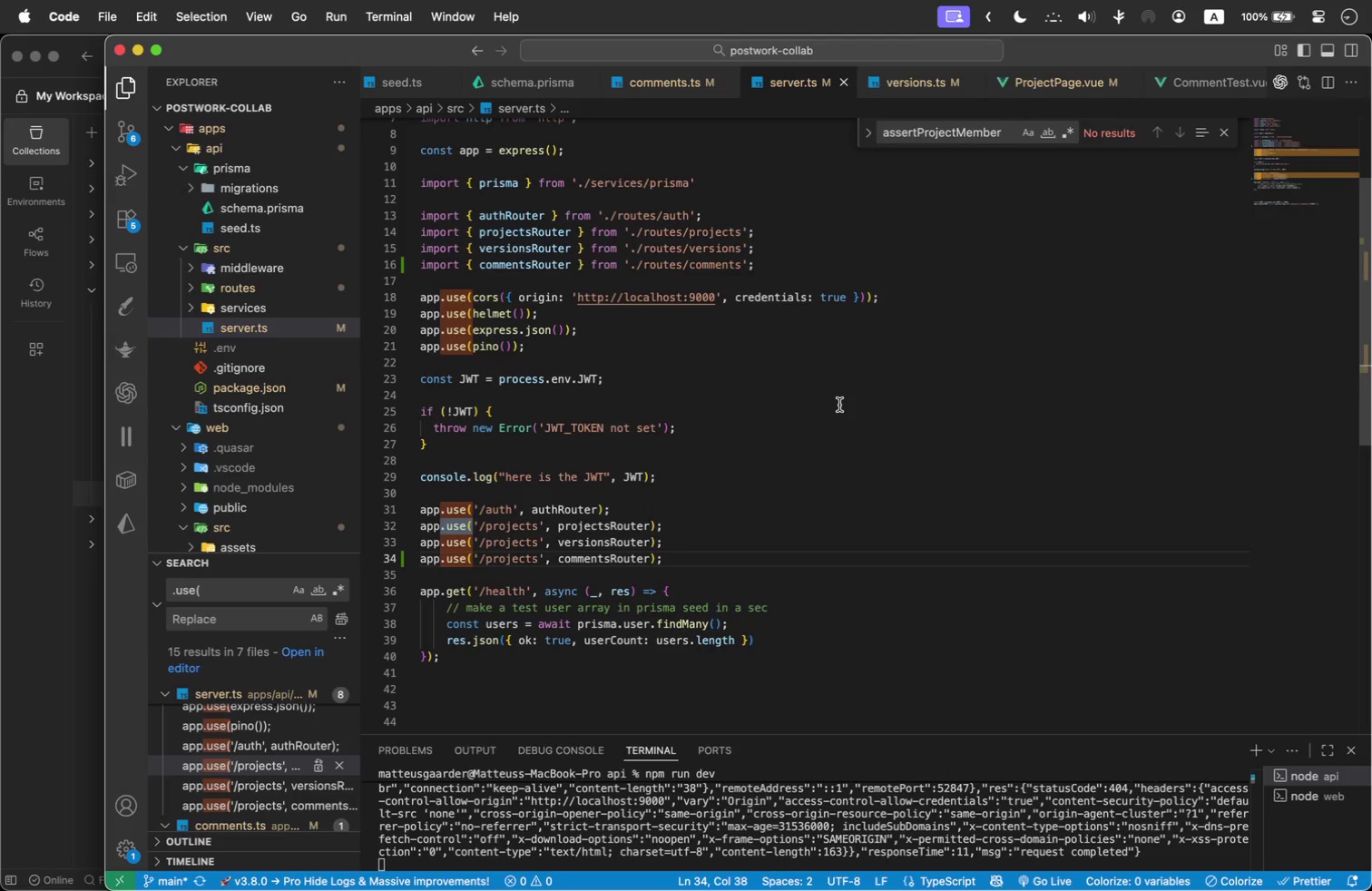 
left_click([539, 558])
 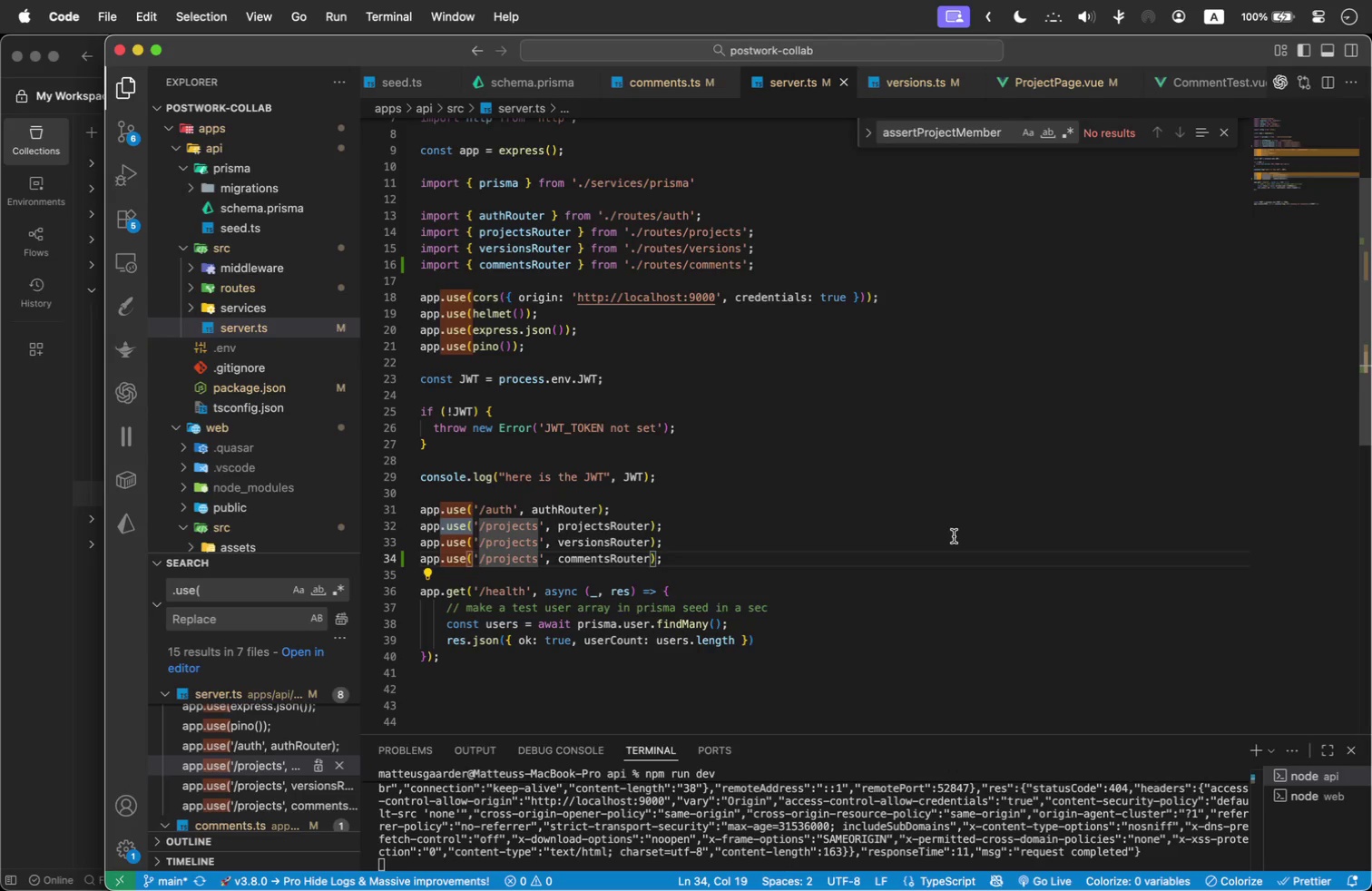 
type(/:projectId)
 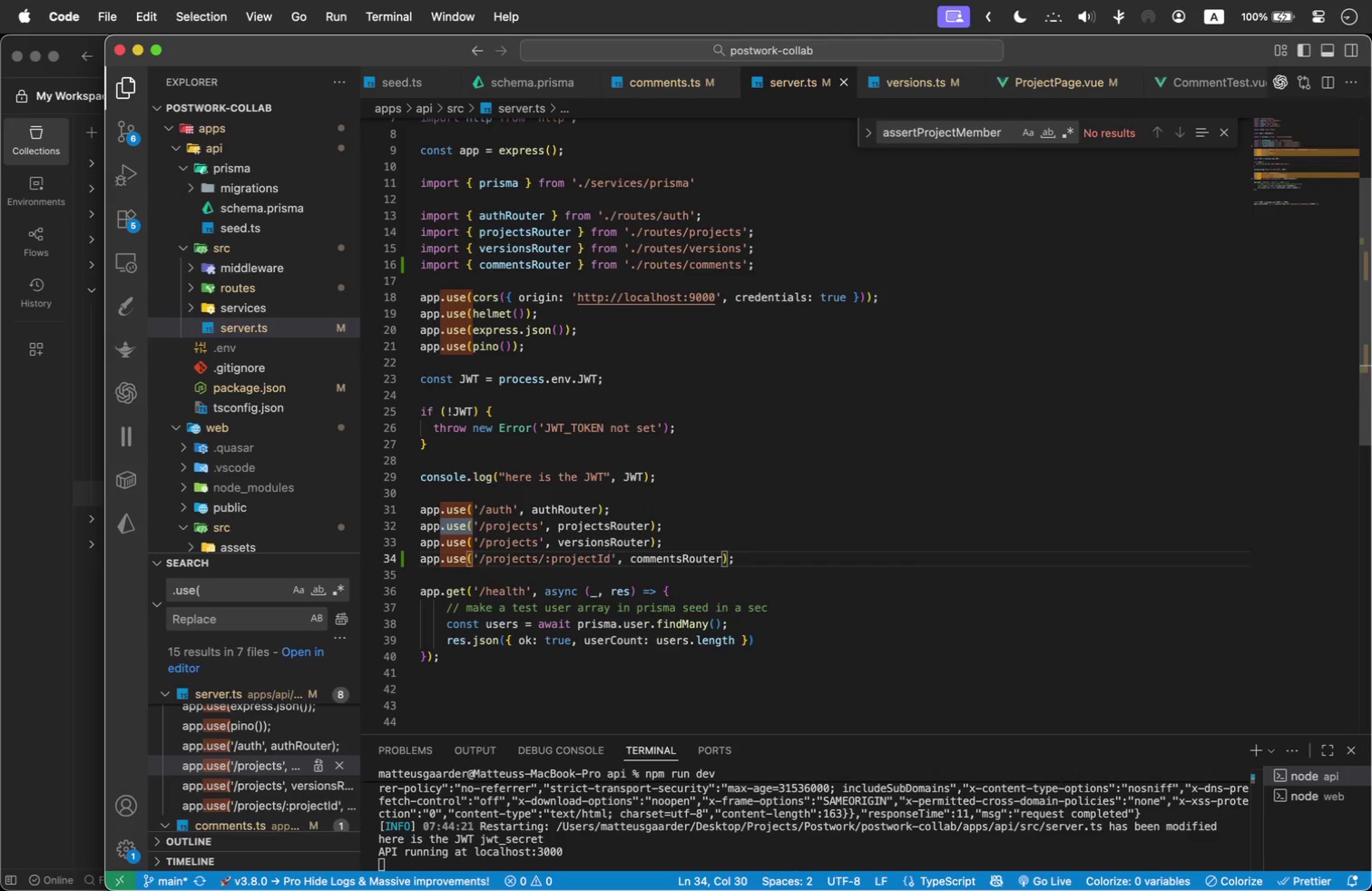 
key(Meta+Tab)
 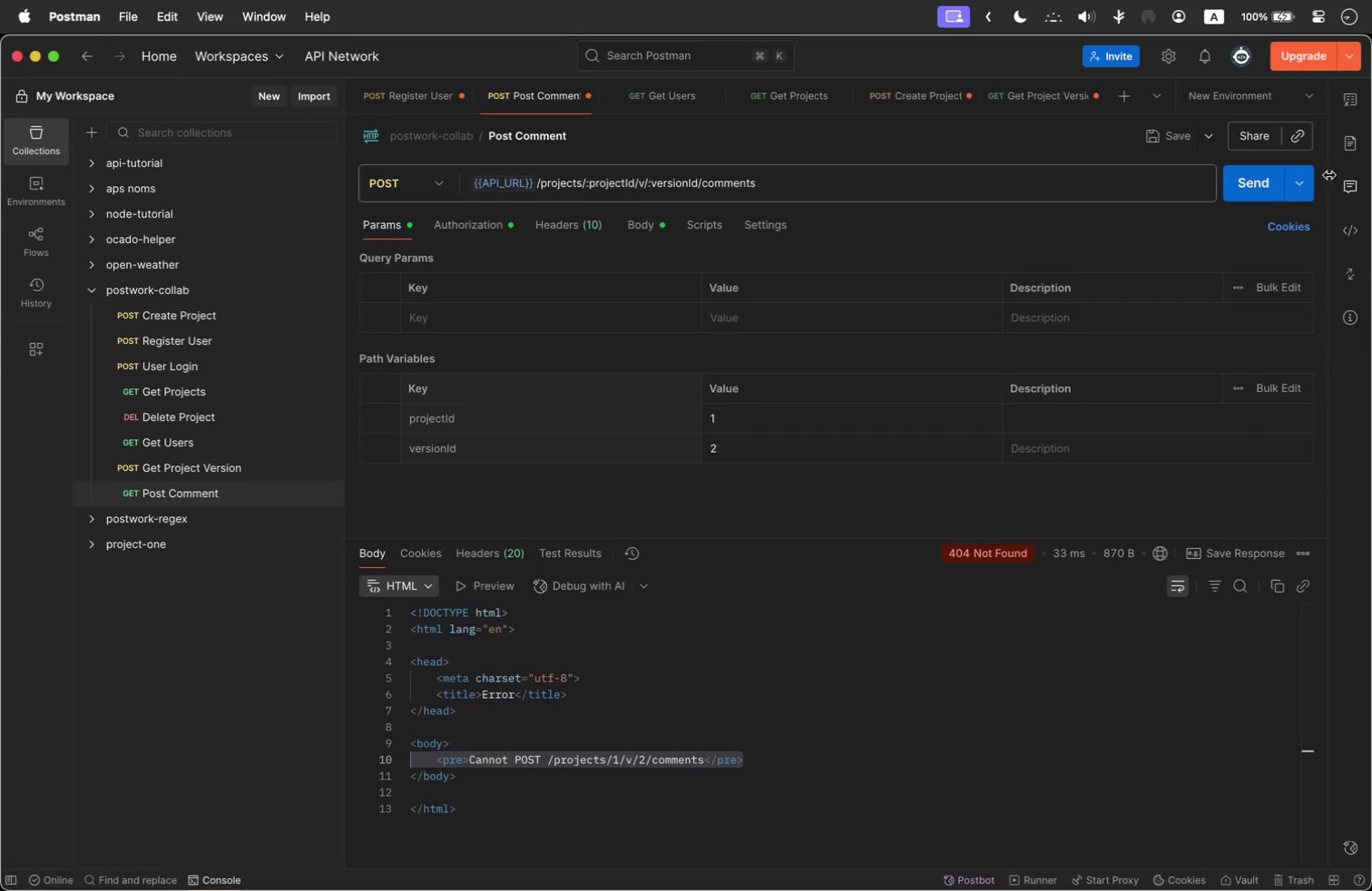 
left_click([1239, 190])
 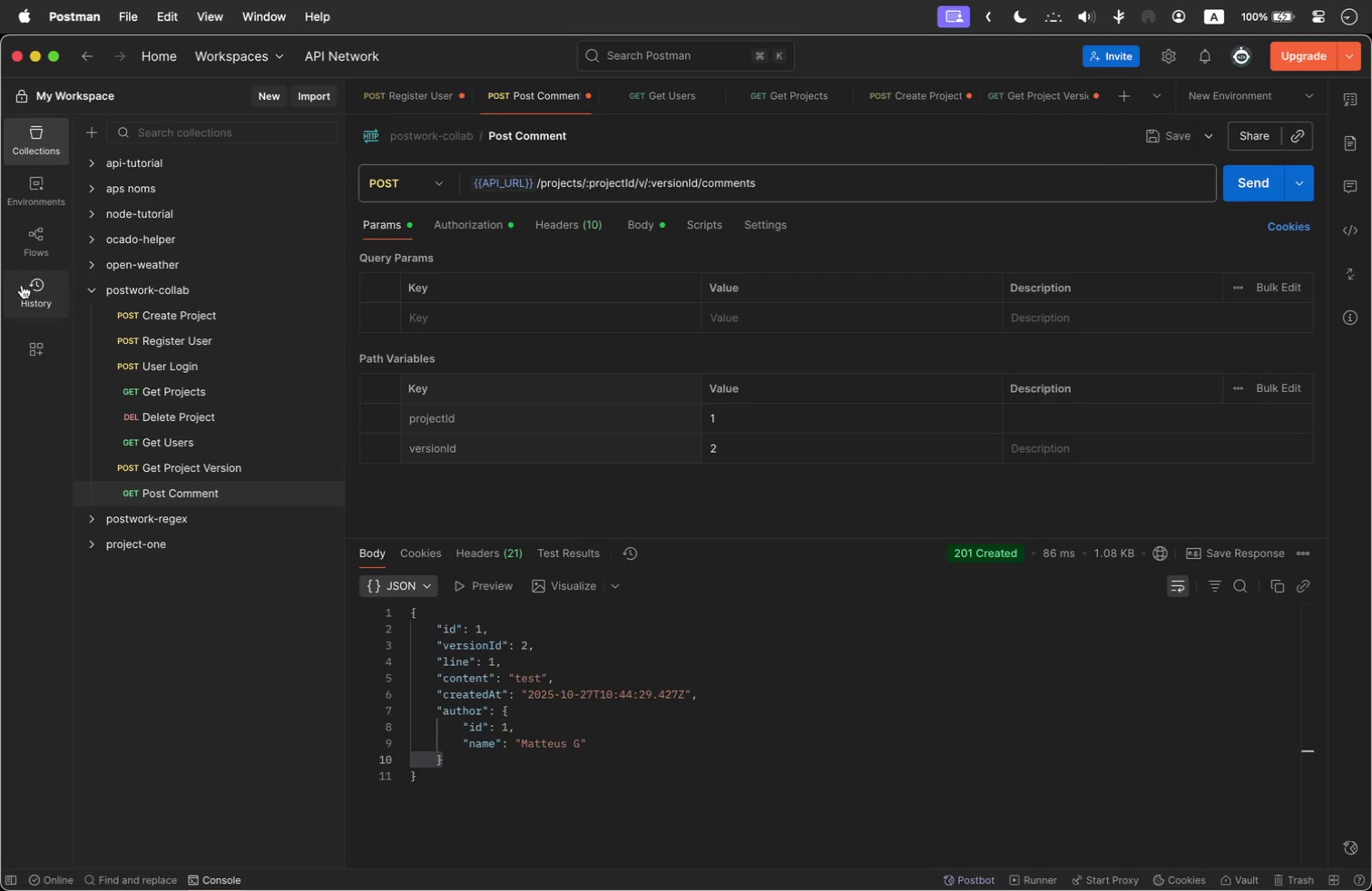 
wait(11.31)
 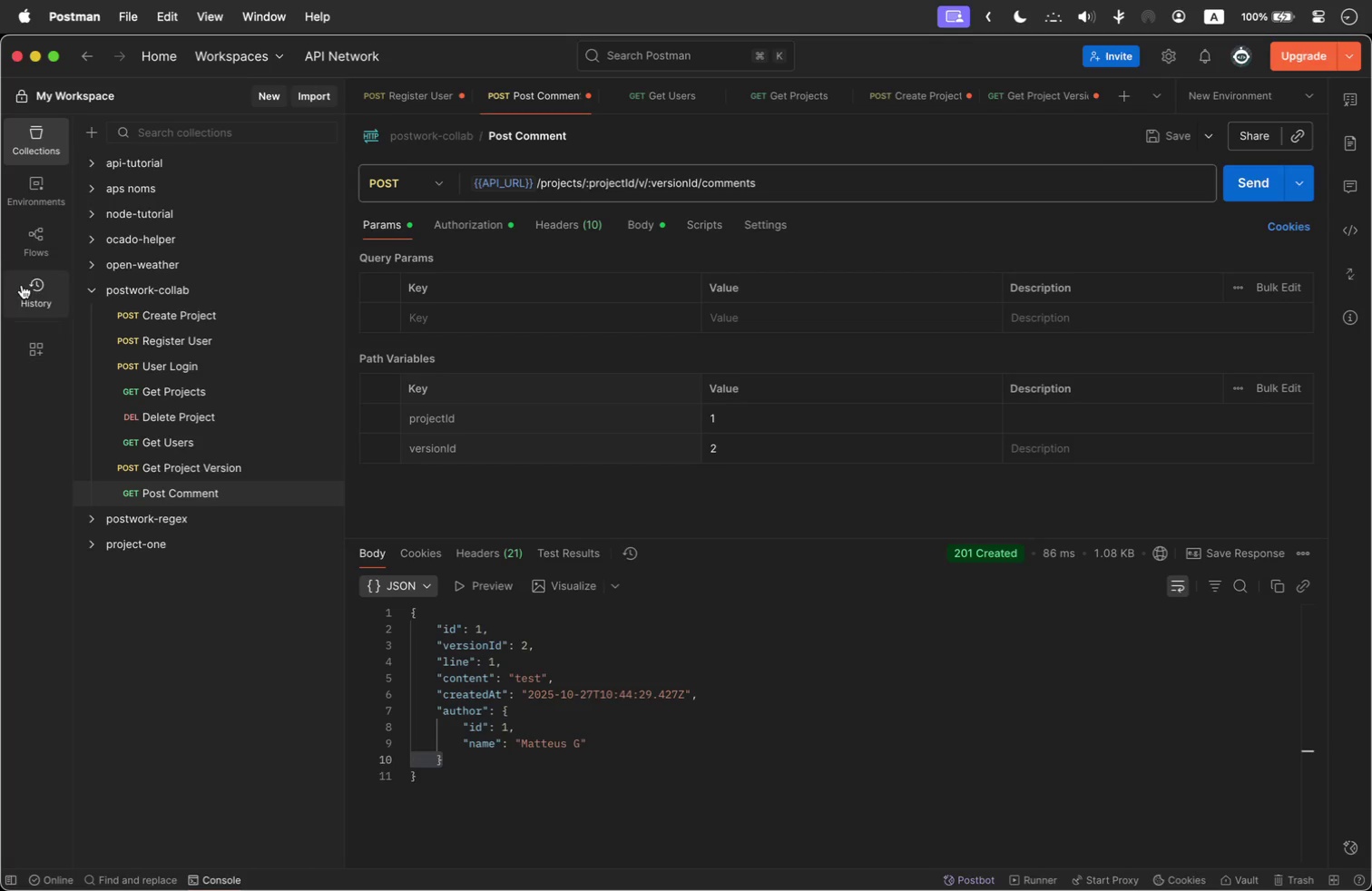 
mouse_move([201, 345])
 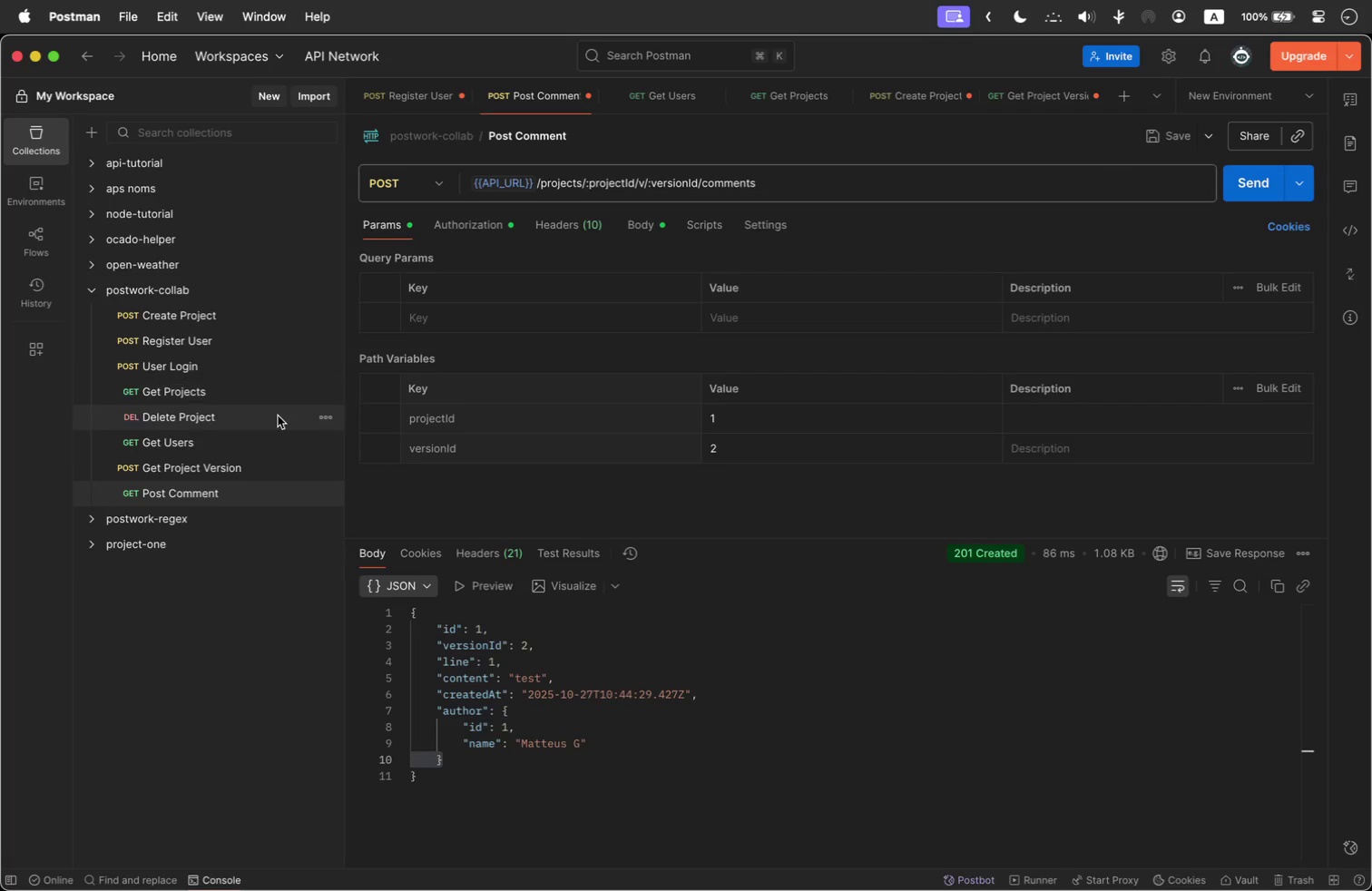 
mouse_move([291, 441])
 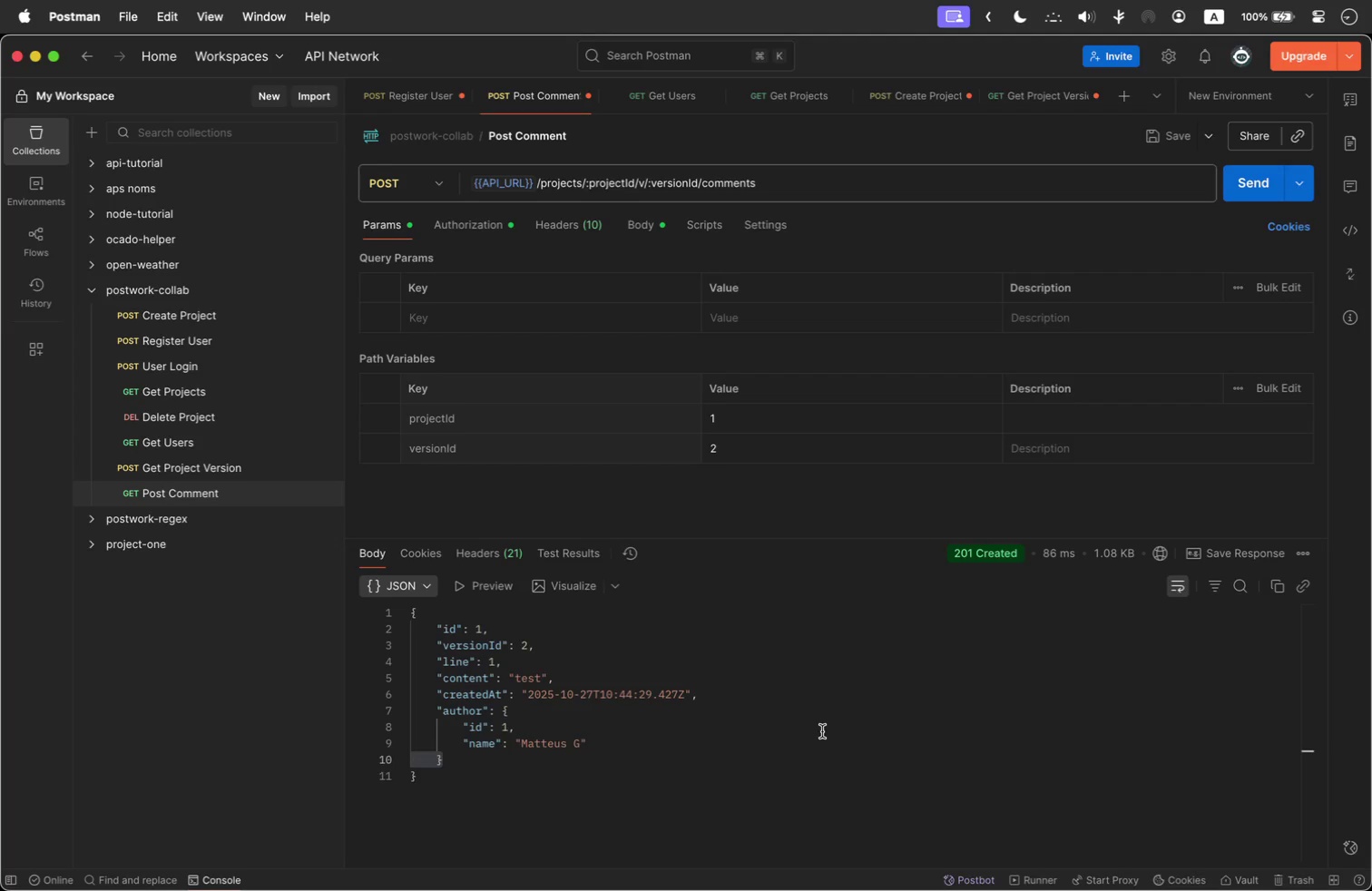 
wait(13.71)
 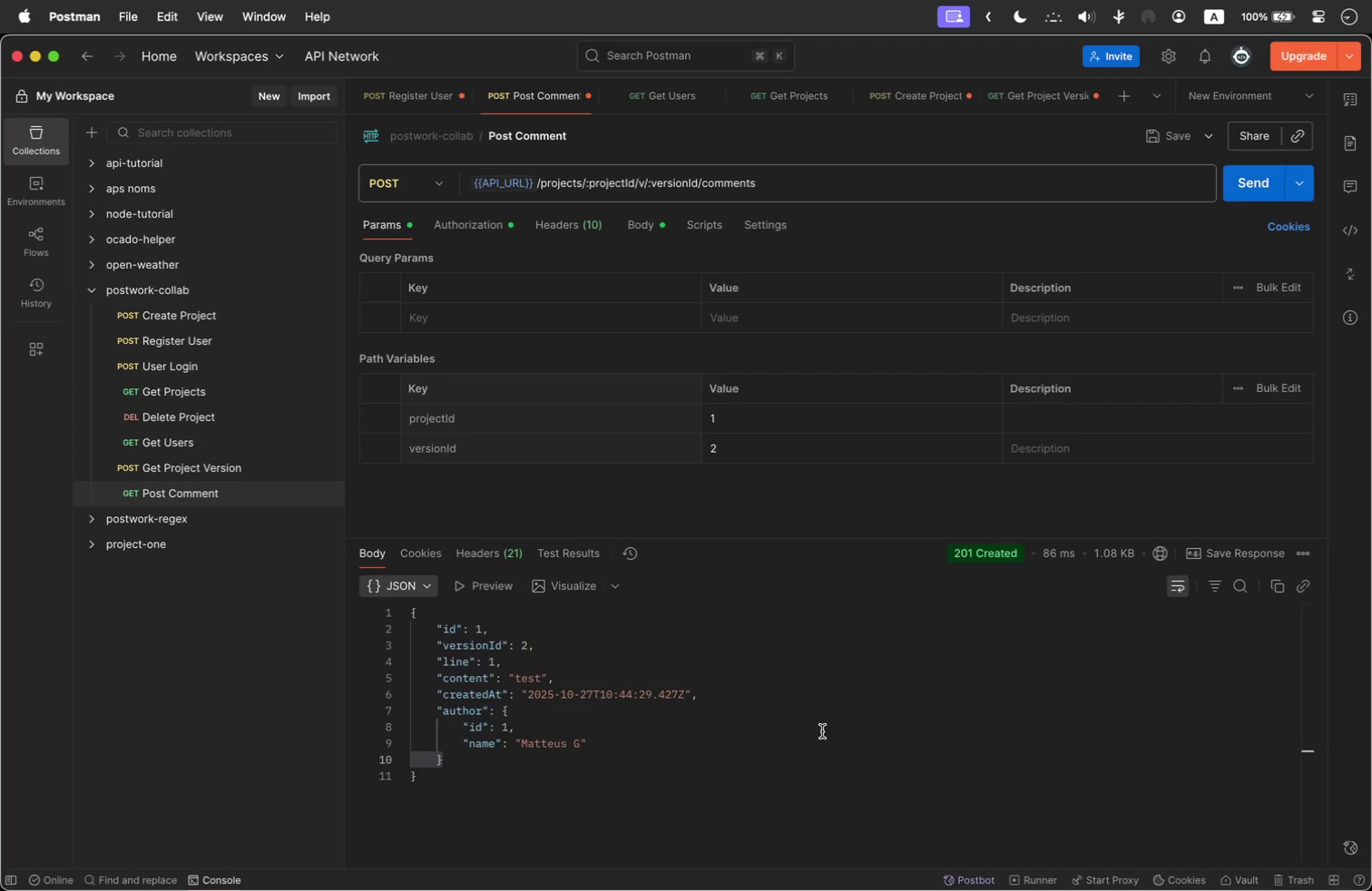 
left_click([466, 870])
 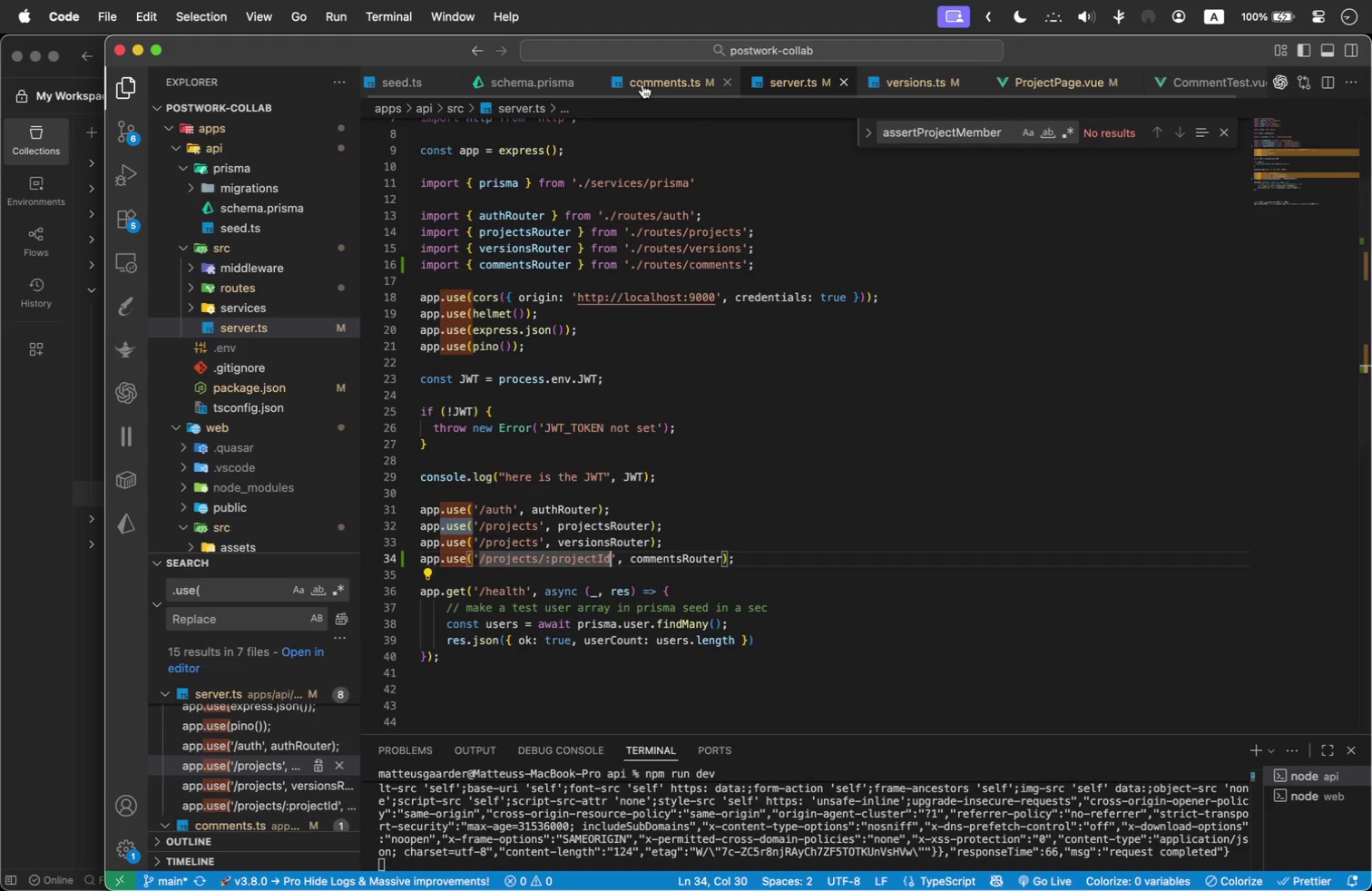 
left_click([664, 90])
 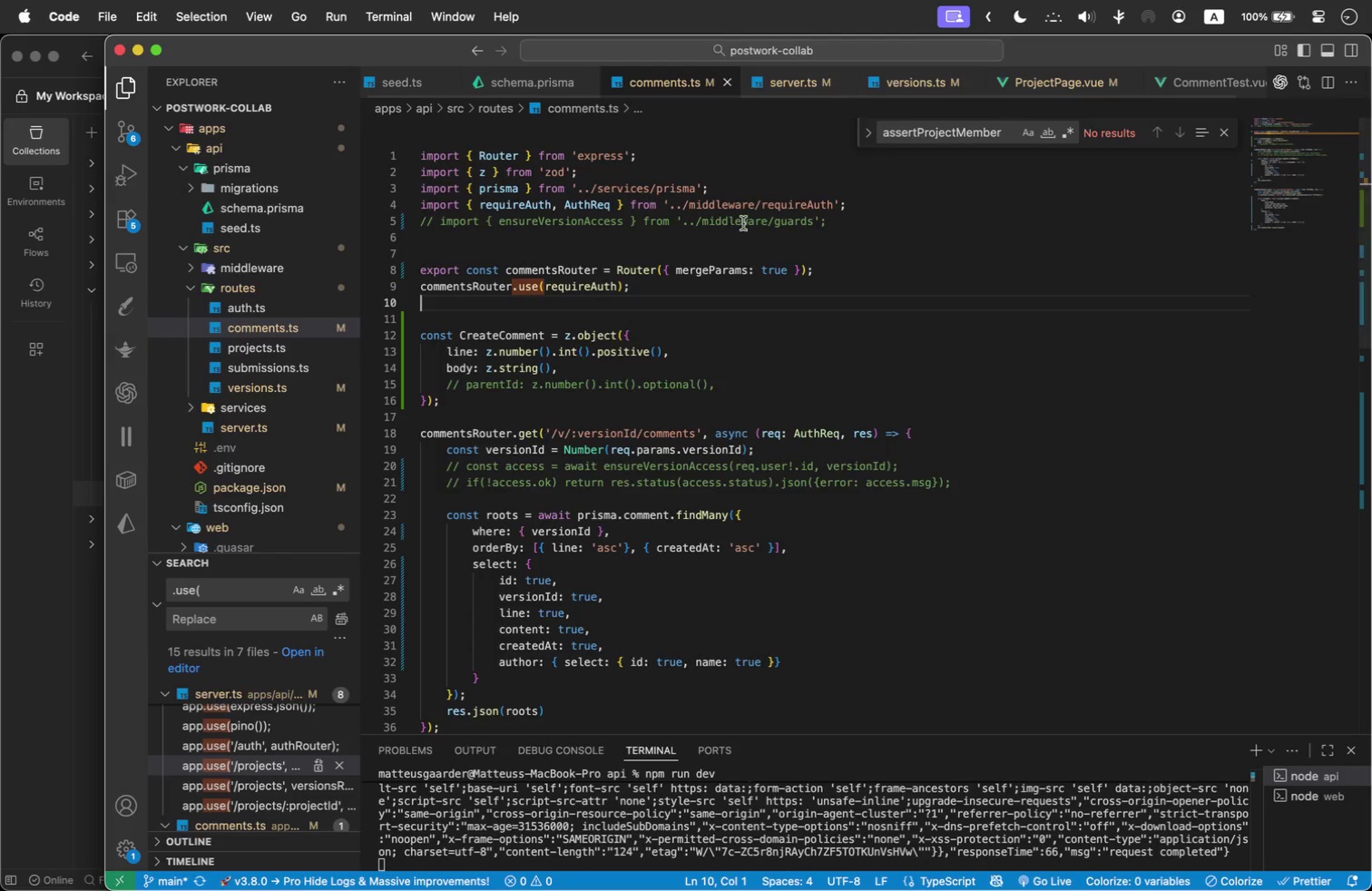 
scroll: coordinate [671, 530], scroll_direction: up, amount: 4.0
 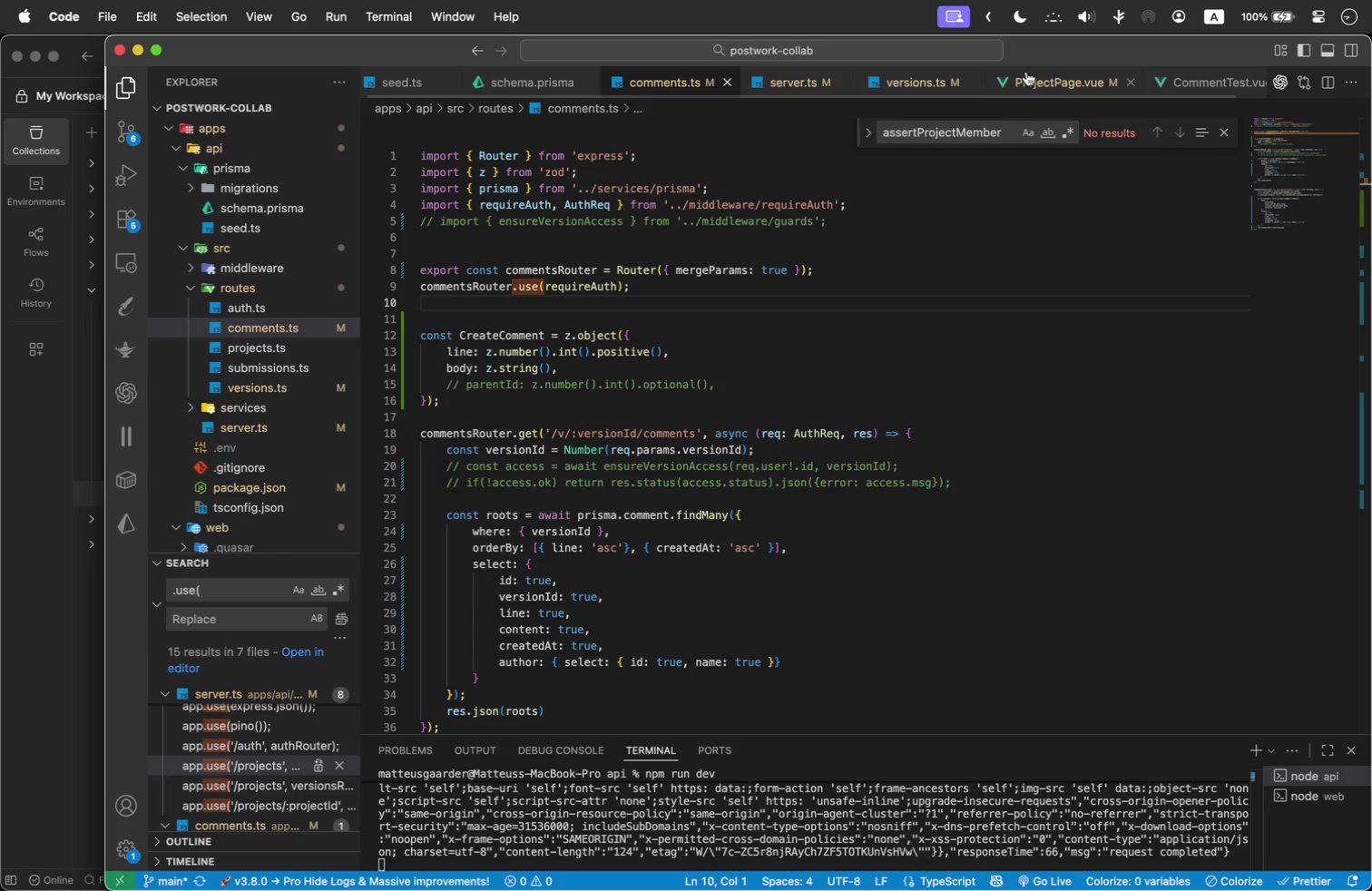 
scroll: coordinate [295, 398], scroll_direction: down, amount: 2.0
 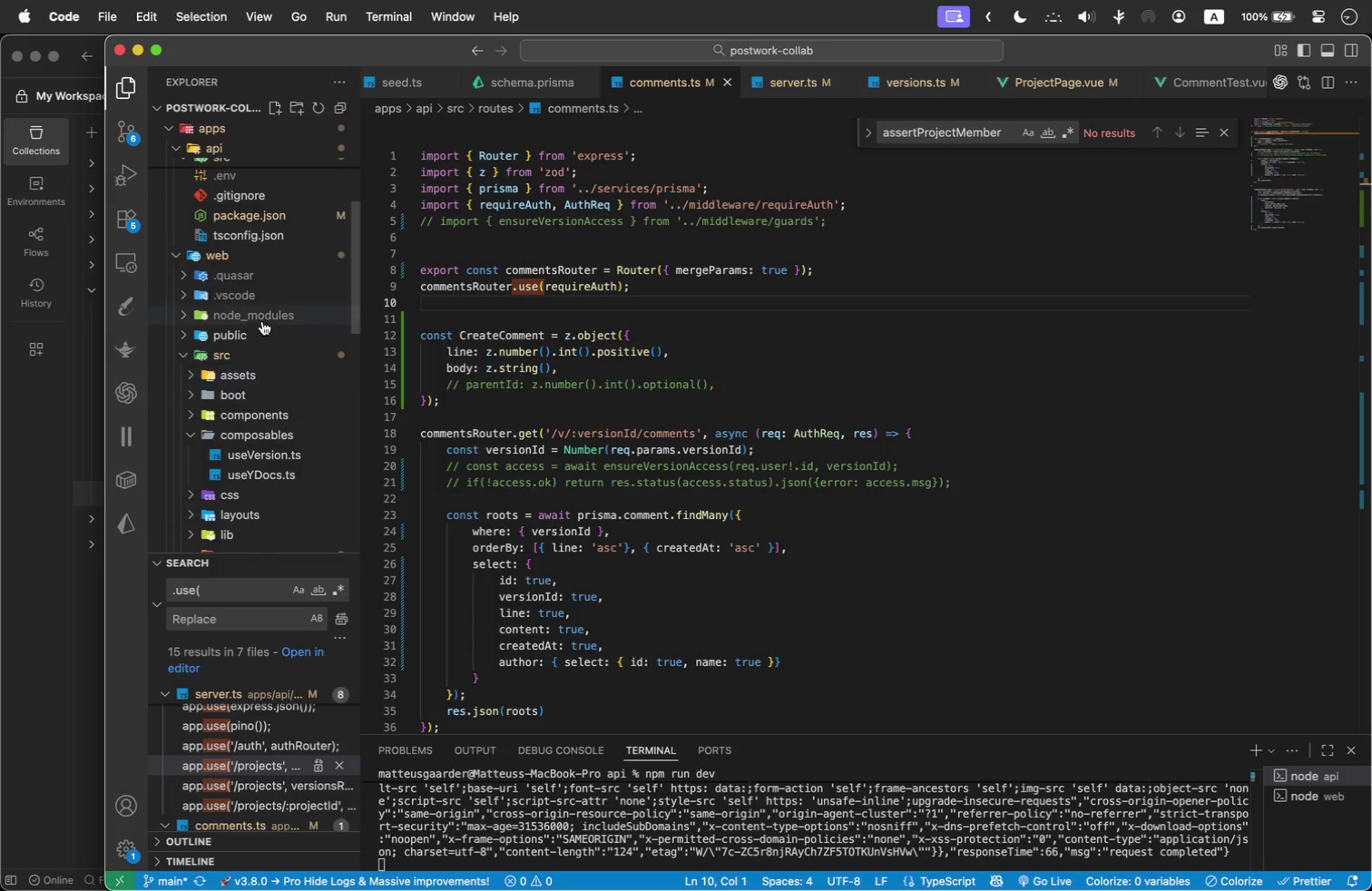 
scroll: coordinate [257, 305], scroll_direction: up, amount: 15.0
 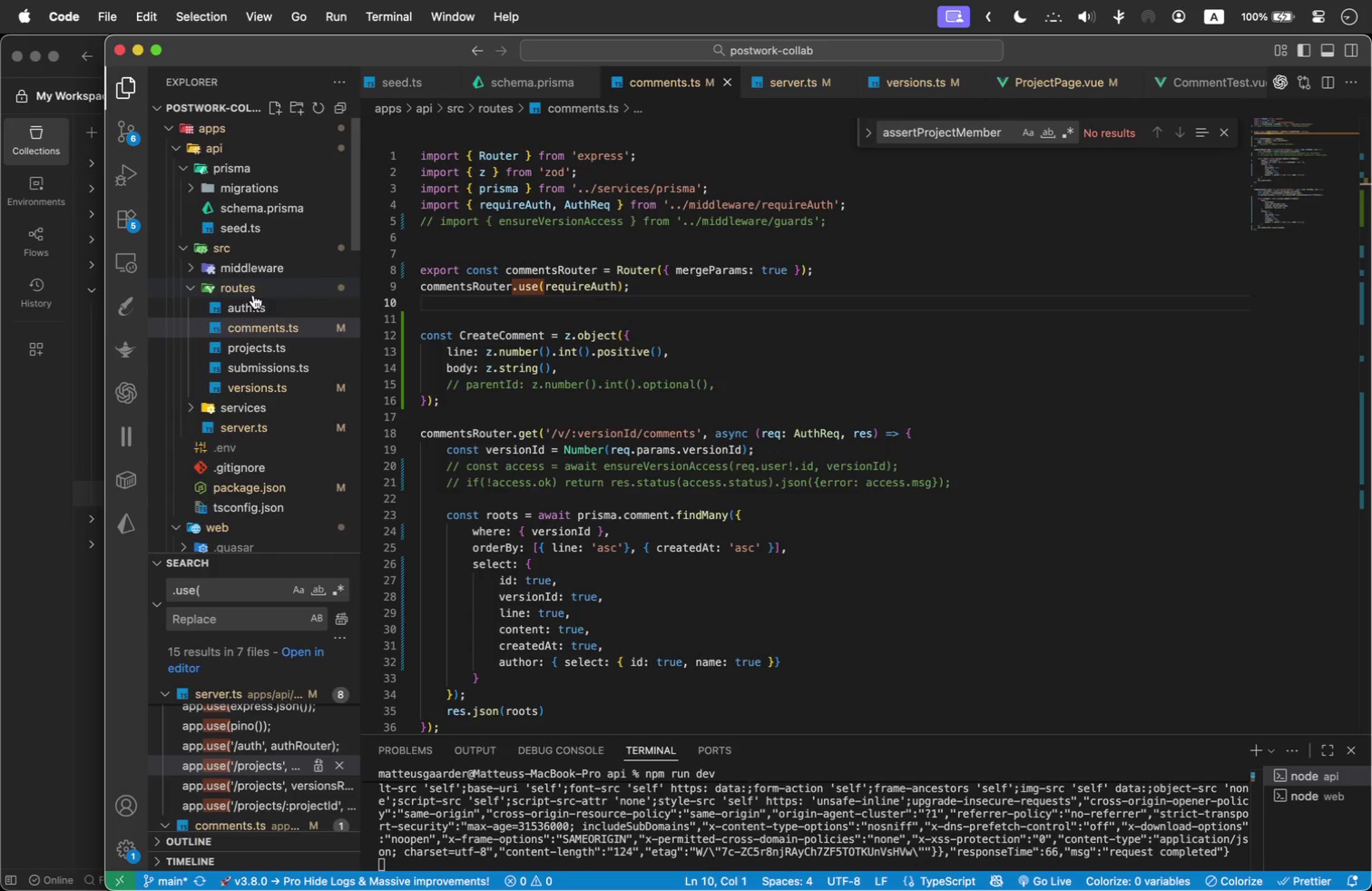 
scroll: coordinate [253, 295], scroll_direction: down, amount: 3.0
 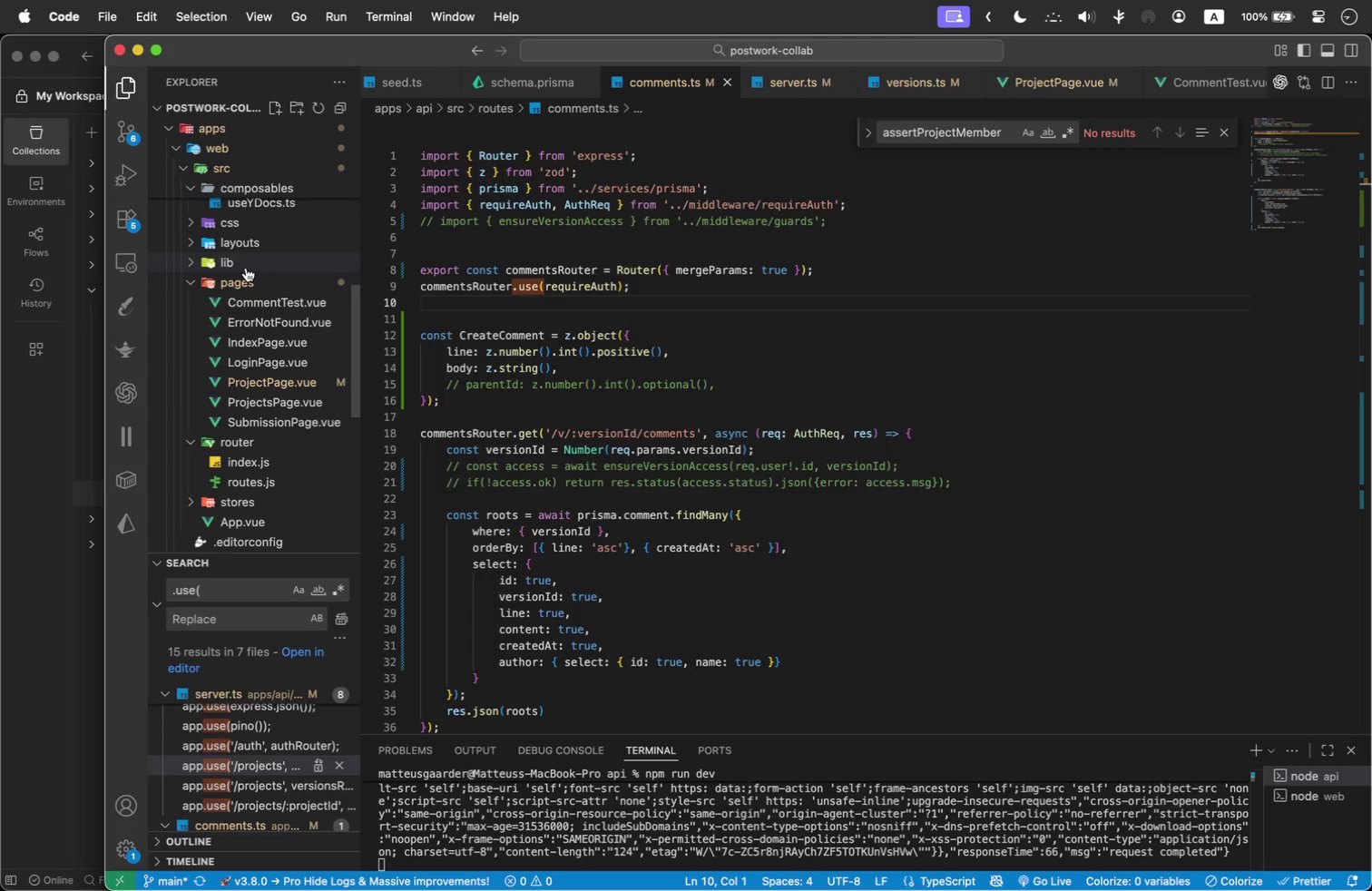 
right_click([242, 278])
 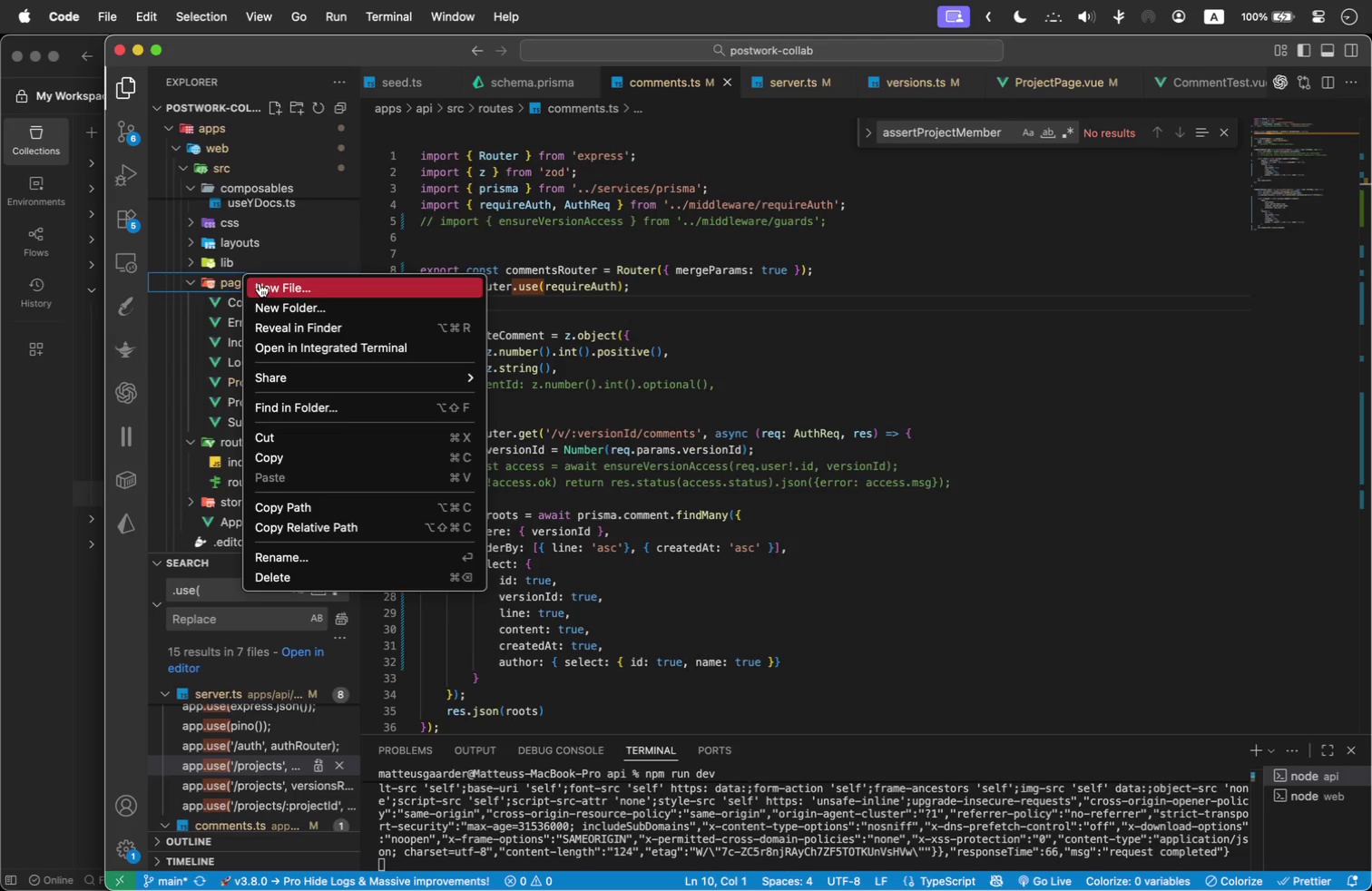 
left_click([260, 283])
 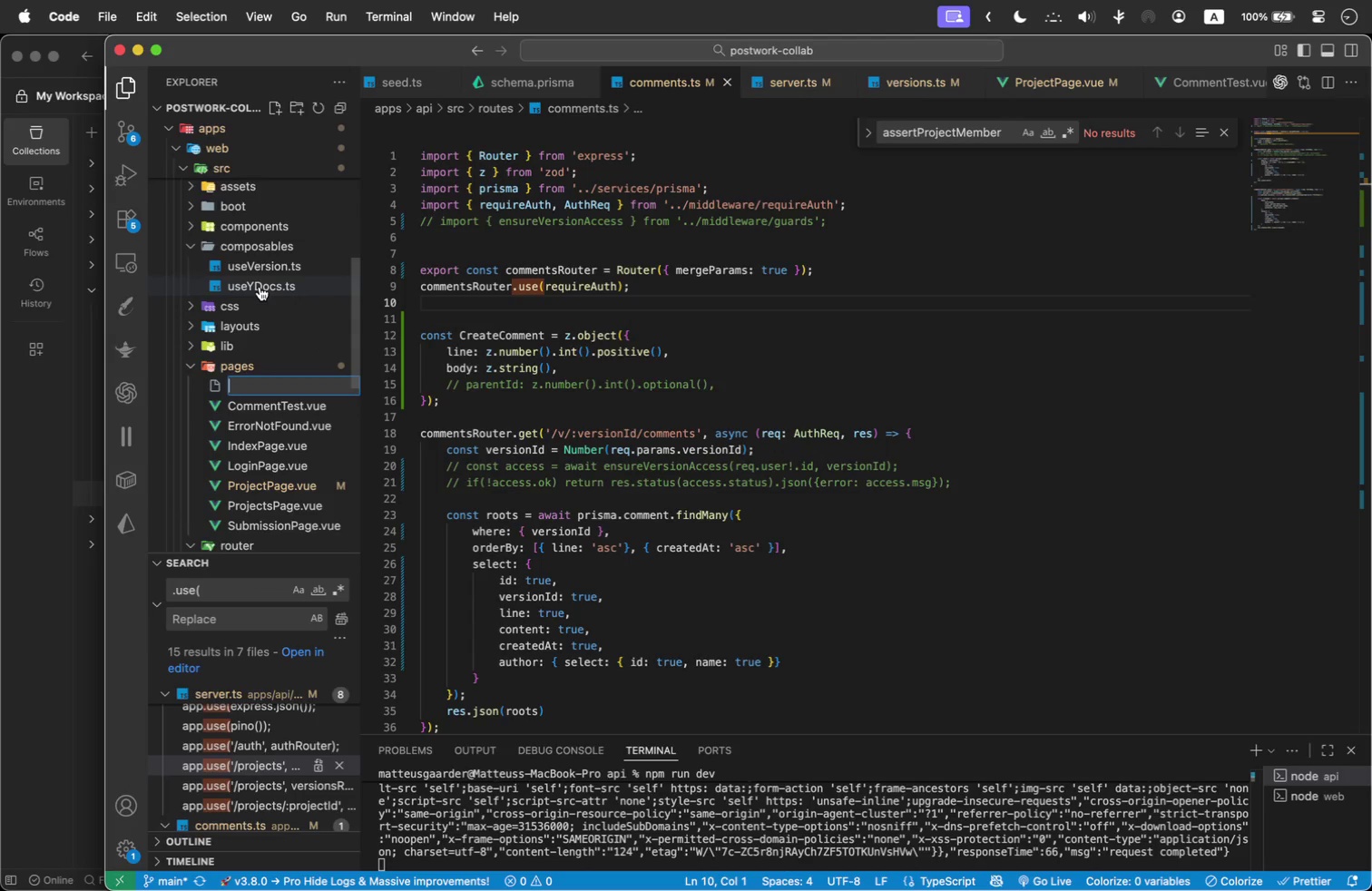 
type(ProjectPage)
 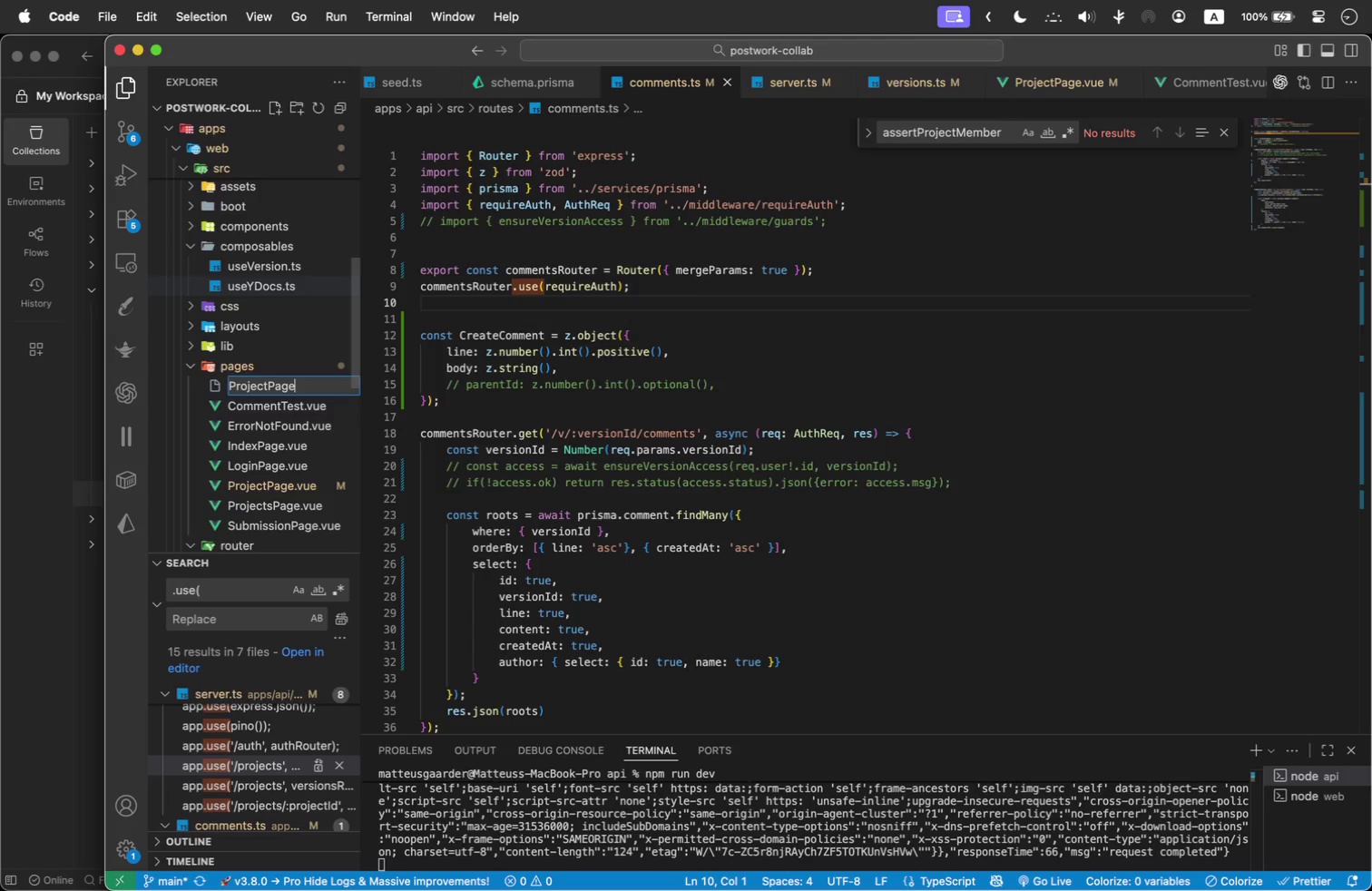 
wait(6.21)
 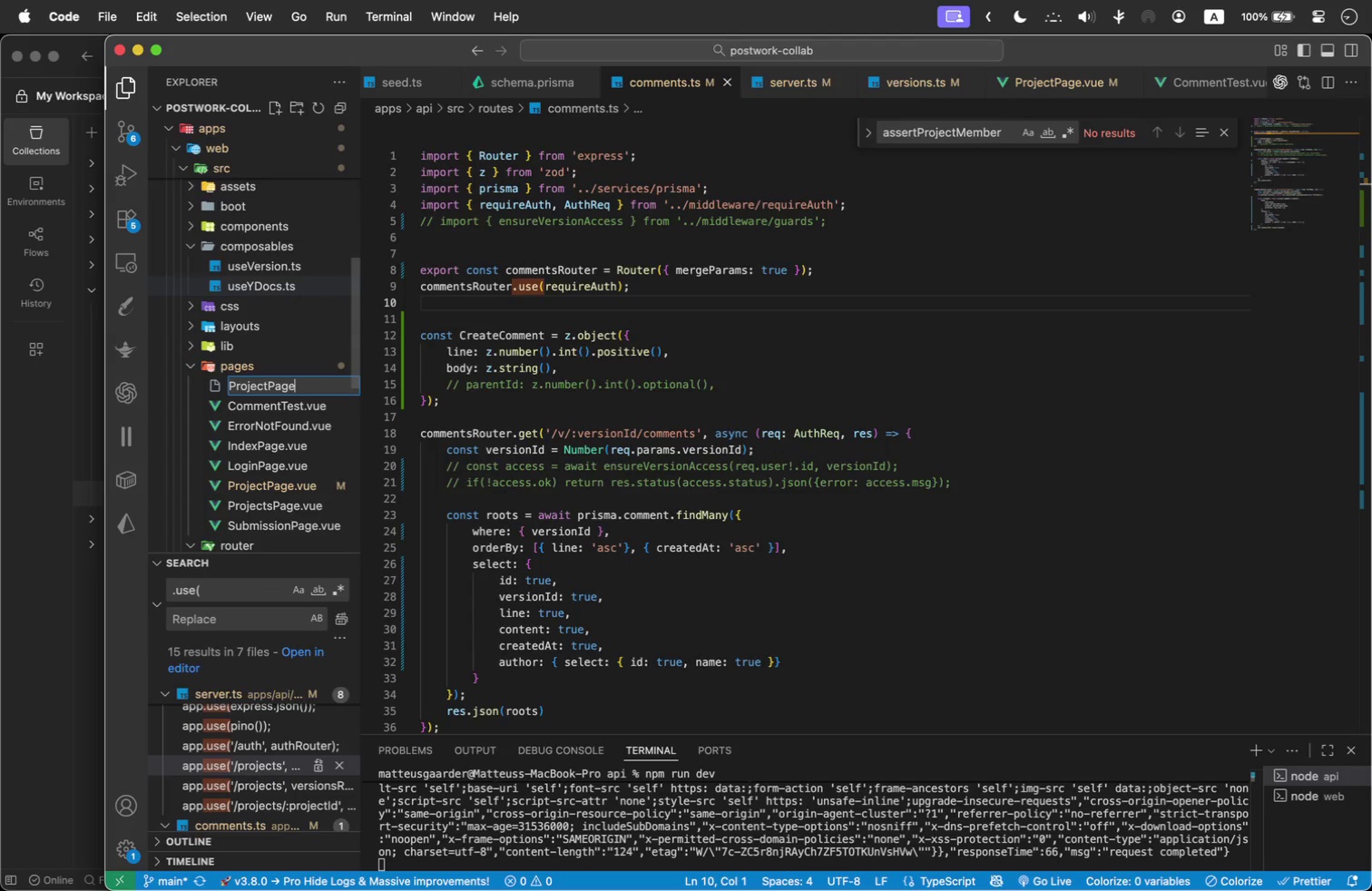 
type(Simple.vue)
 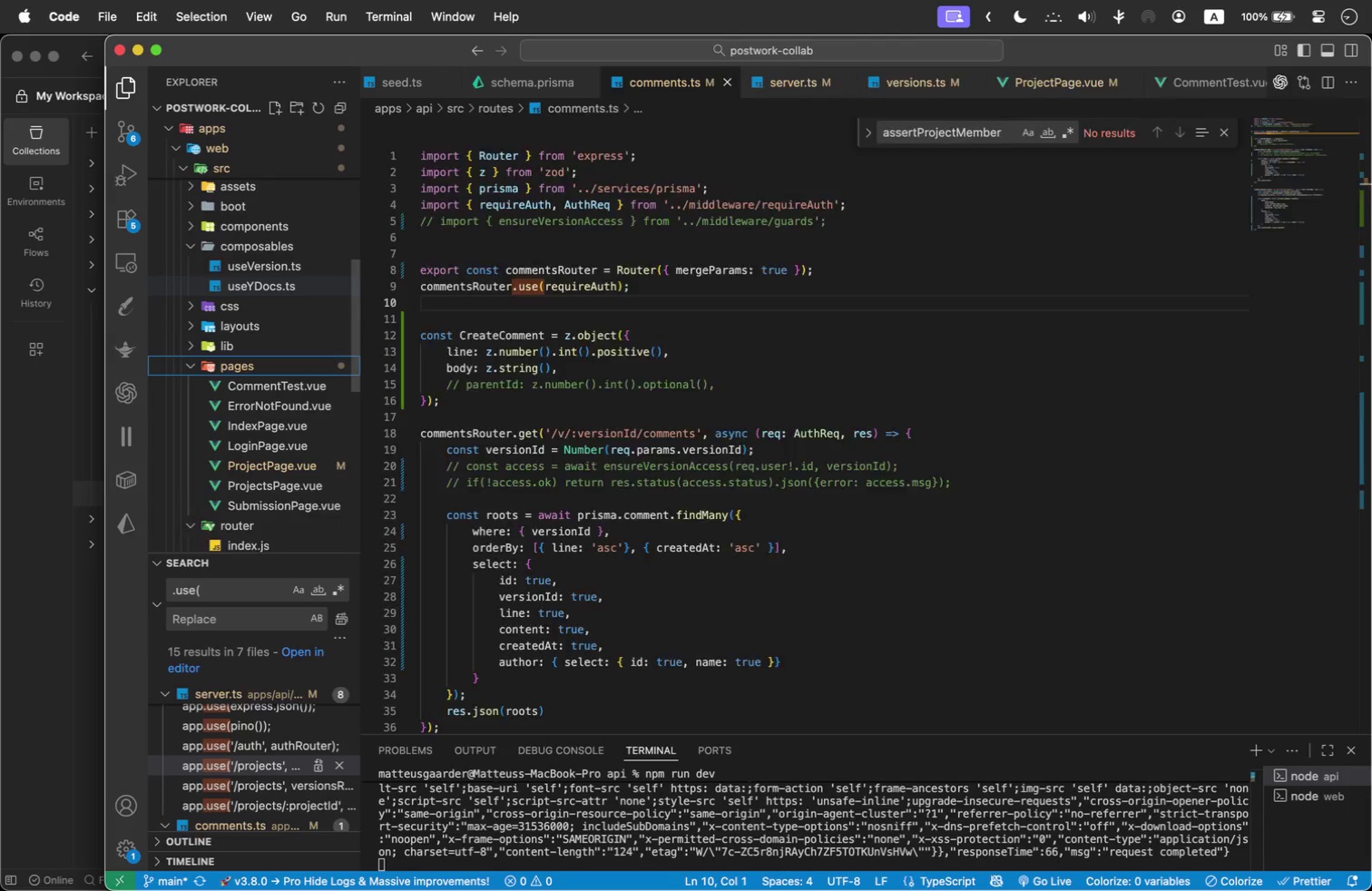 
key(Enter)
 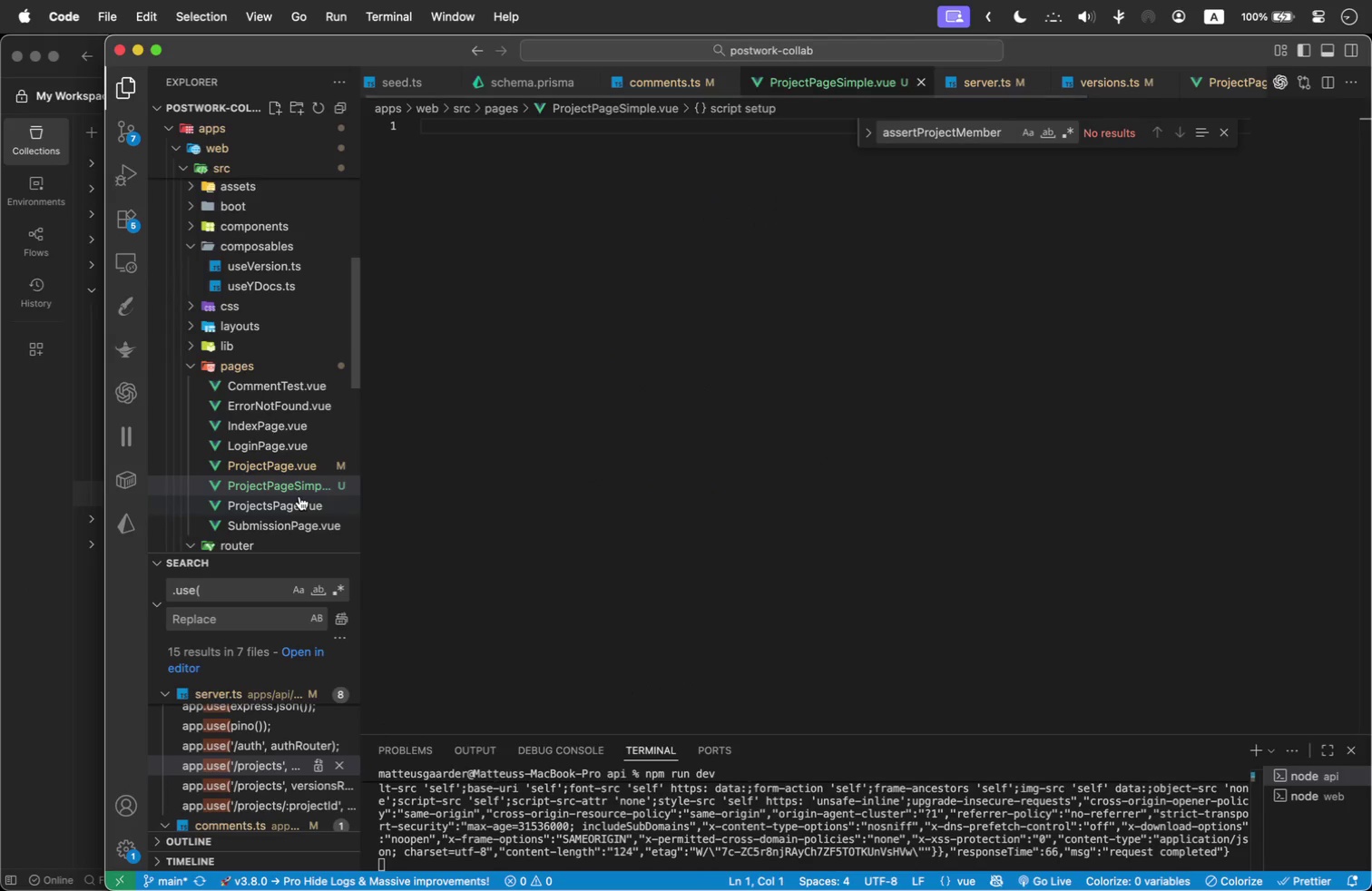 
right_click([305, 482])
 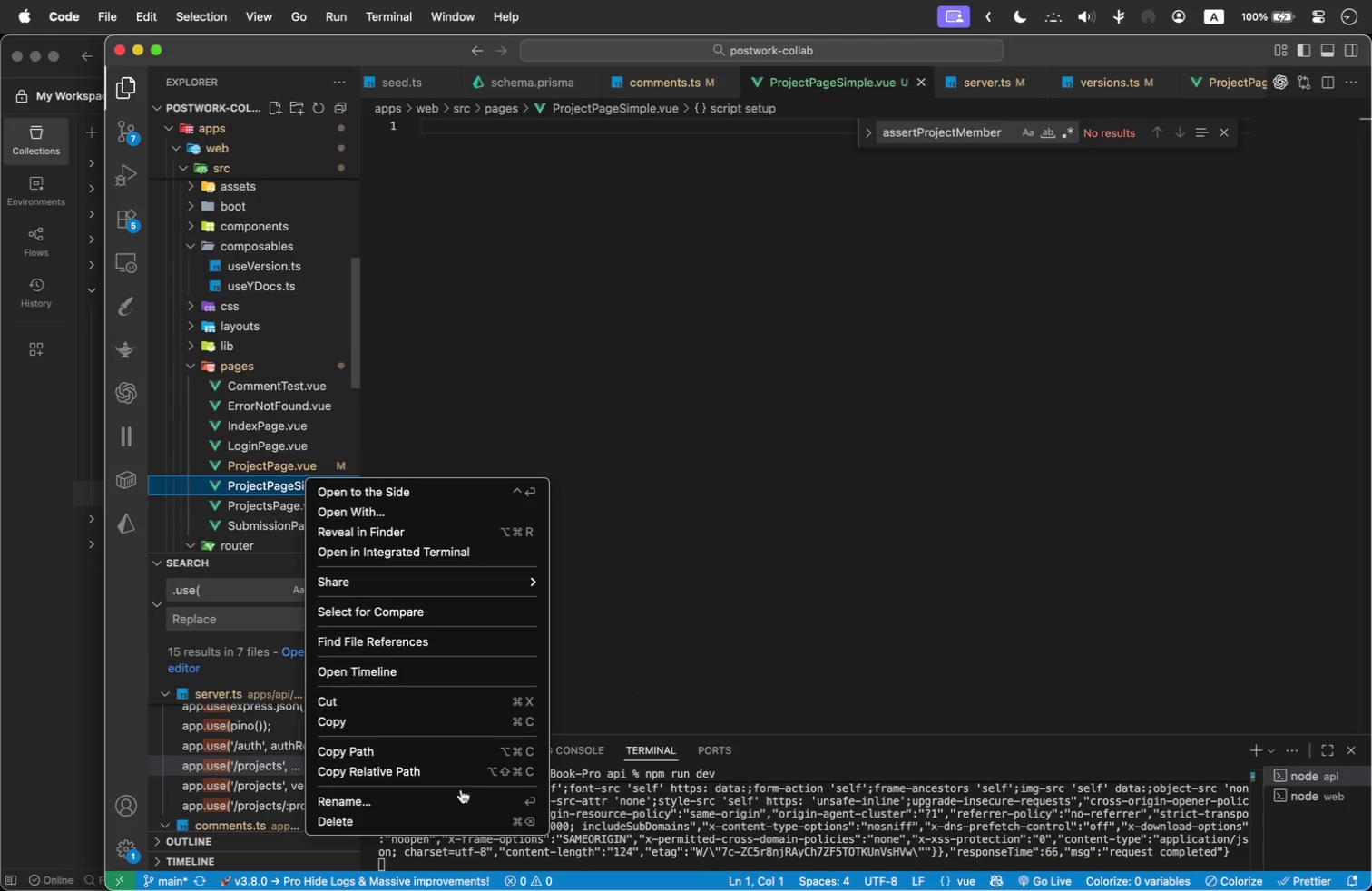 
left_click([457, 801])
 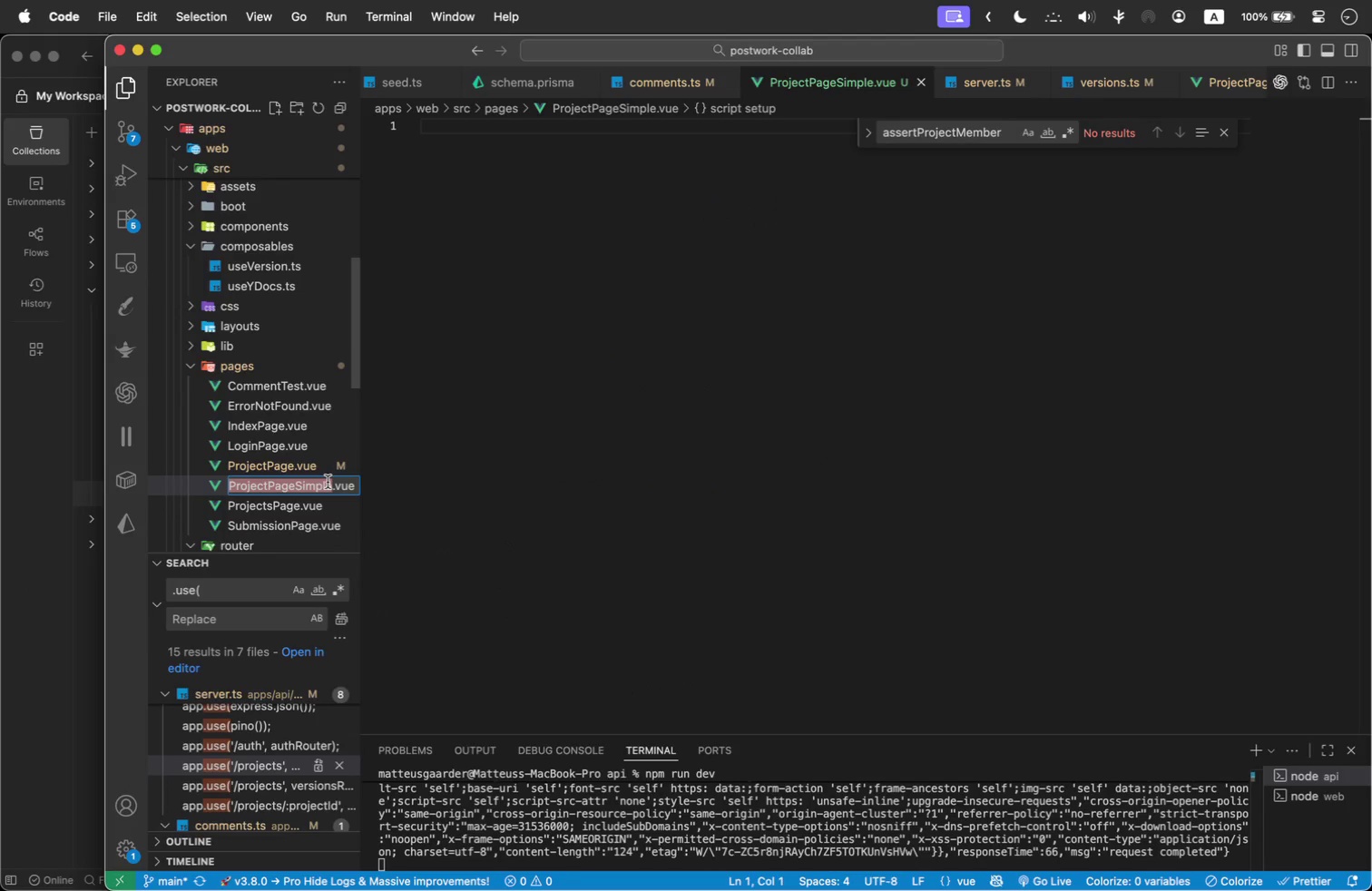 
left_click([328, 482])
 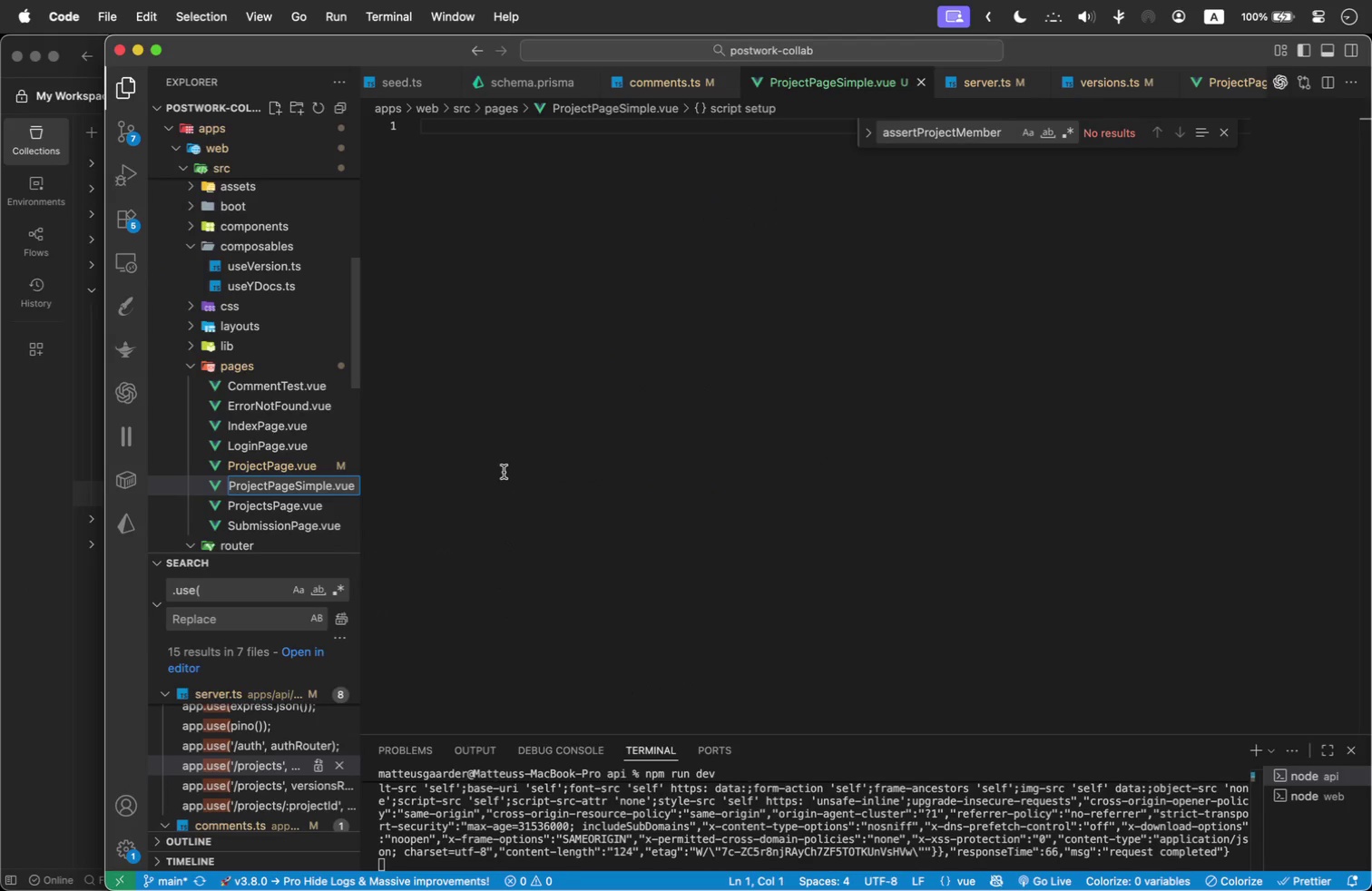 
key(Shift+ArrowRight)
 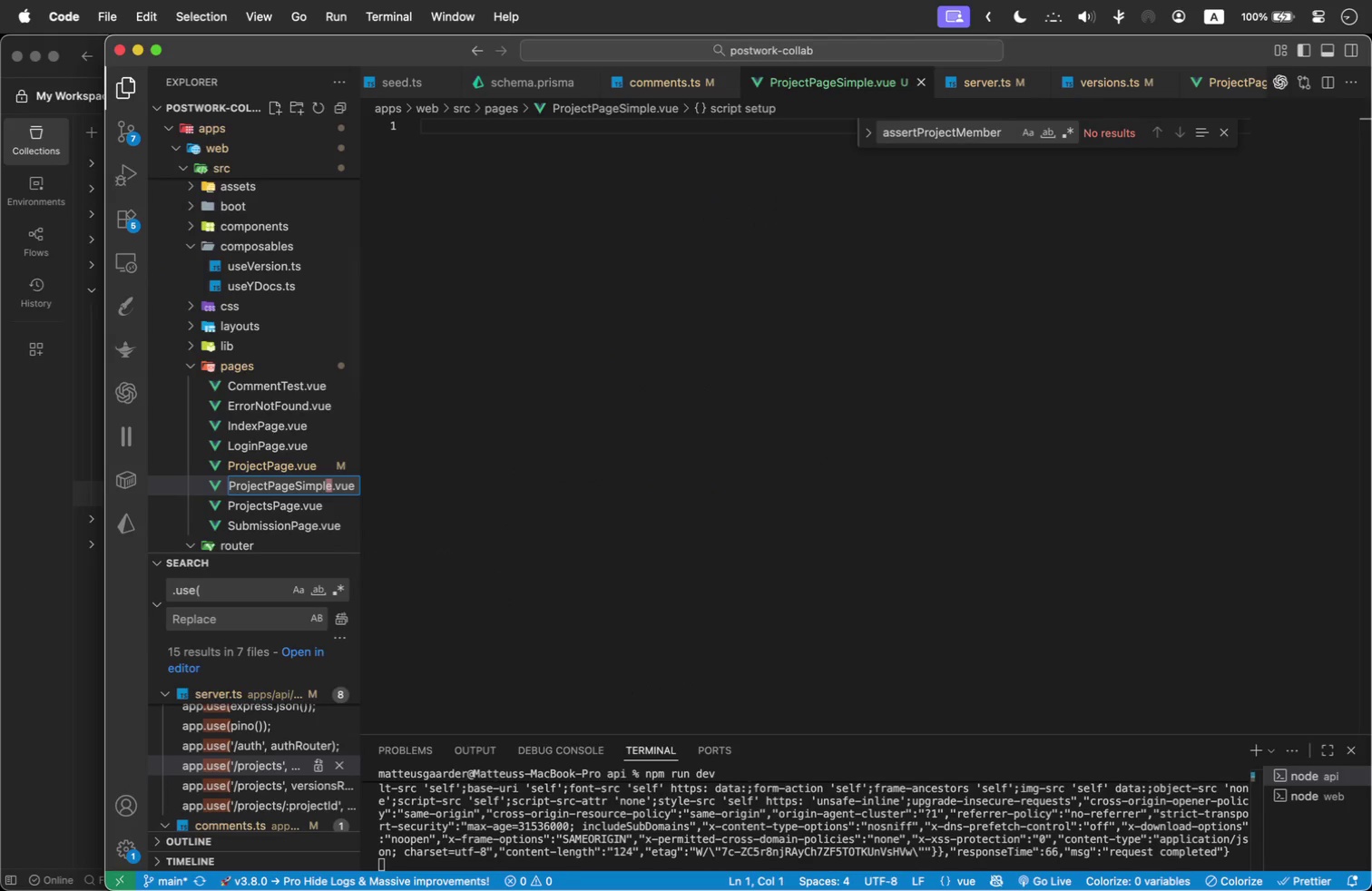 
type(ify)
 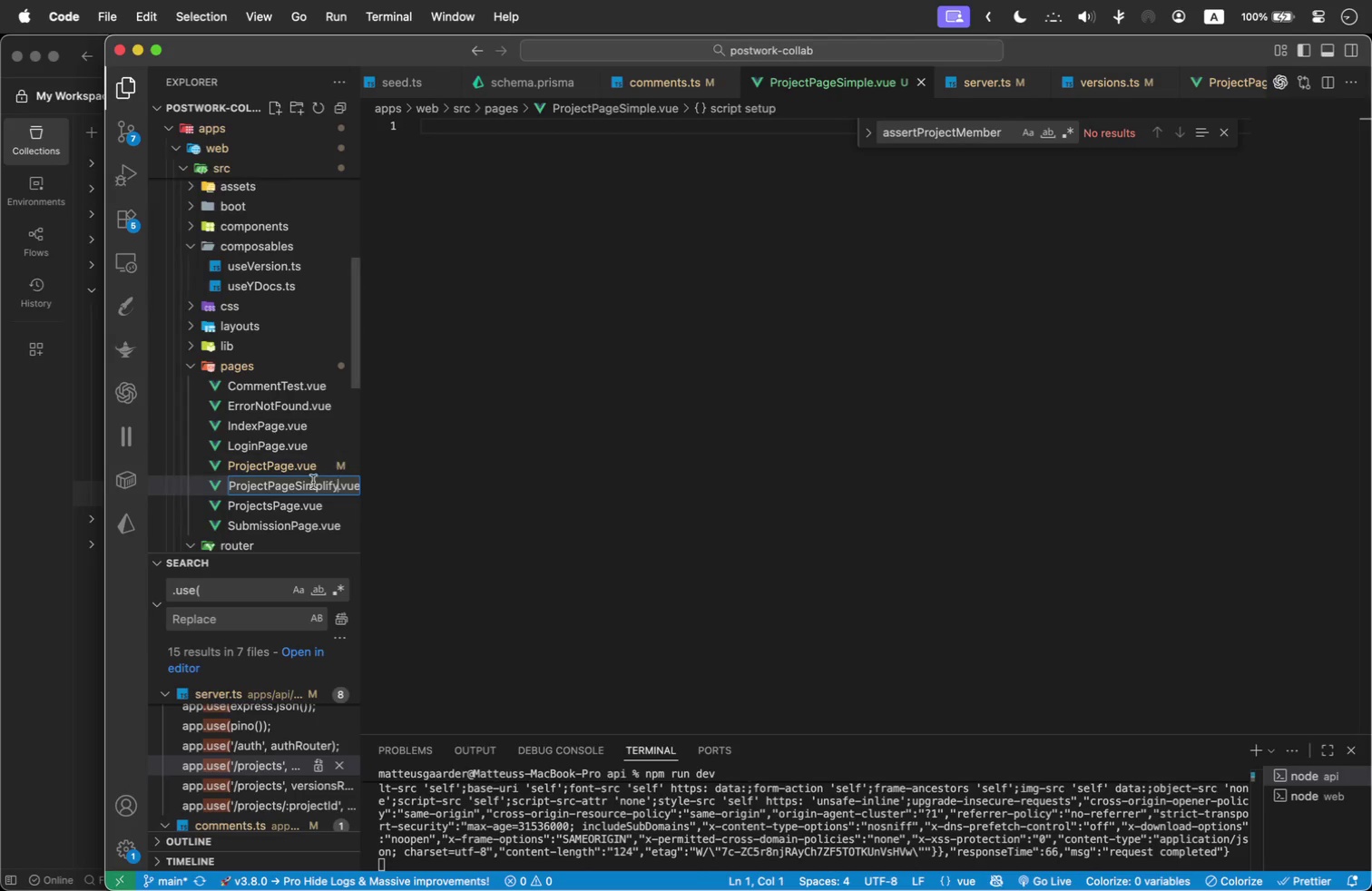 
left_click([267, 463])
 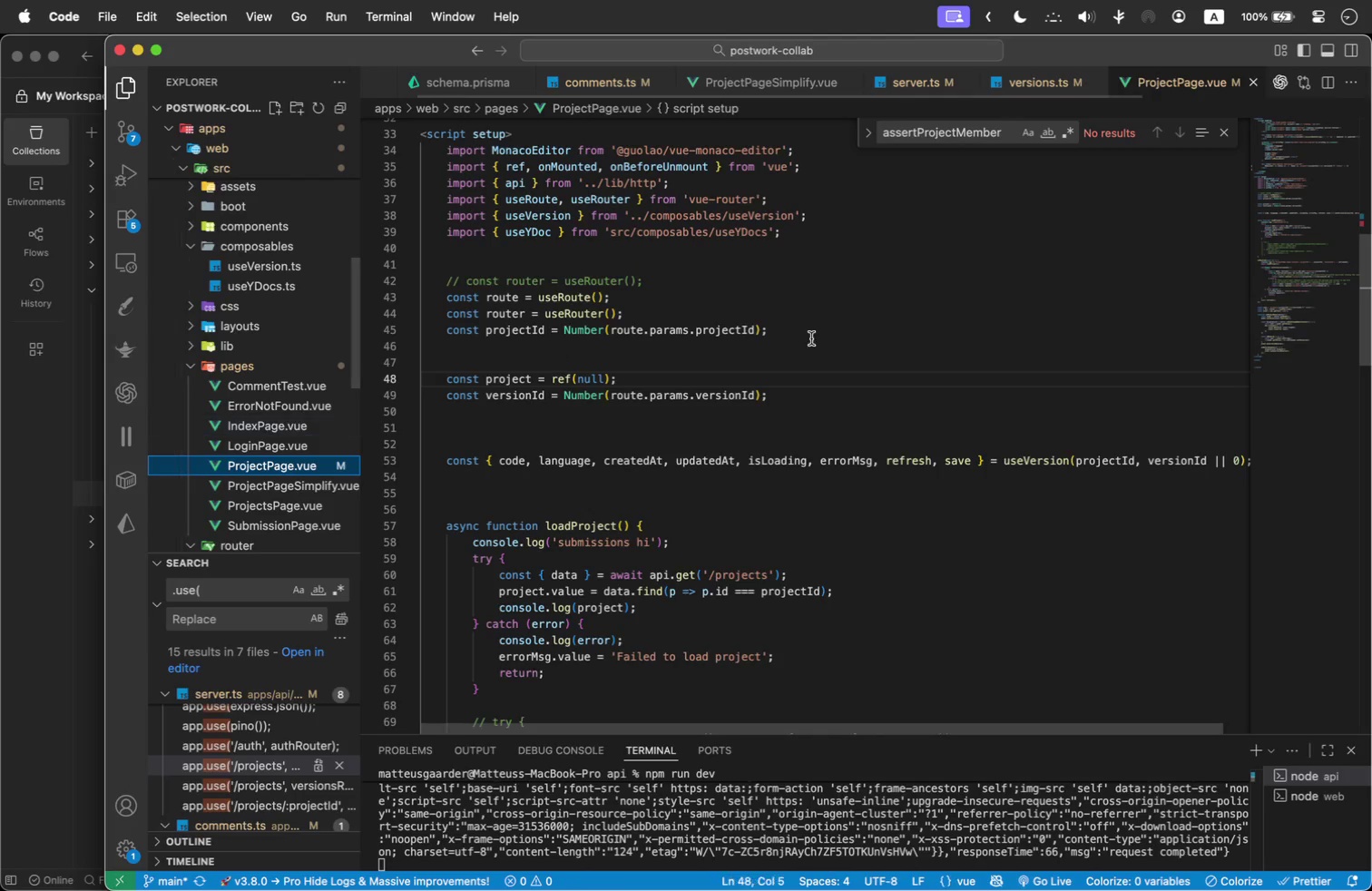 
left_click([831, 308])
 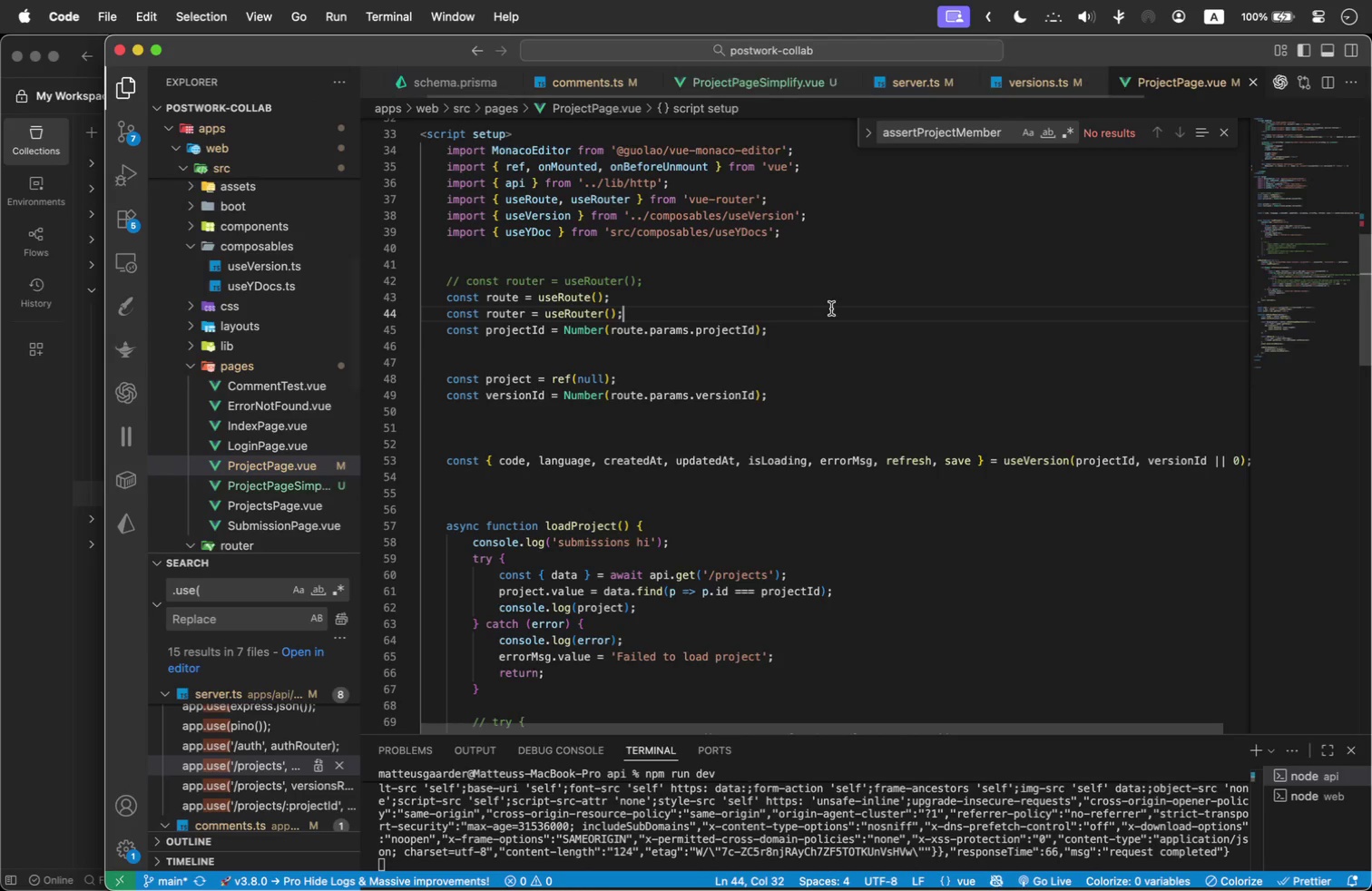 
key(Meta+A)
 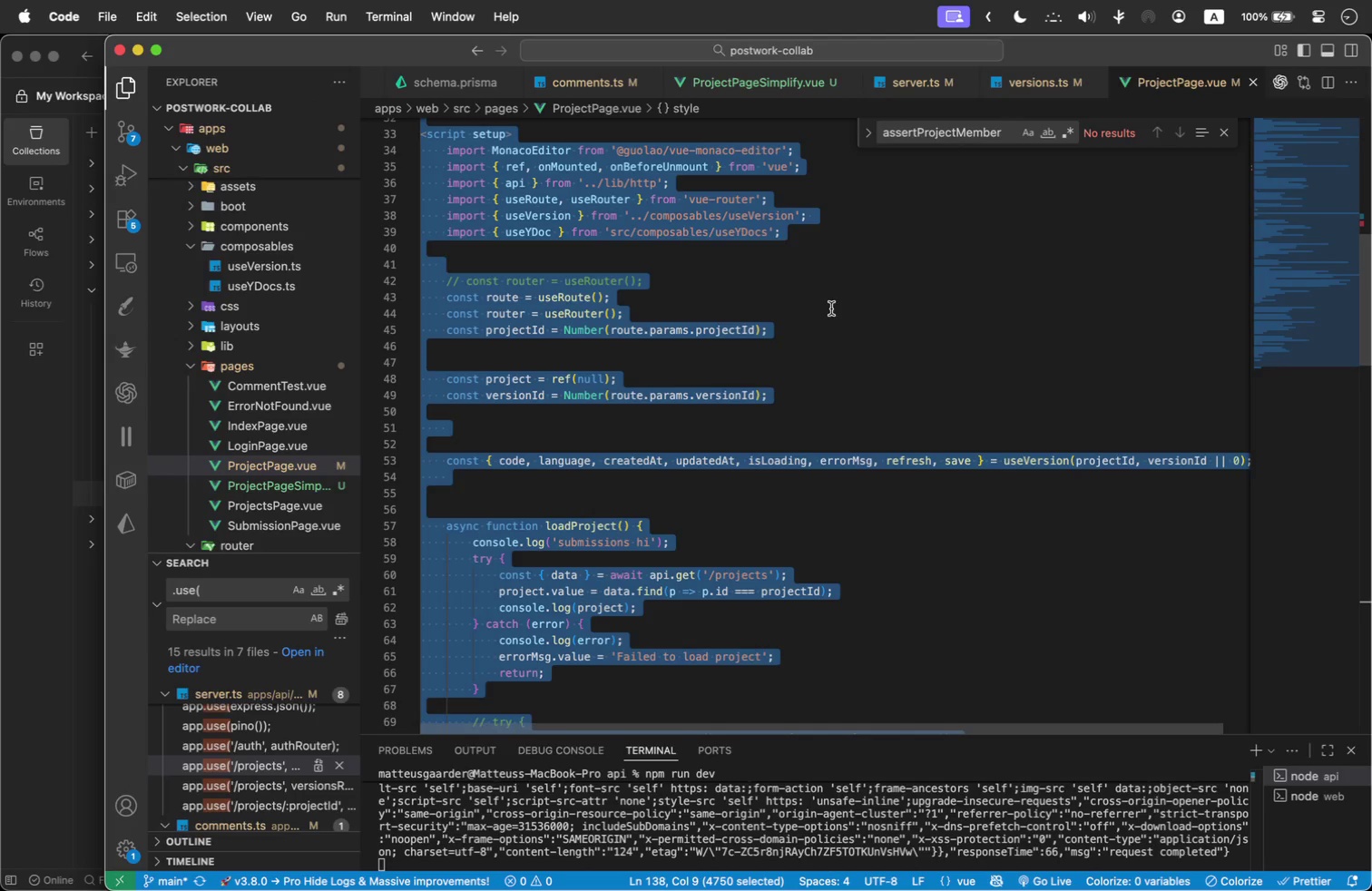 
key(Meta+C)
 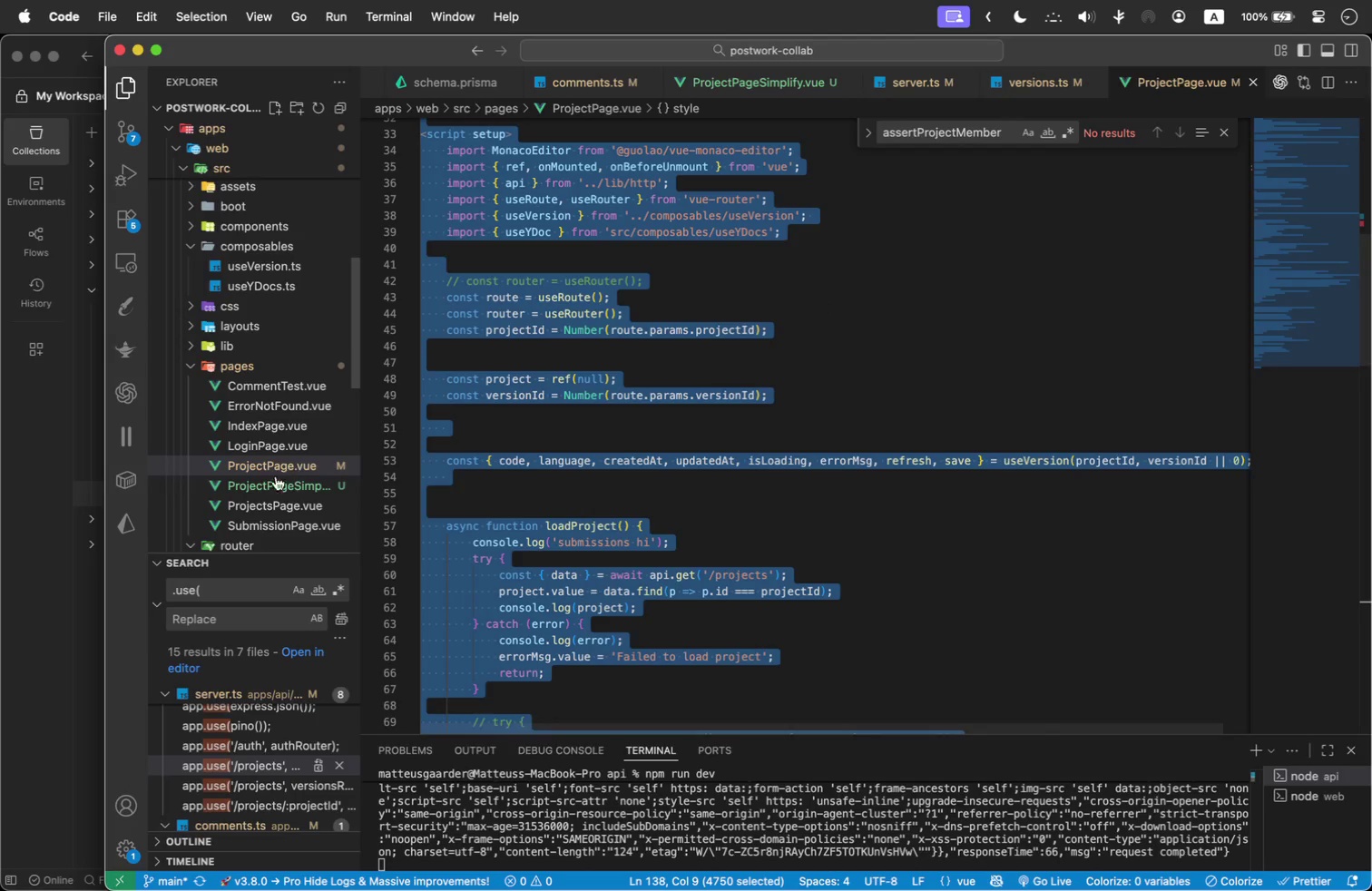 
left_click([261, 488])
 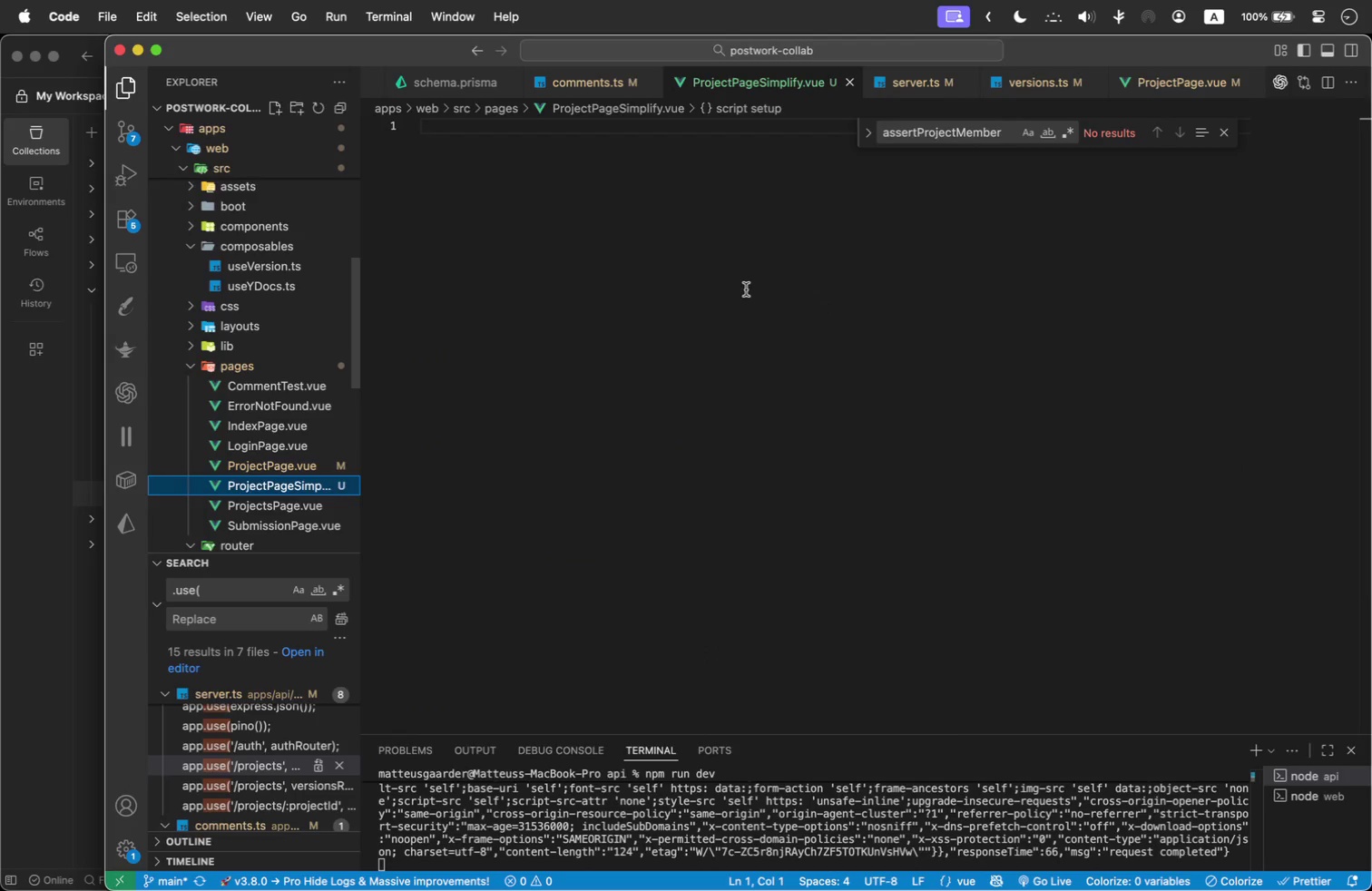 
double_click([746, 289])
 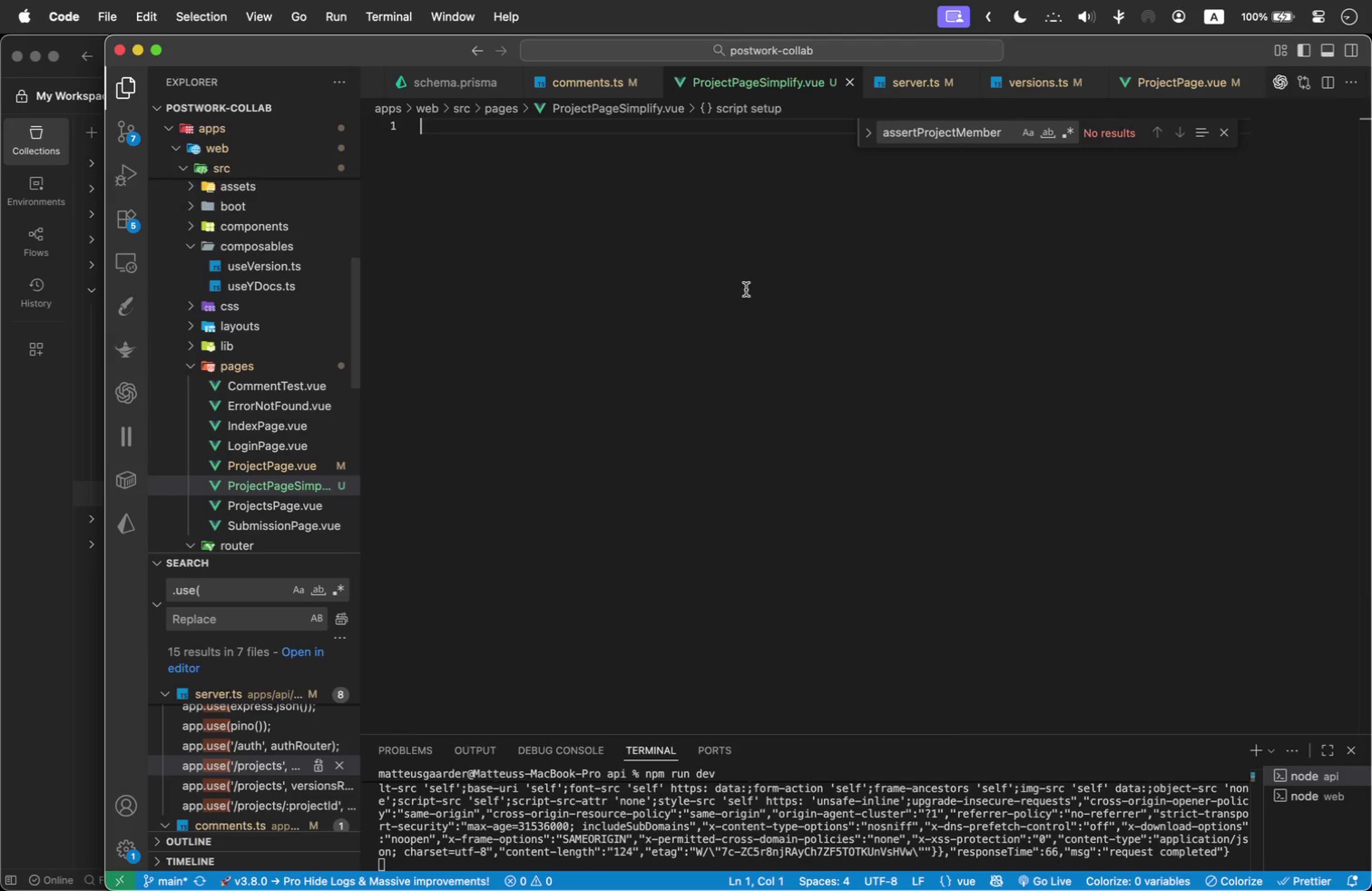 
key(Meta+V)
 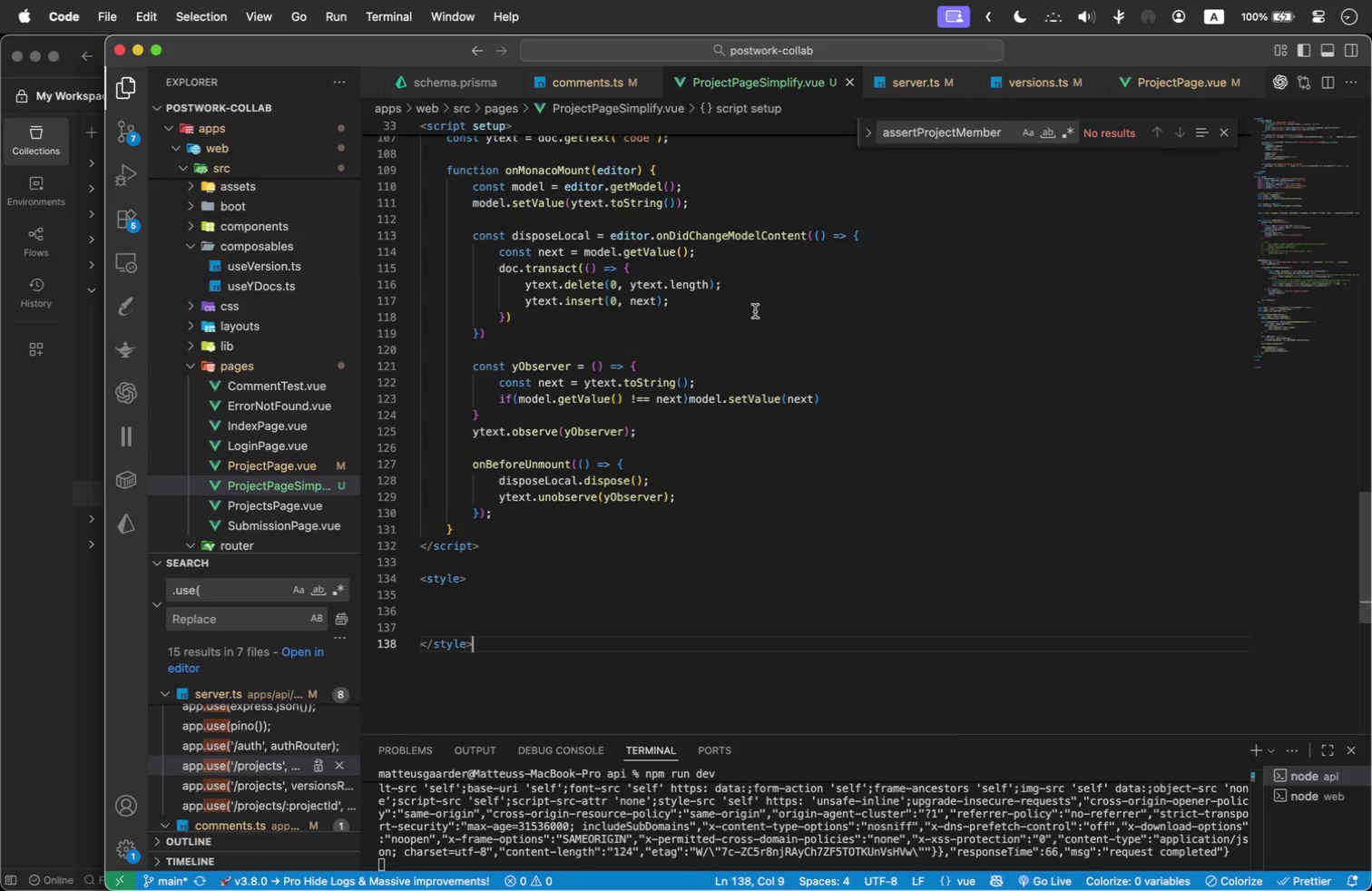 
scroll: coordinate [777, 433], scroll_direction: up, amount: 91.0
 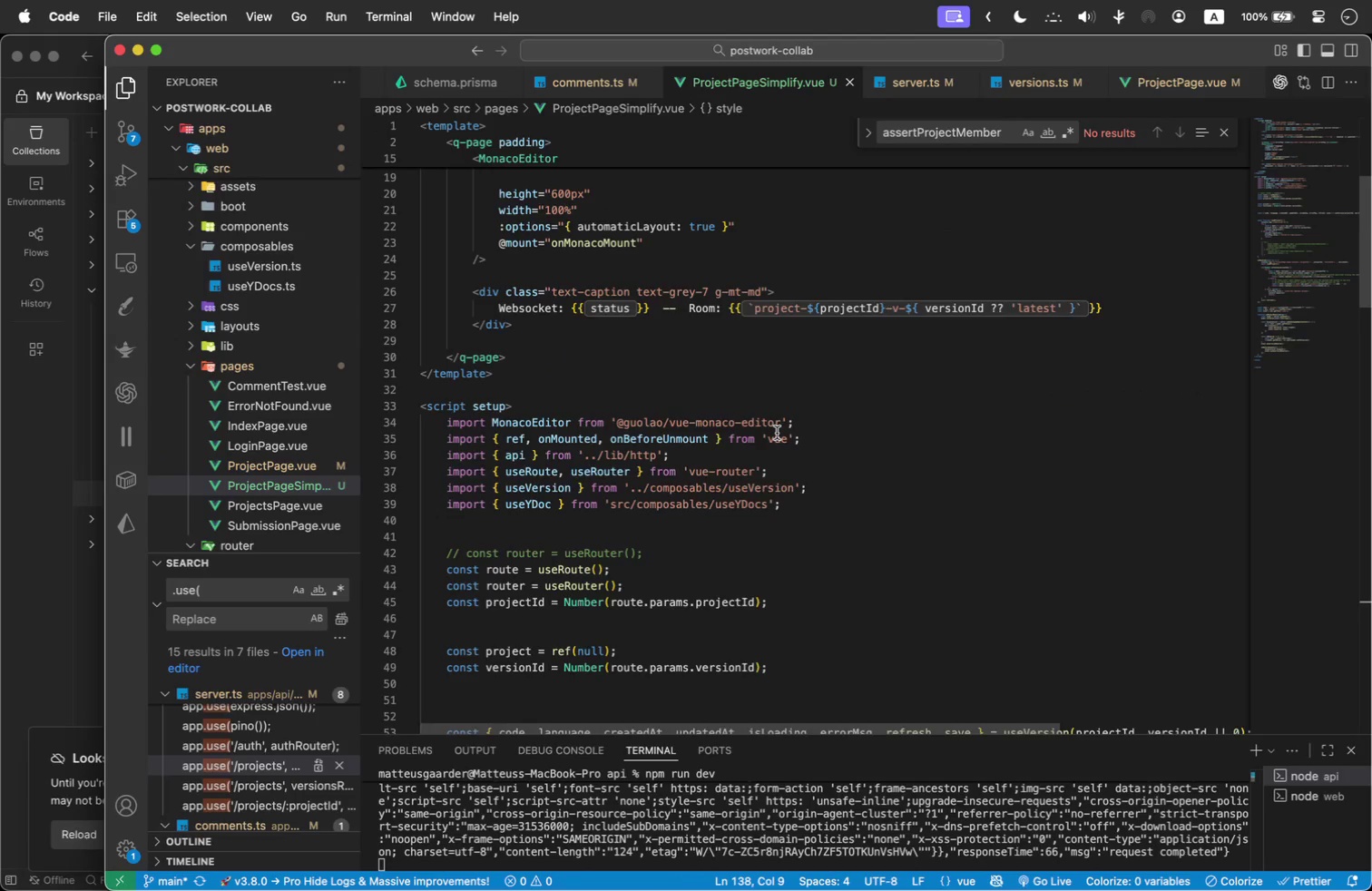 
scroll: coordinate [777, 433], scroll_direction: down, amount: 8.0
 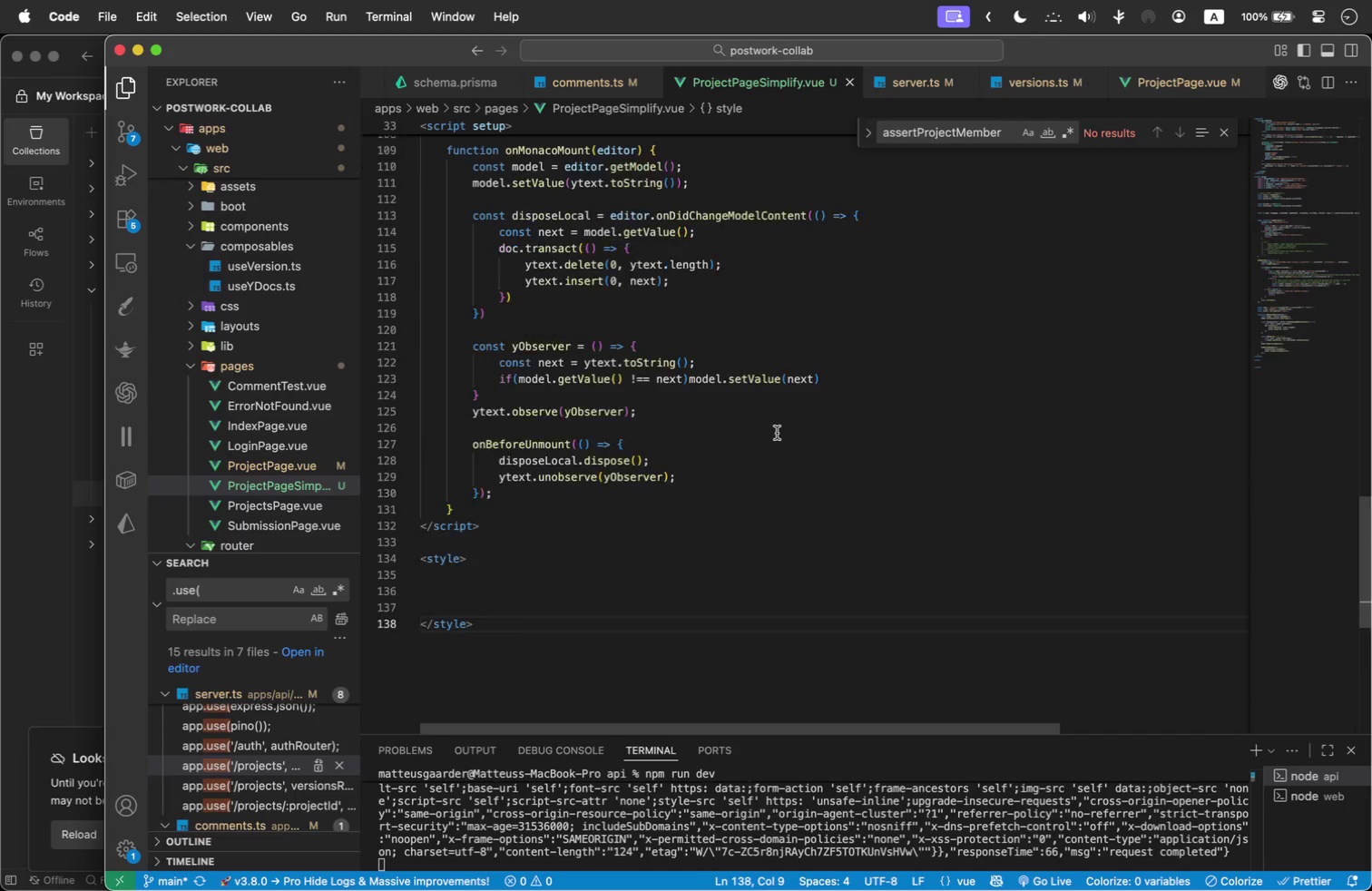 
scroll: coordinate [777, 433], scroll_direction: up, amount: 2.0
 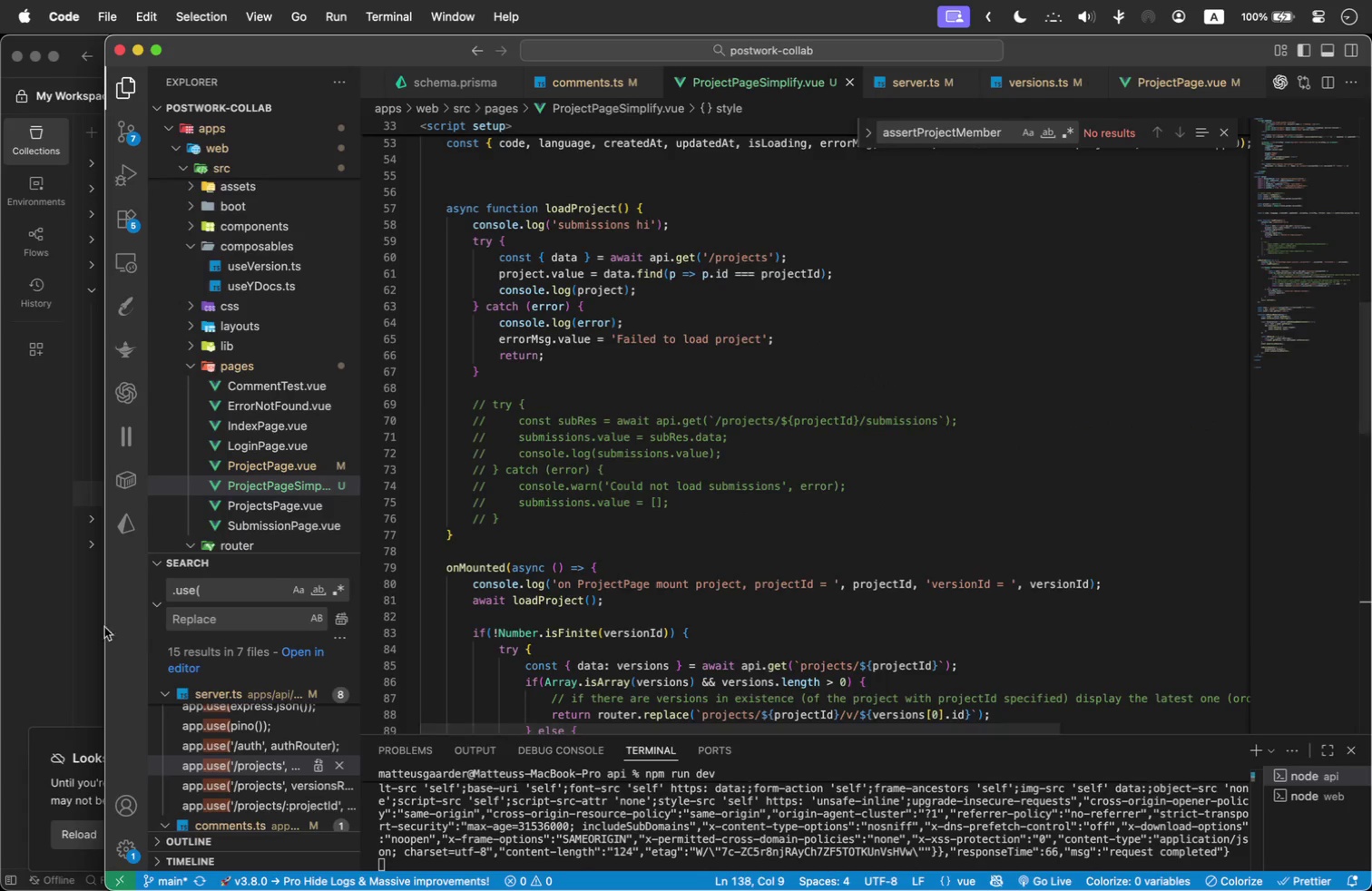 
left_click([640, 857])
 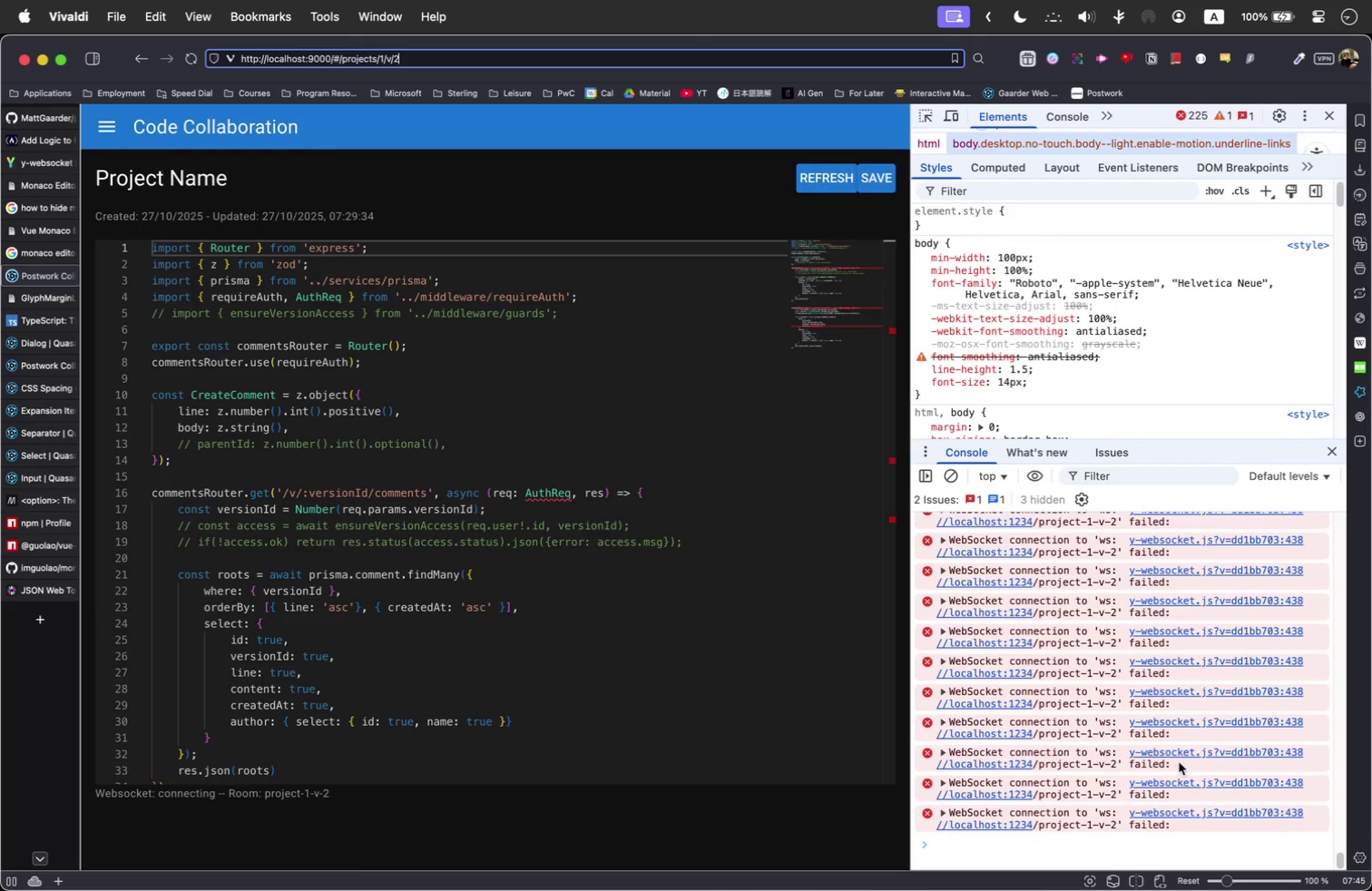 
left_click_drag(start_coordinate=[1179, 762], to_coordinate=[1160, 780])
 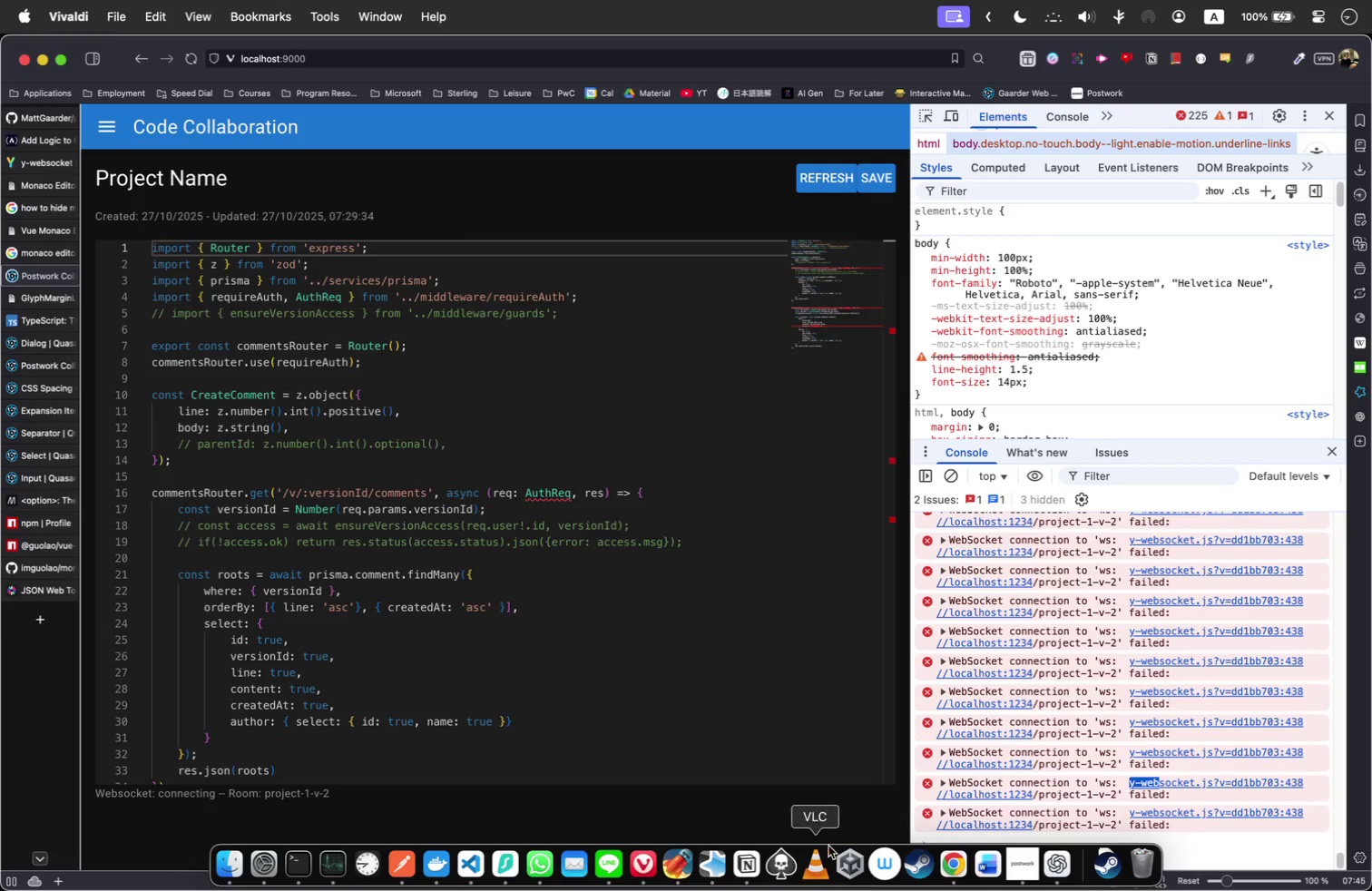 
key(Meta+Tab)
 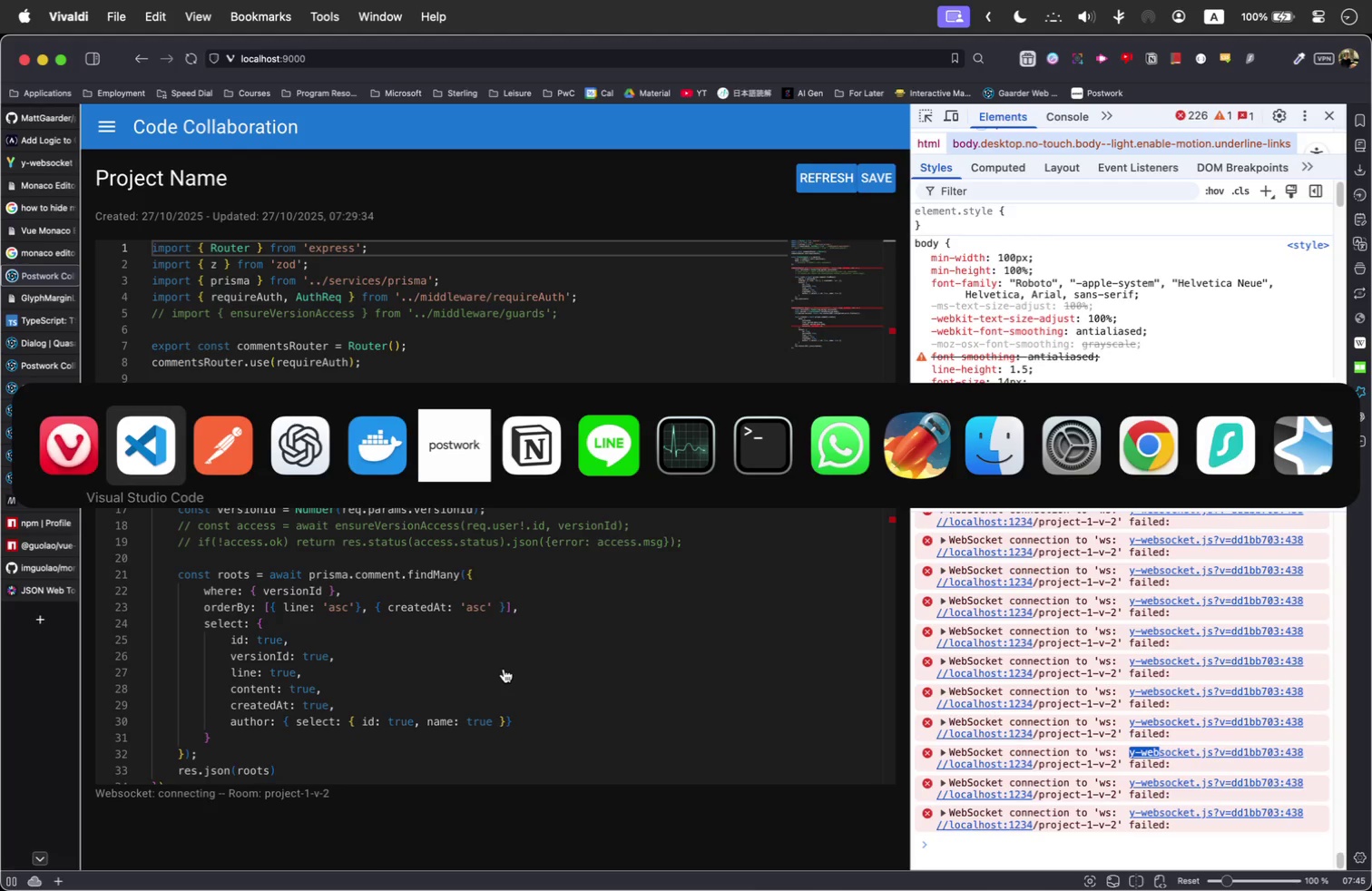 
key(Meta+Tab)
 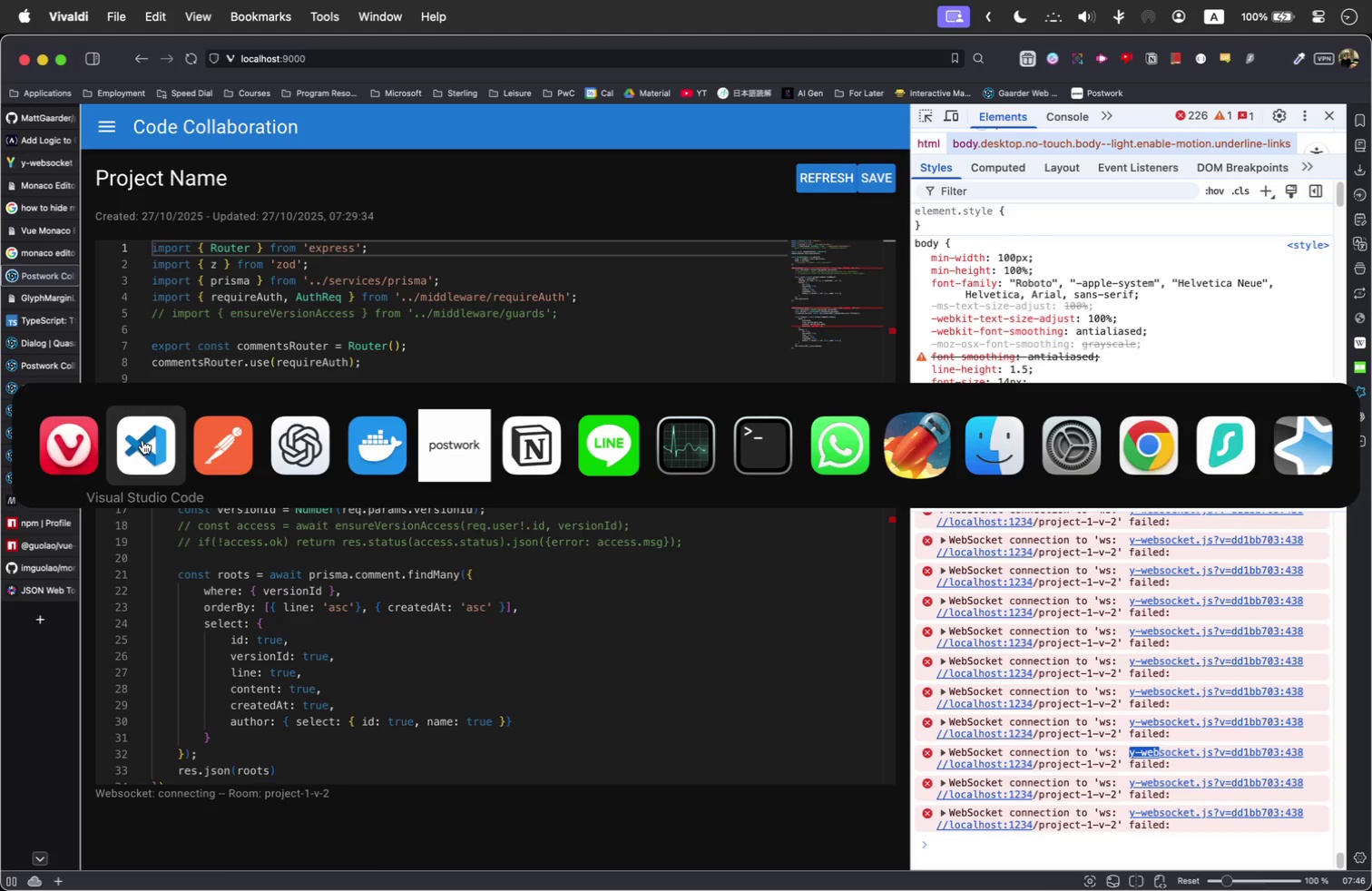 
left_click([1111, 446])
 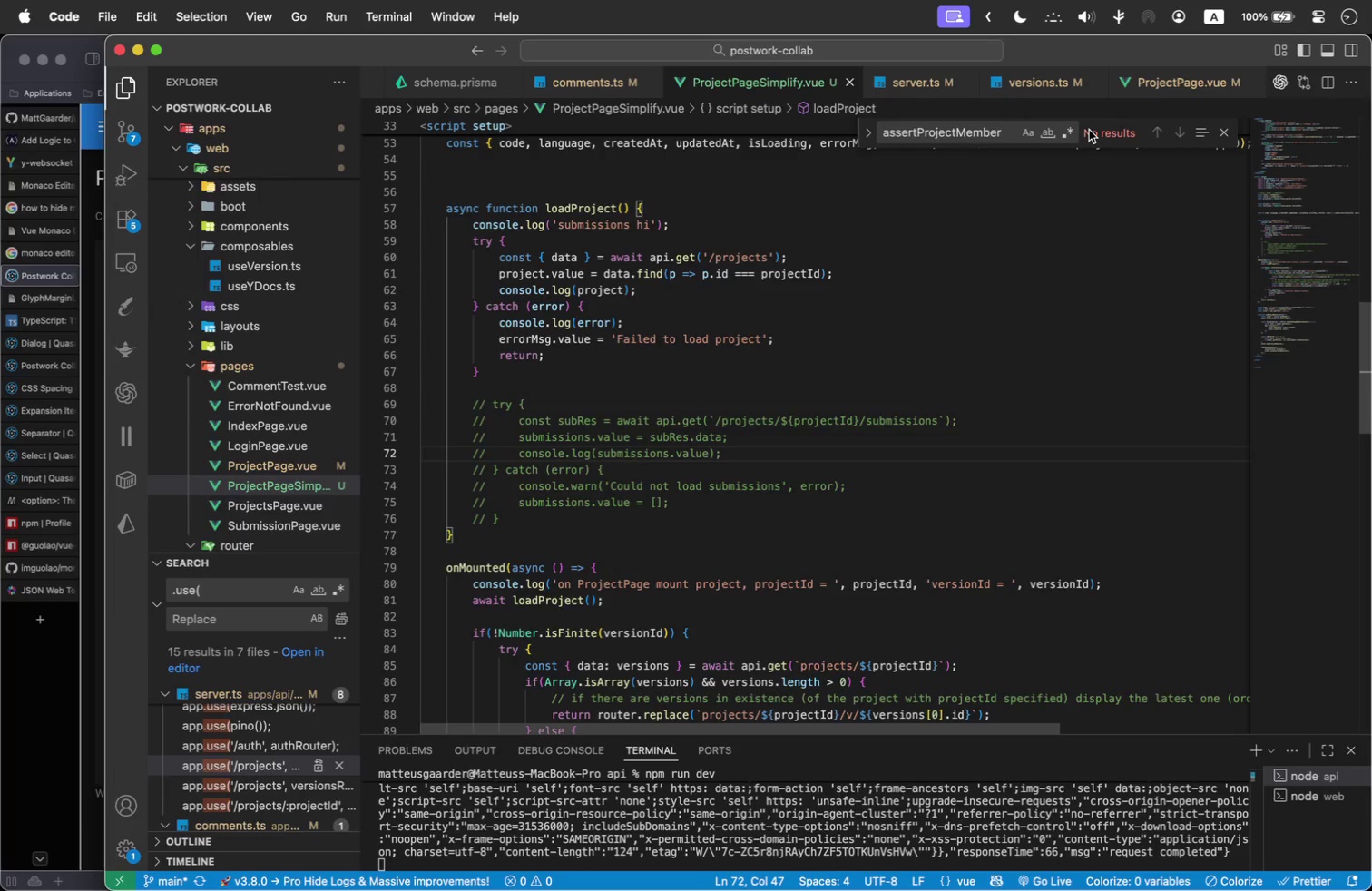 
scroll: coordinate [807, 285], scroll_direction: down, amount: 1.0
 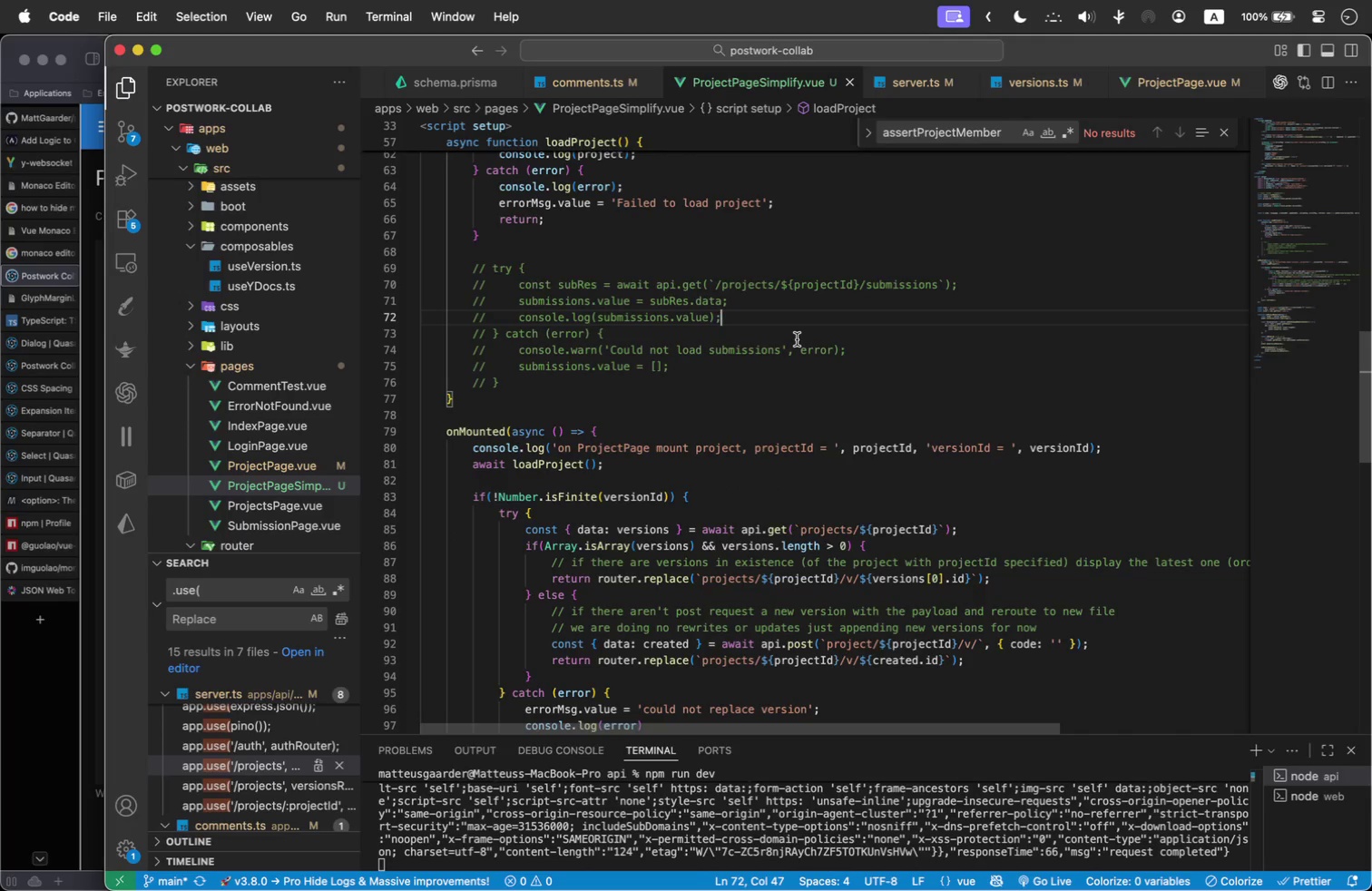 
wait(7.87)
 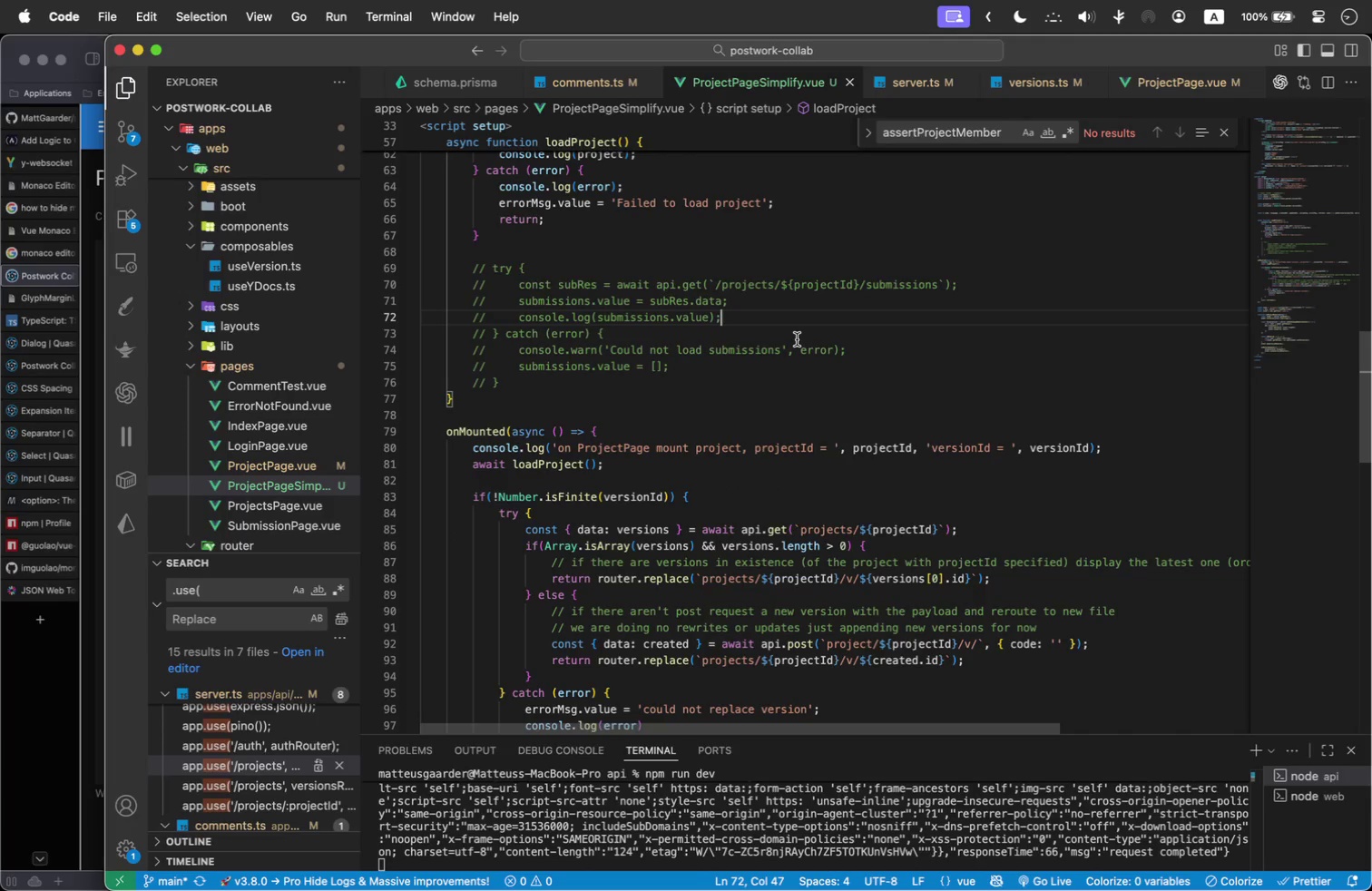 
scroll: coordinate [919, 470], scroll_direction: down, amount: 3.0
 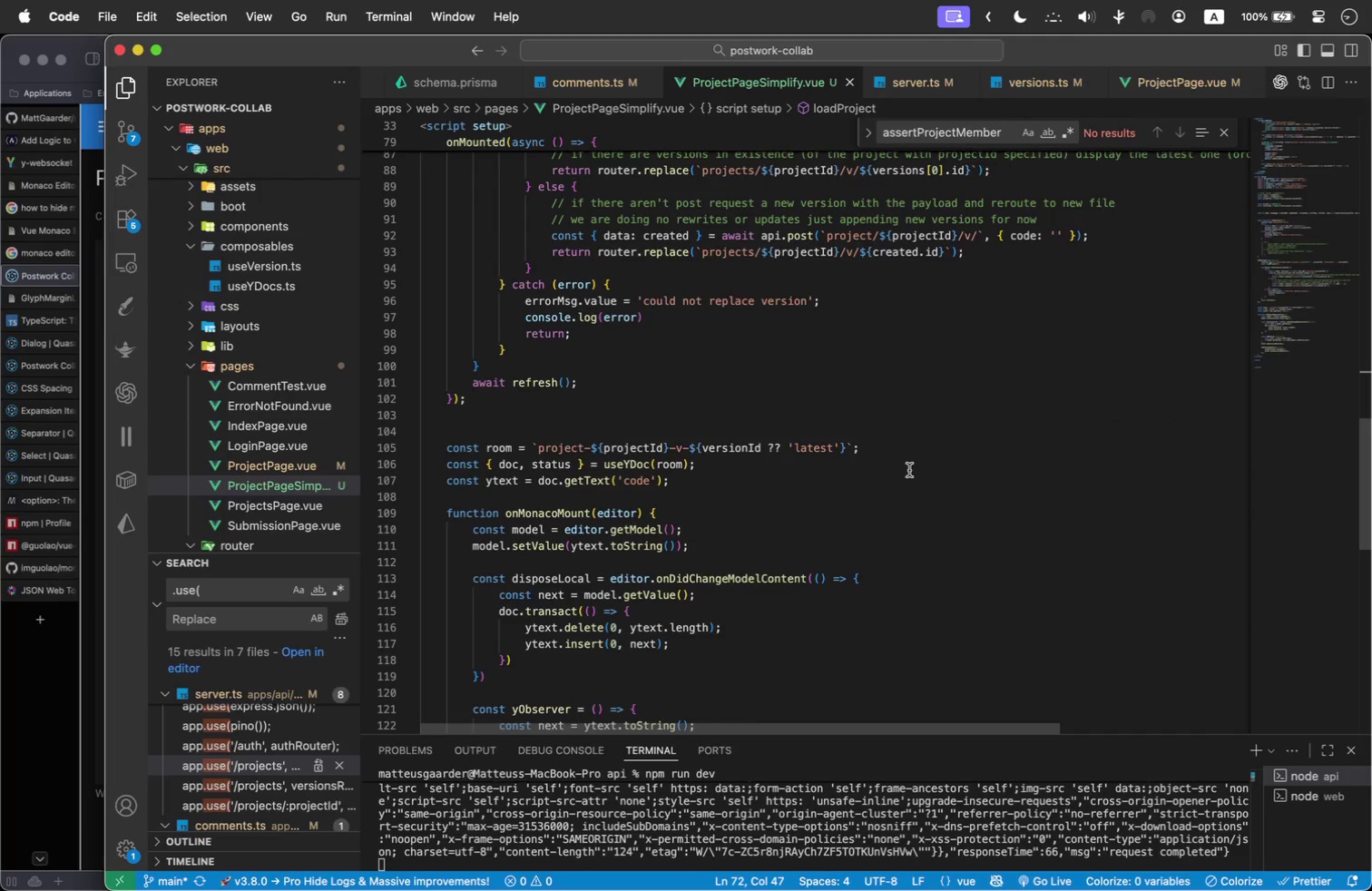 
wait(8.18)
 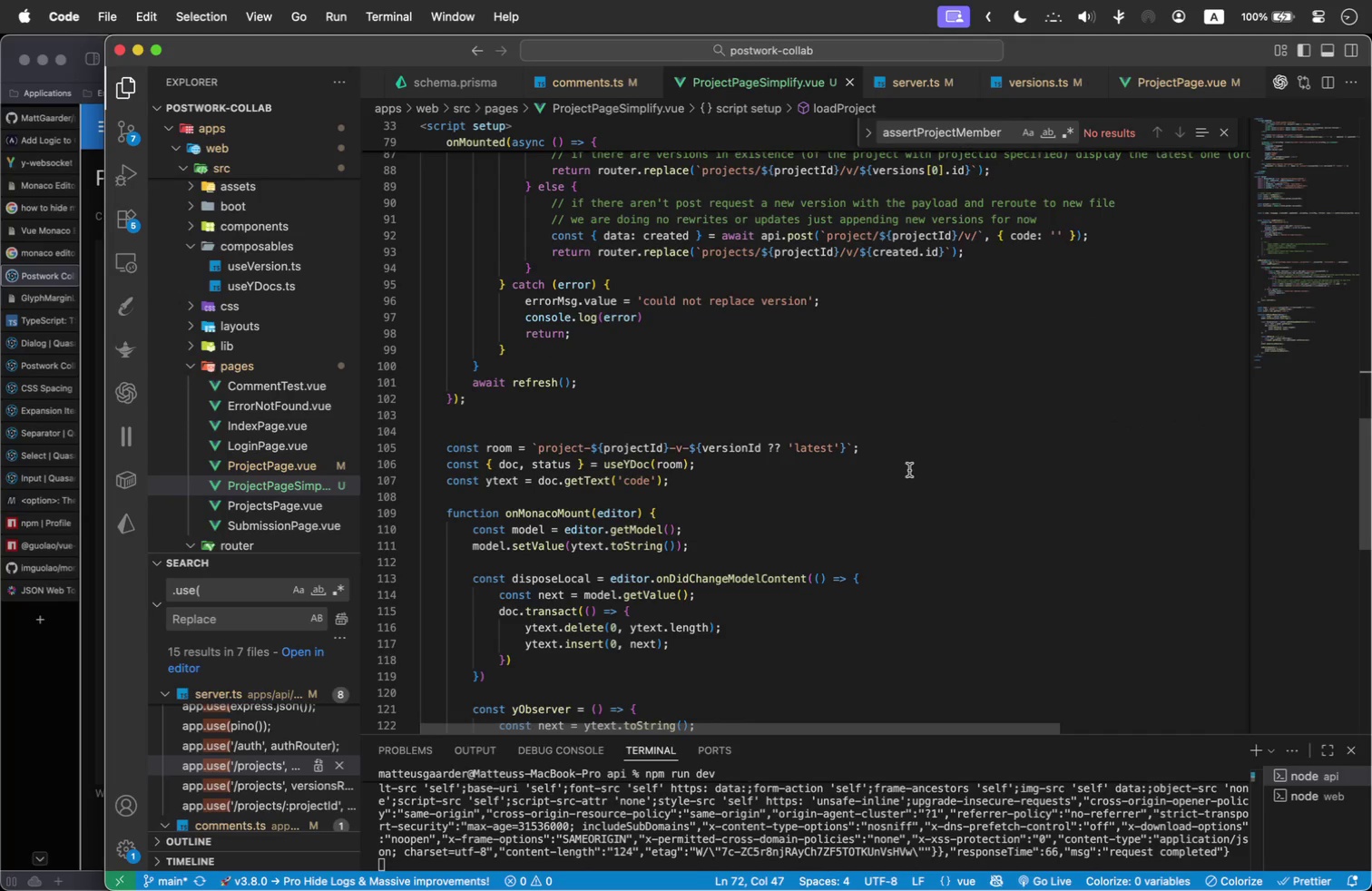 
scroll: coordinate [549, 386], scroll_direction: up, amount: 44.0
 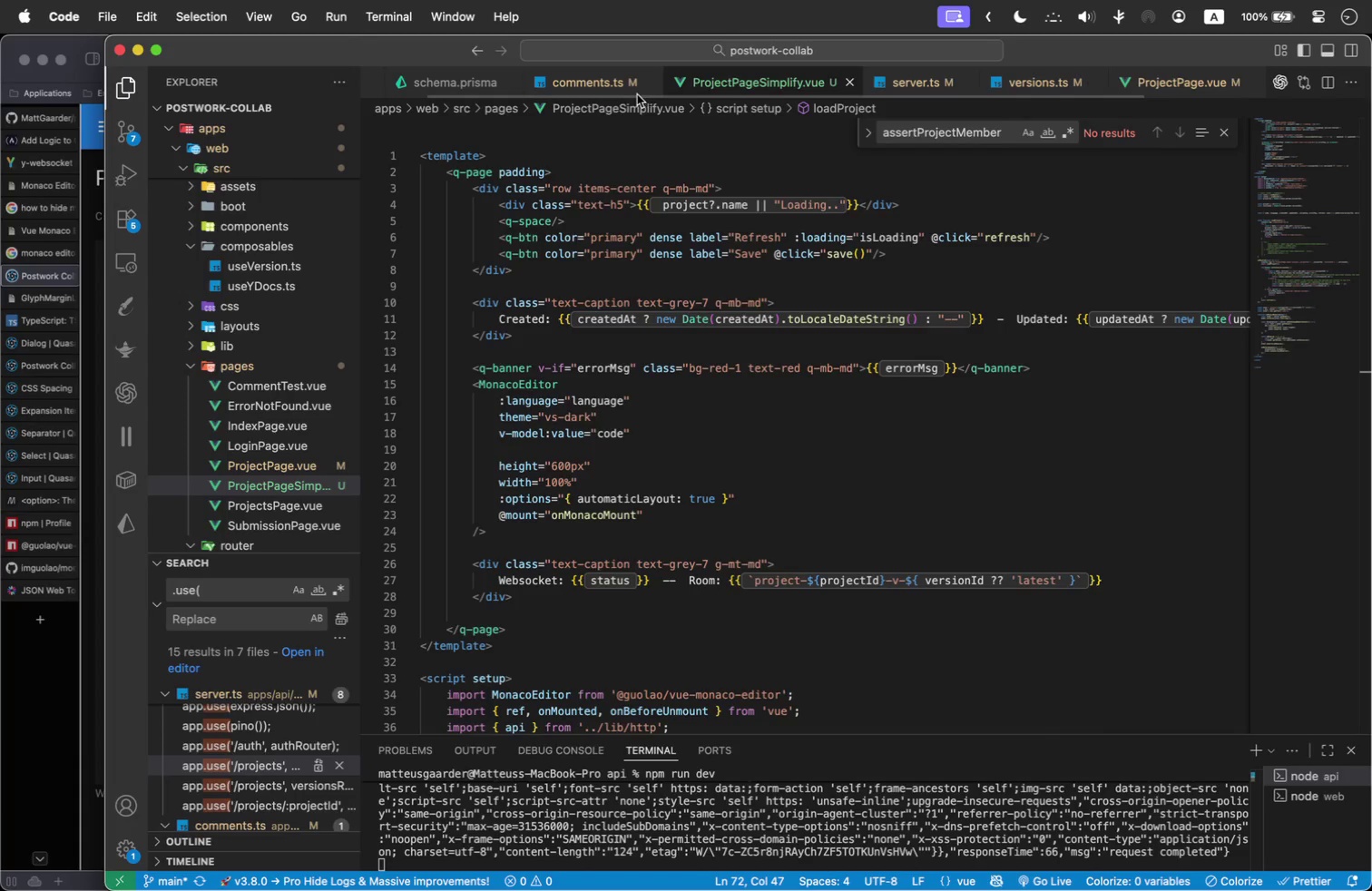 
left_click([909, 74])
 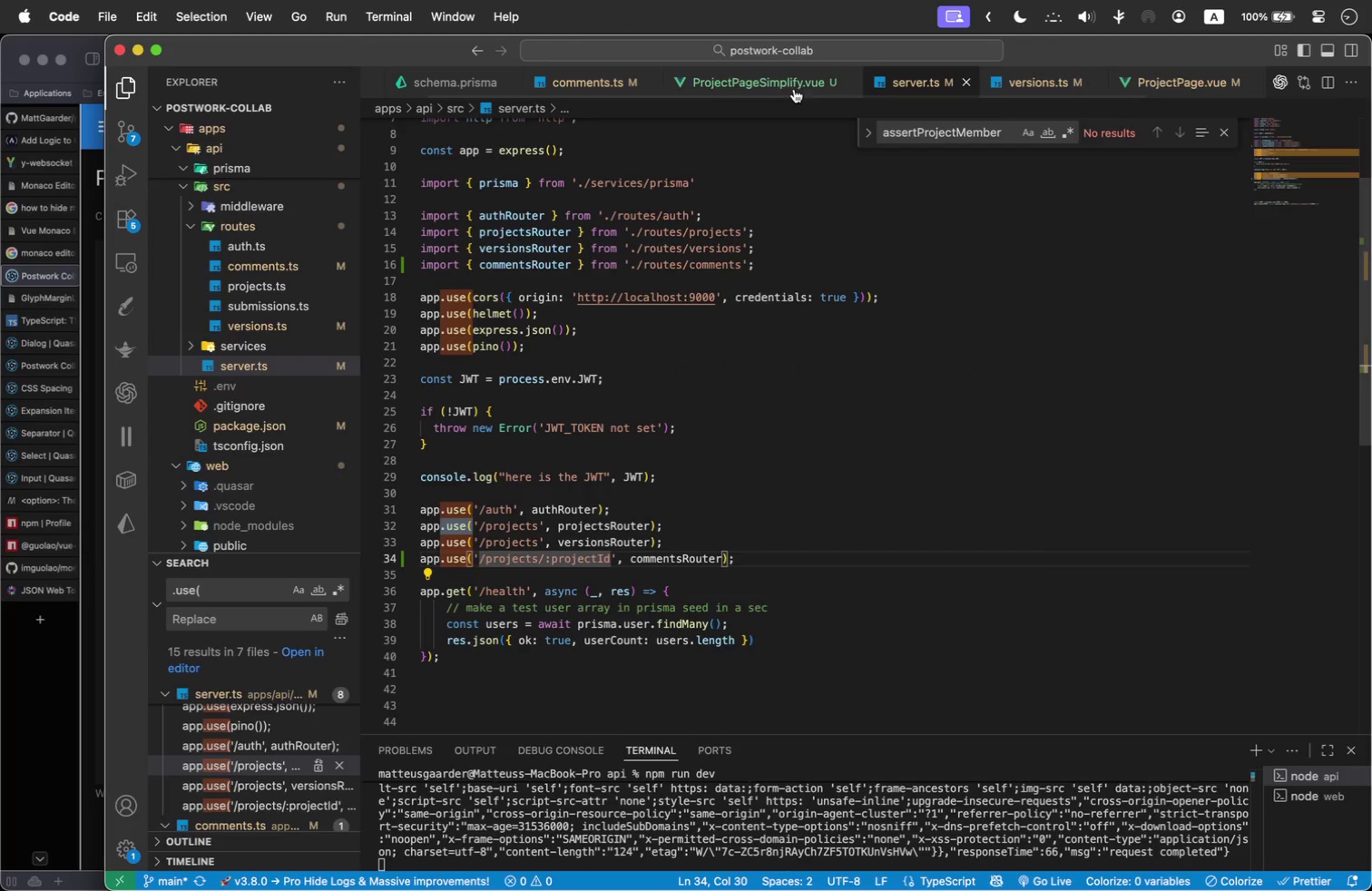 
scroll: coordinate [277, 442], scroll_direction: down, amount: 5.0
 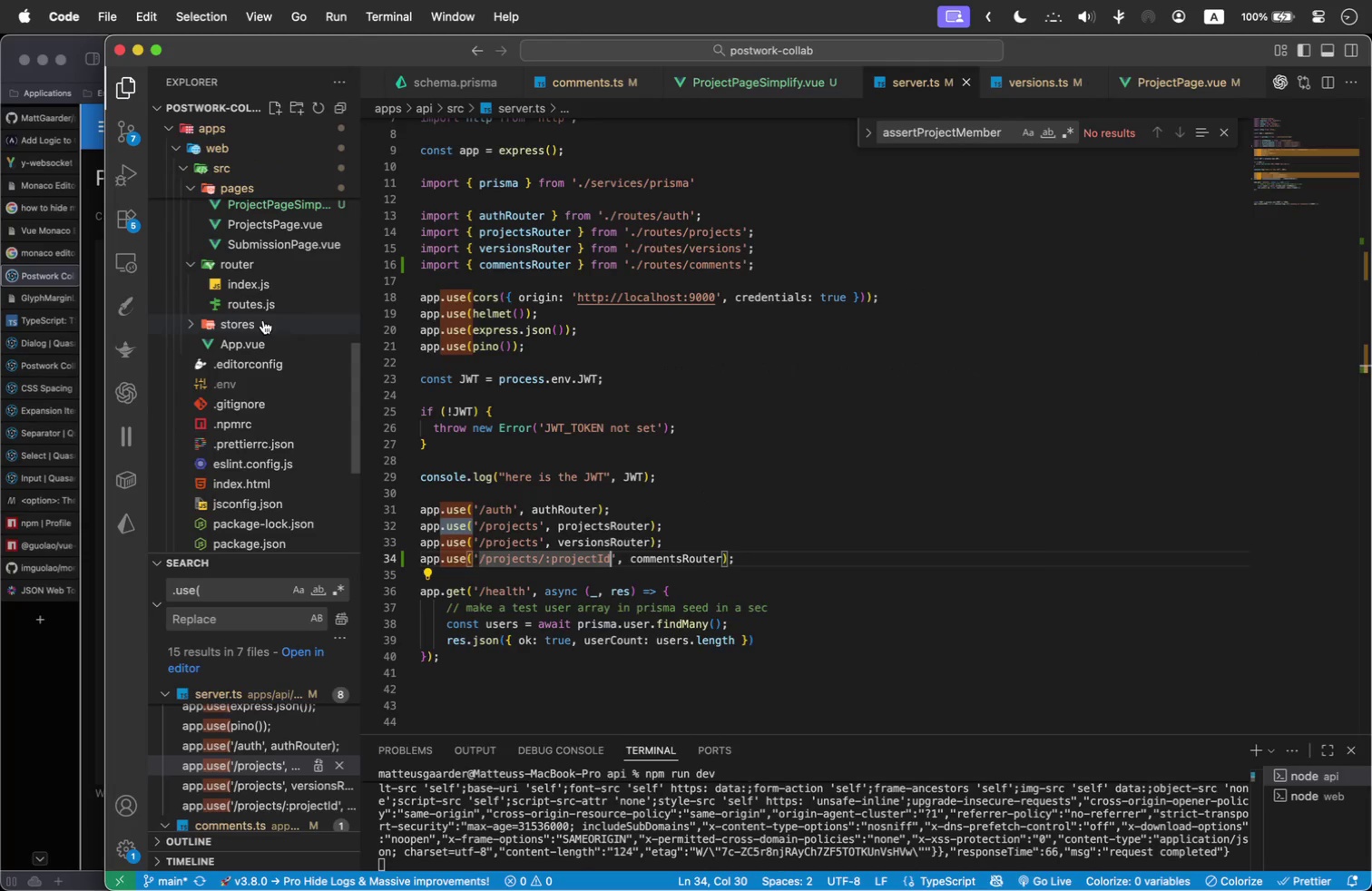 
left_click([271, 303])
 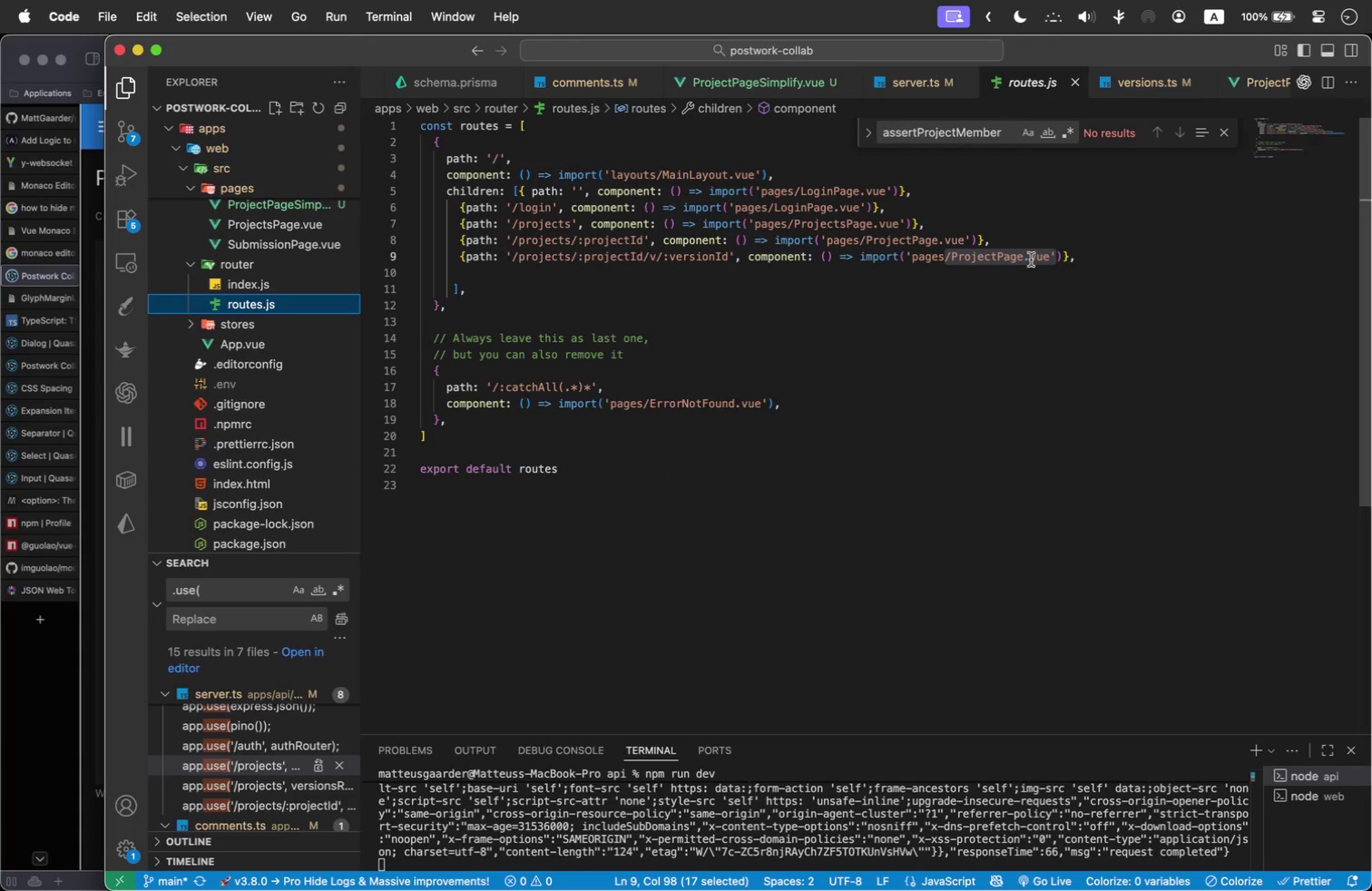 
left_click([1029, 257])
 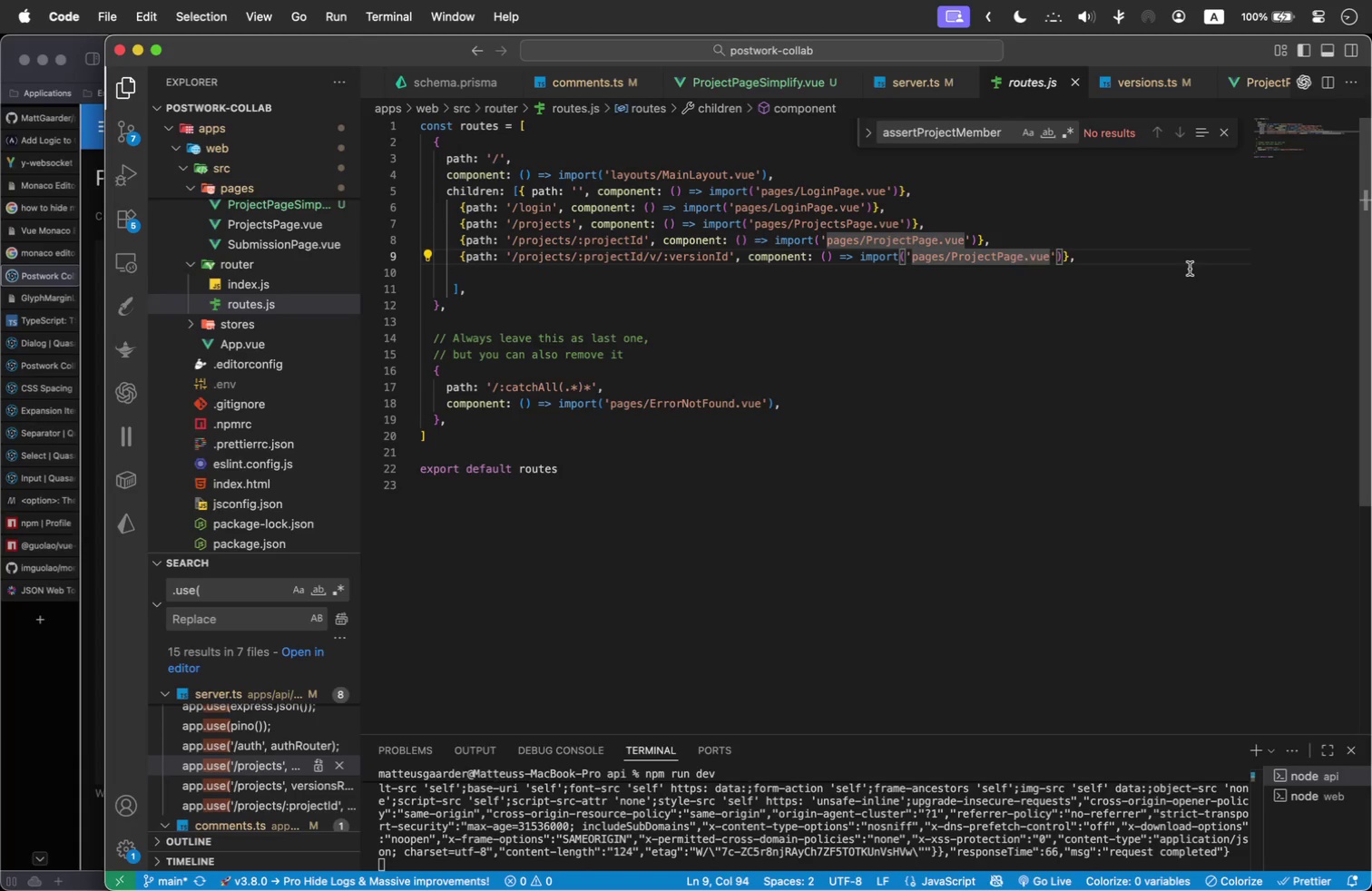 
key(ArrowLeft)
 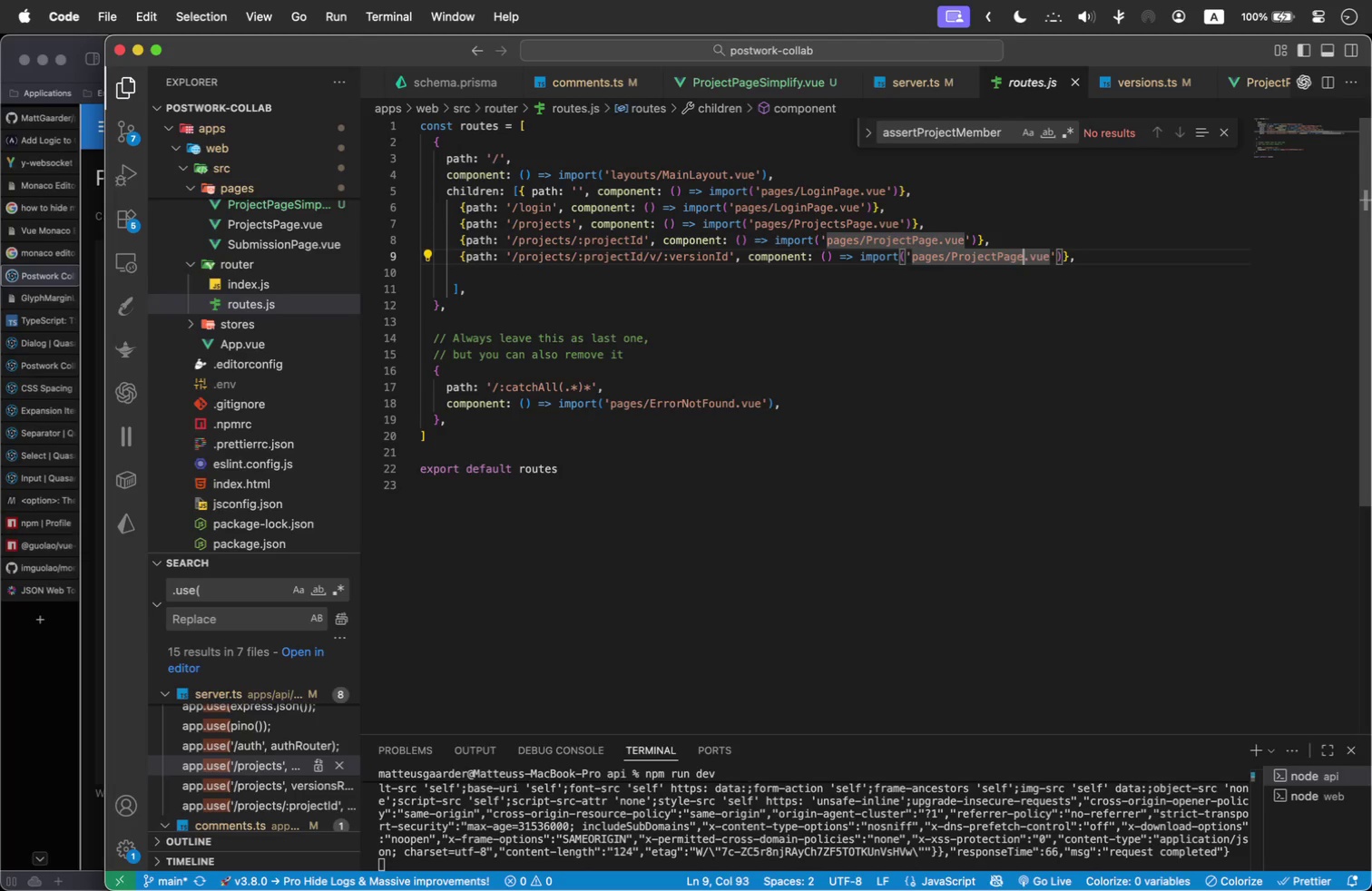 
type(Simplify)
 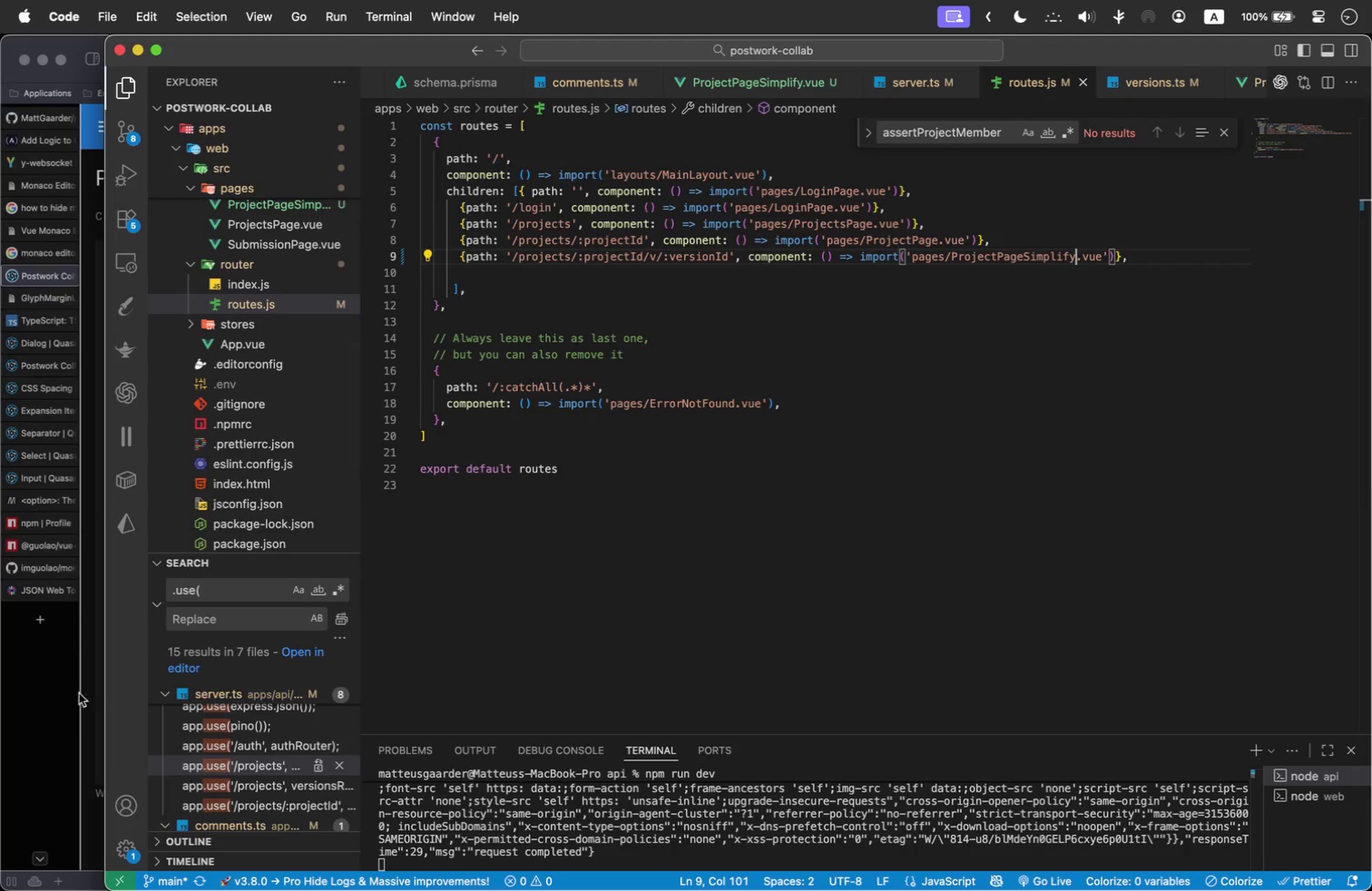 
wait(6.88)
 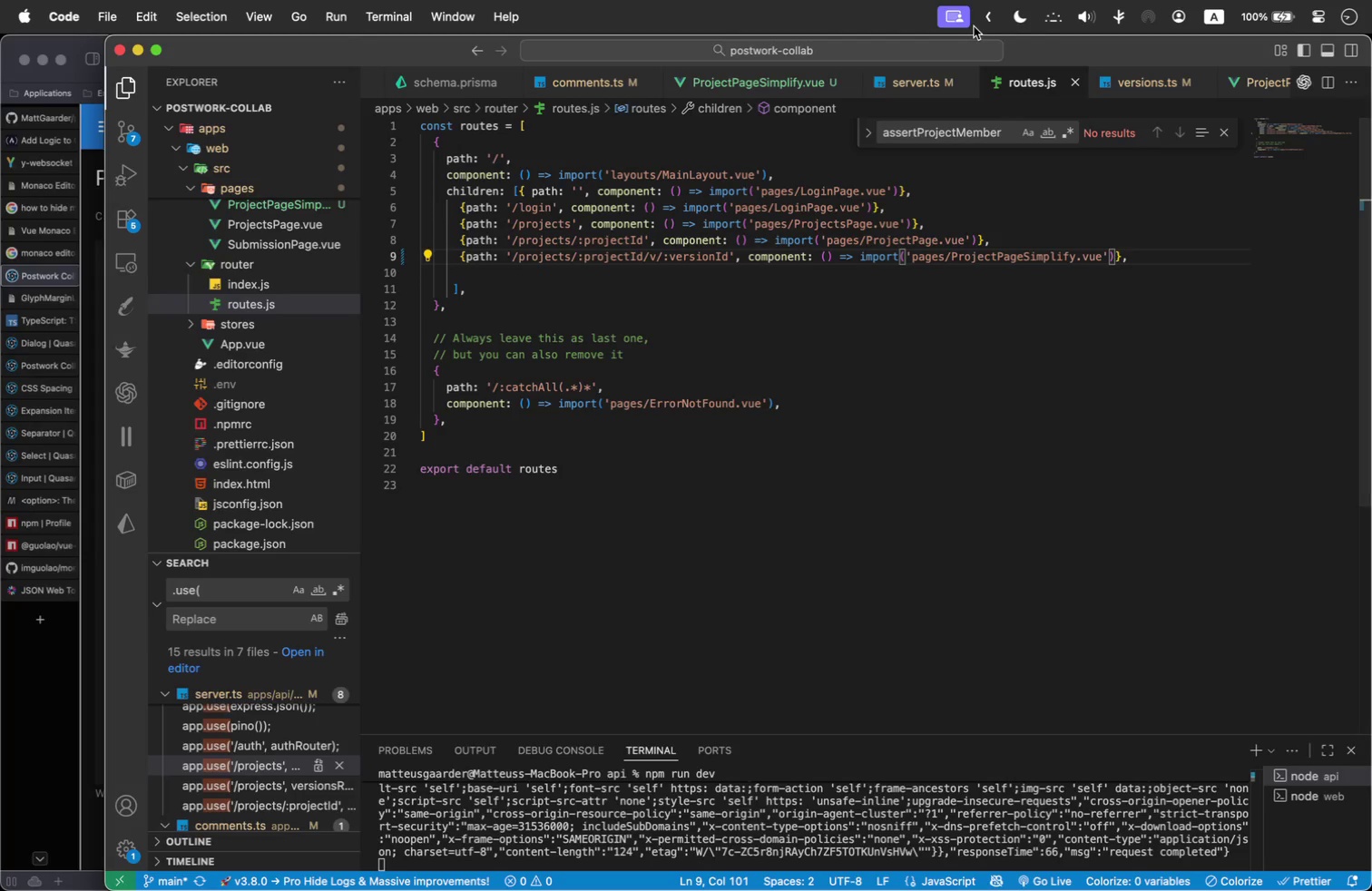 
left_click([763, 85])
 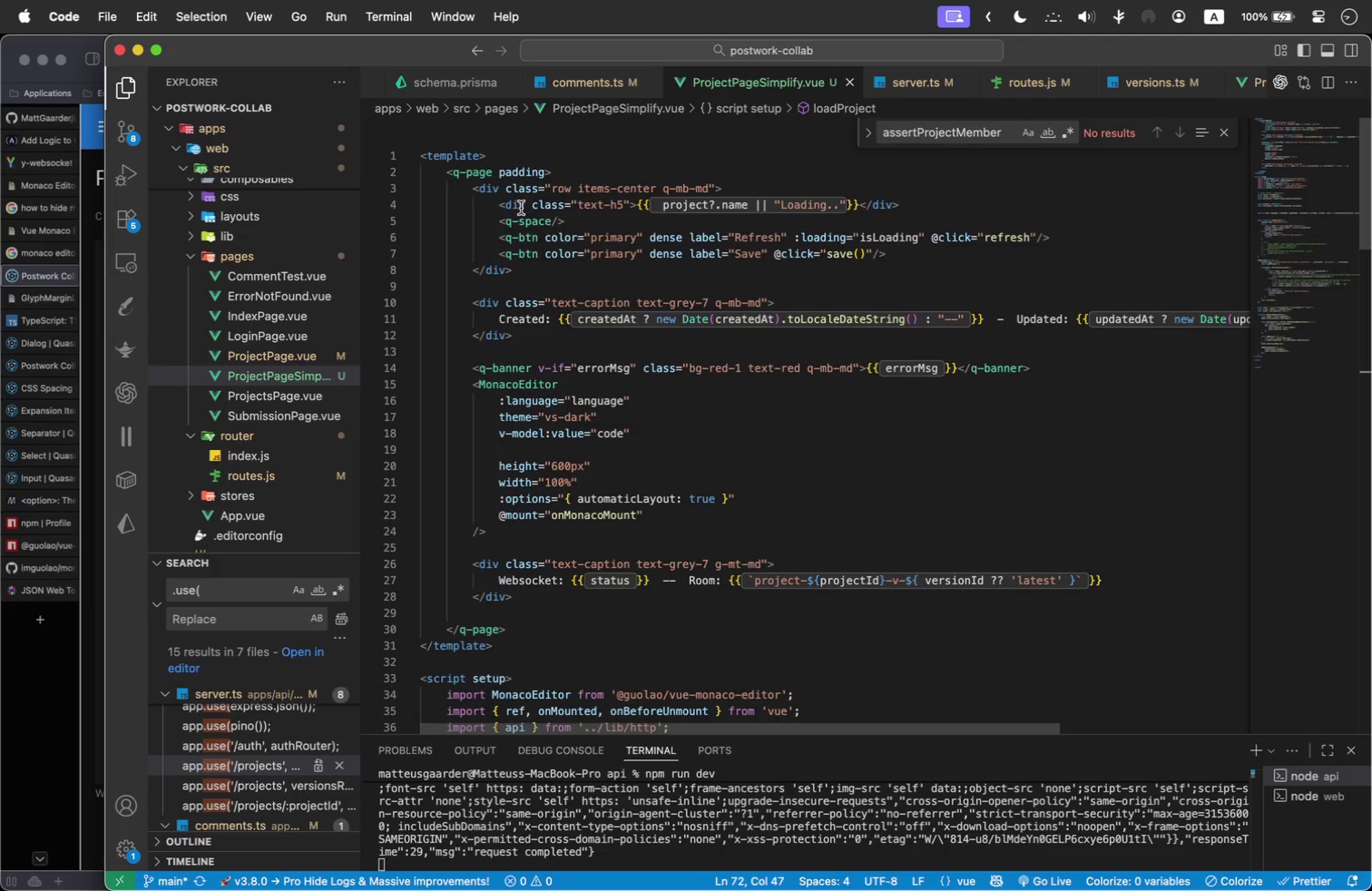 
wait(9.72)
 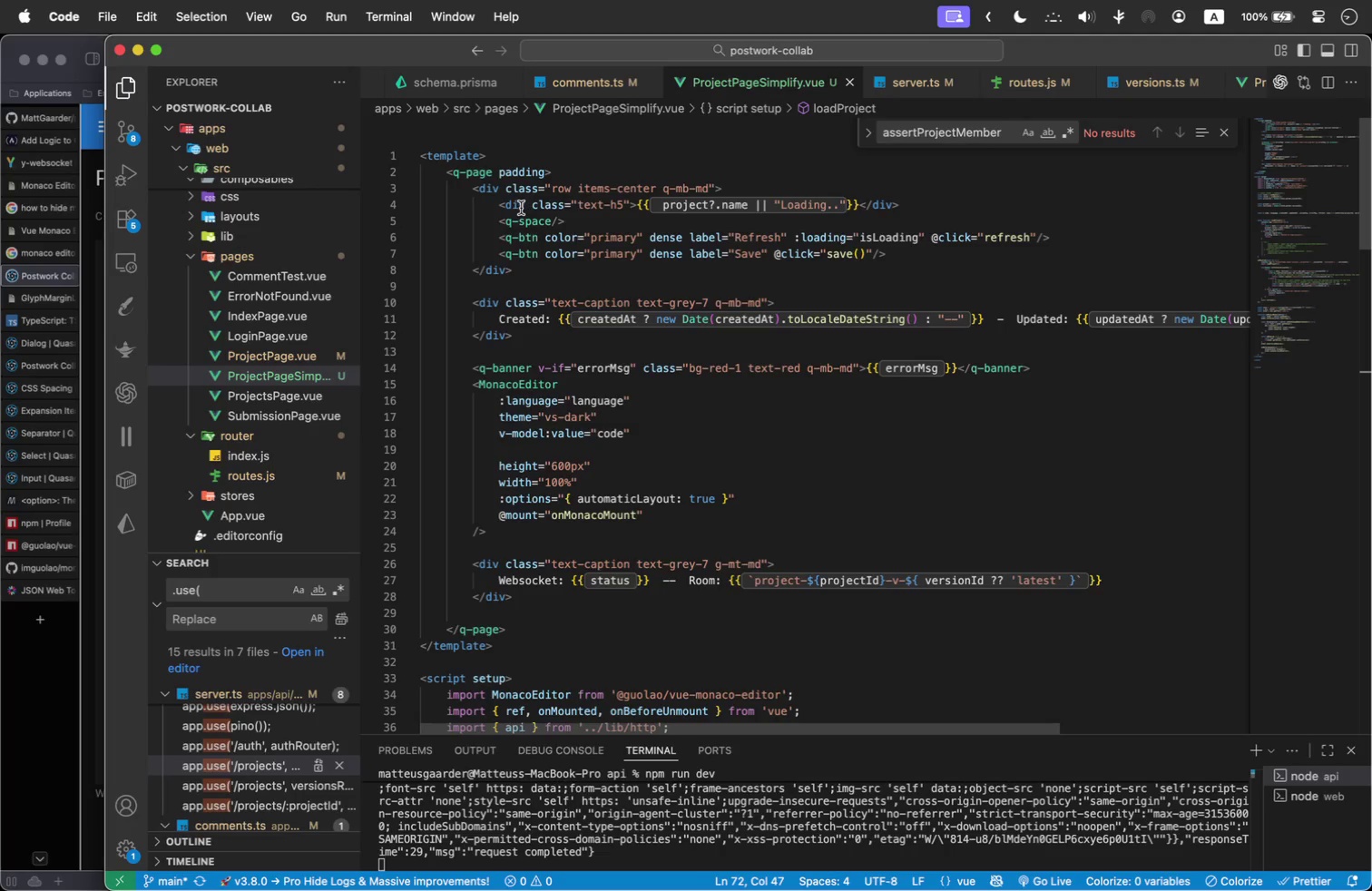 
left_click([635, 203])
 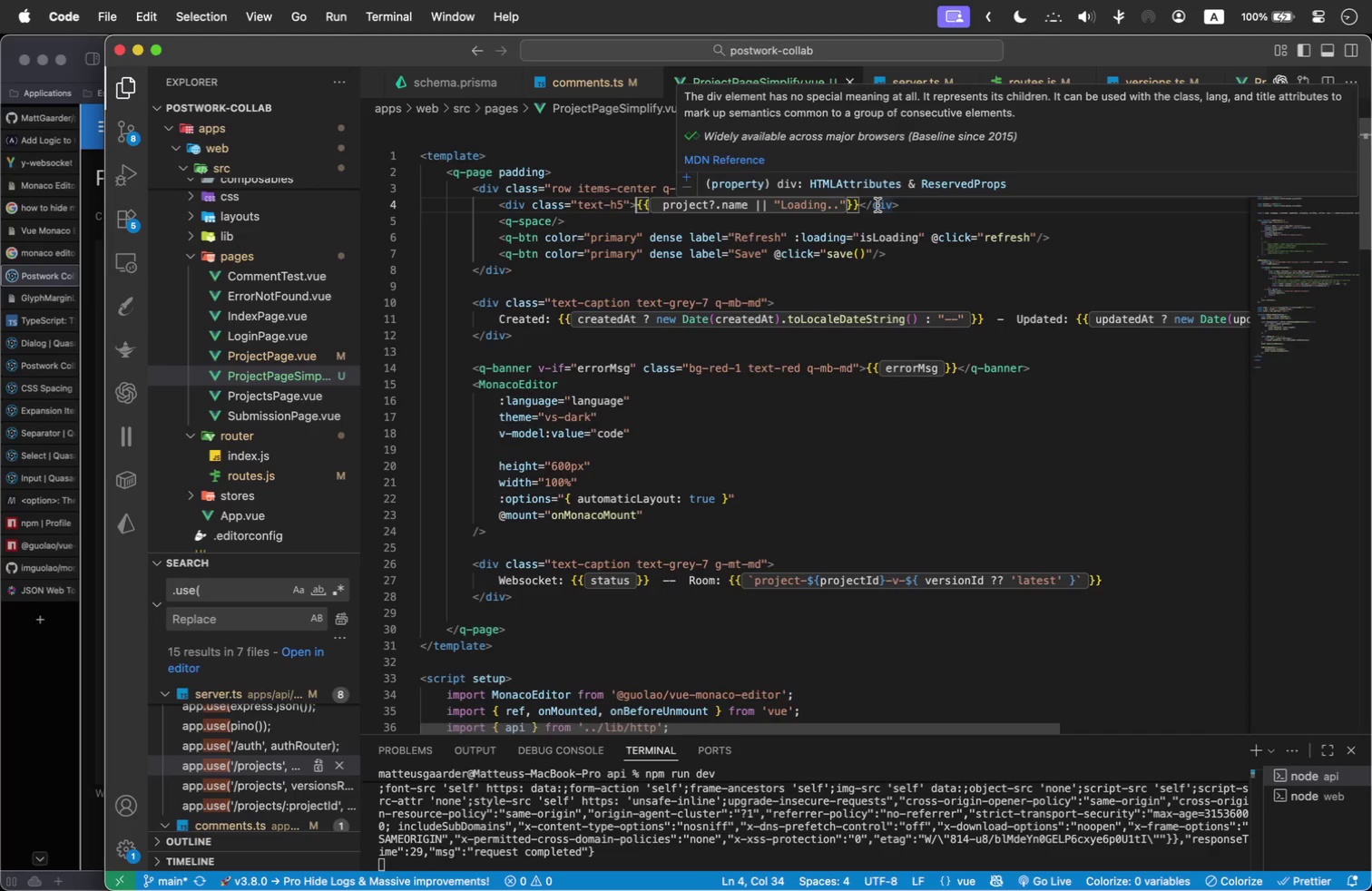 
type(Project {{ projectId }} )
 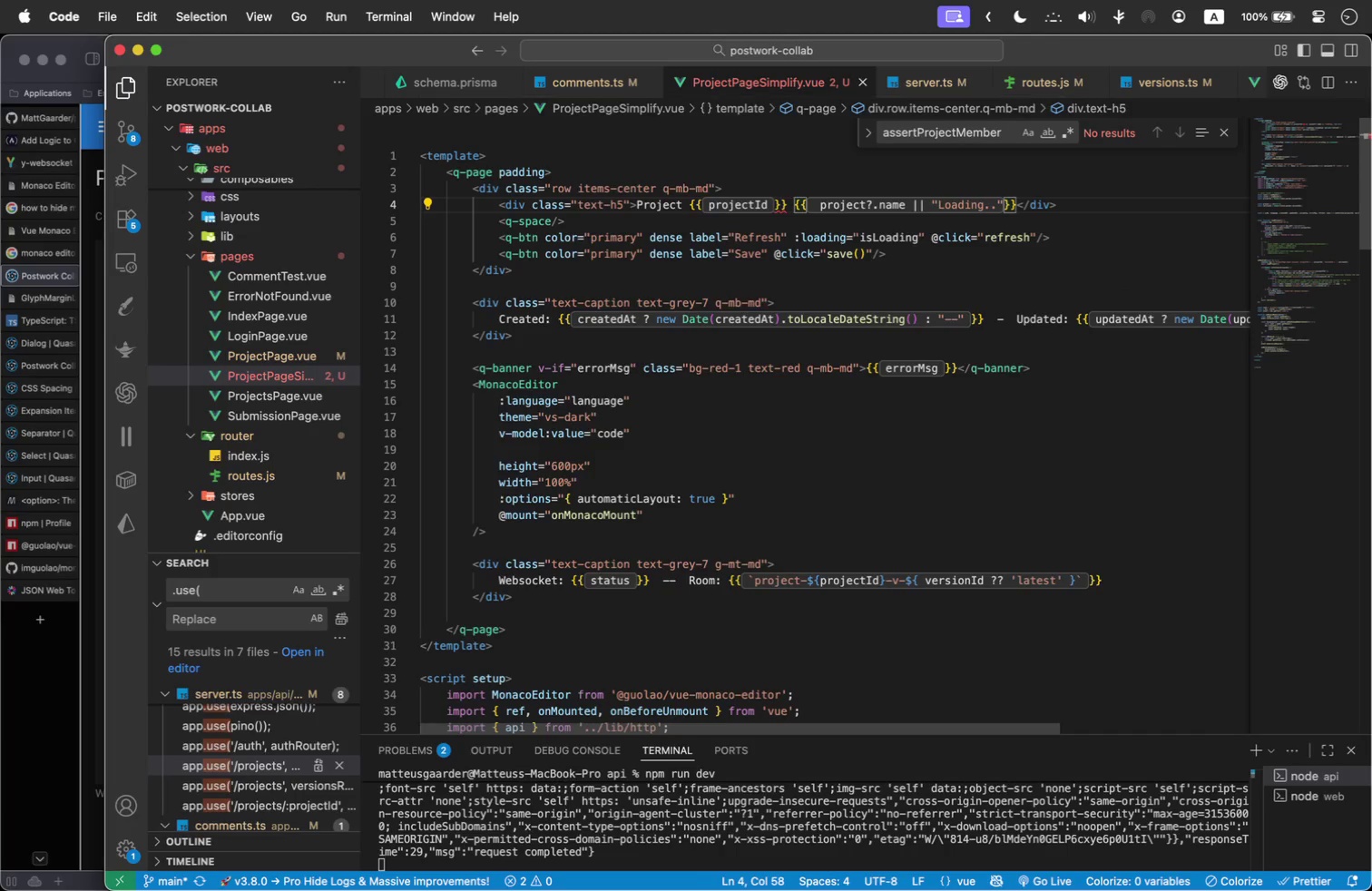 
wait(5.84)
 